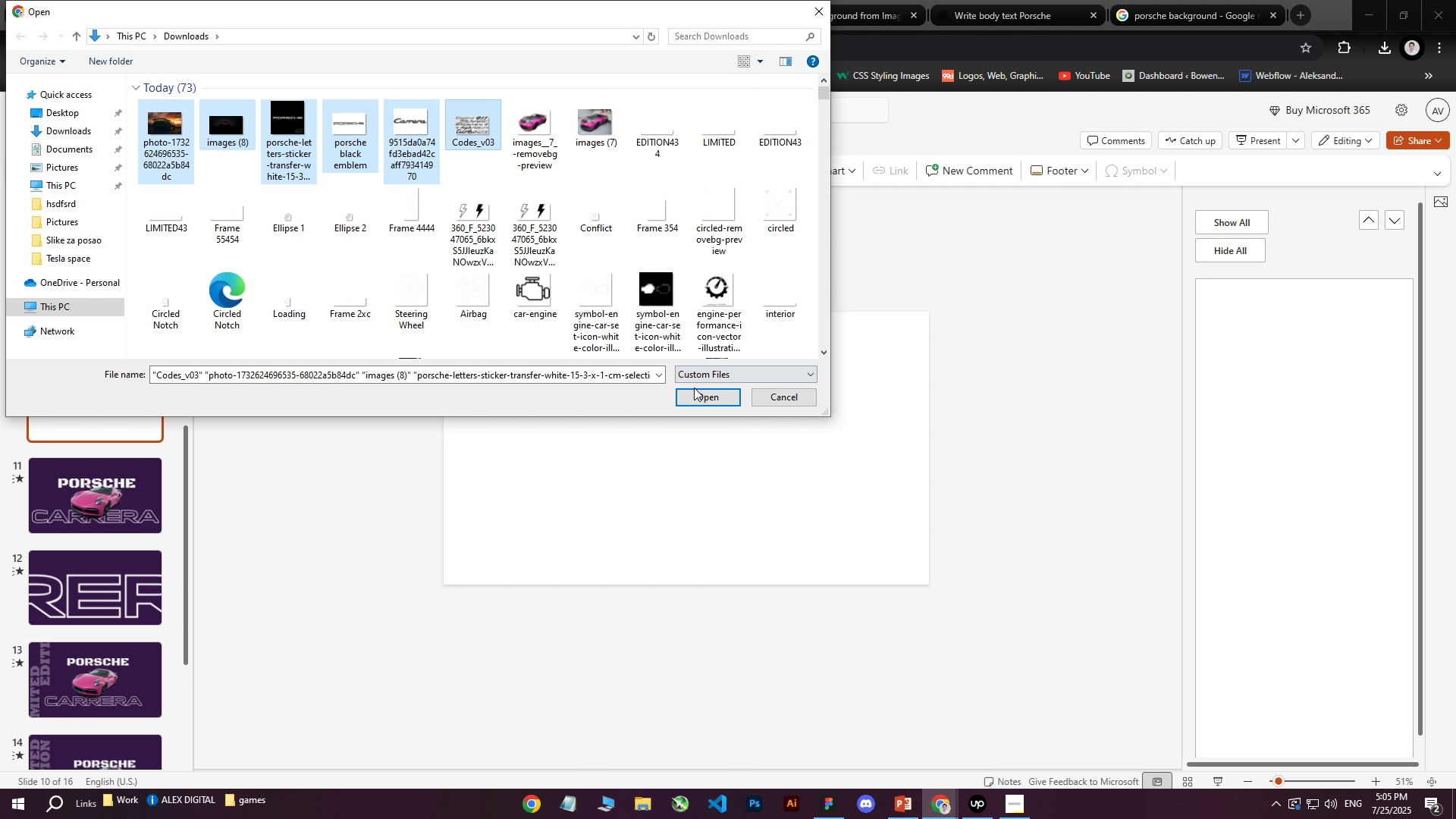 
hold_key(key=ControlLeft, duration=1.52)
left_click([537, 137])
 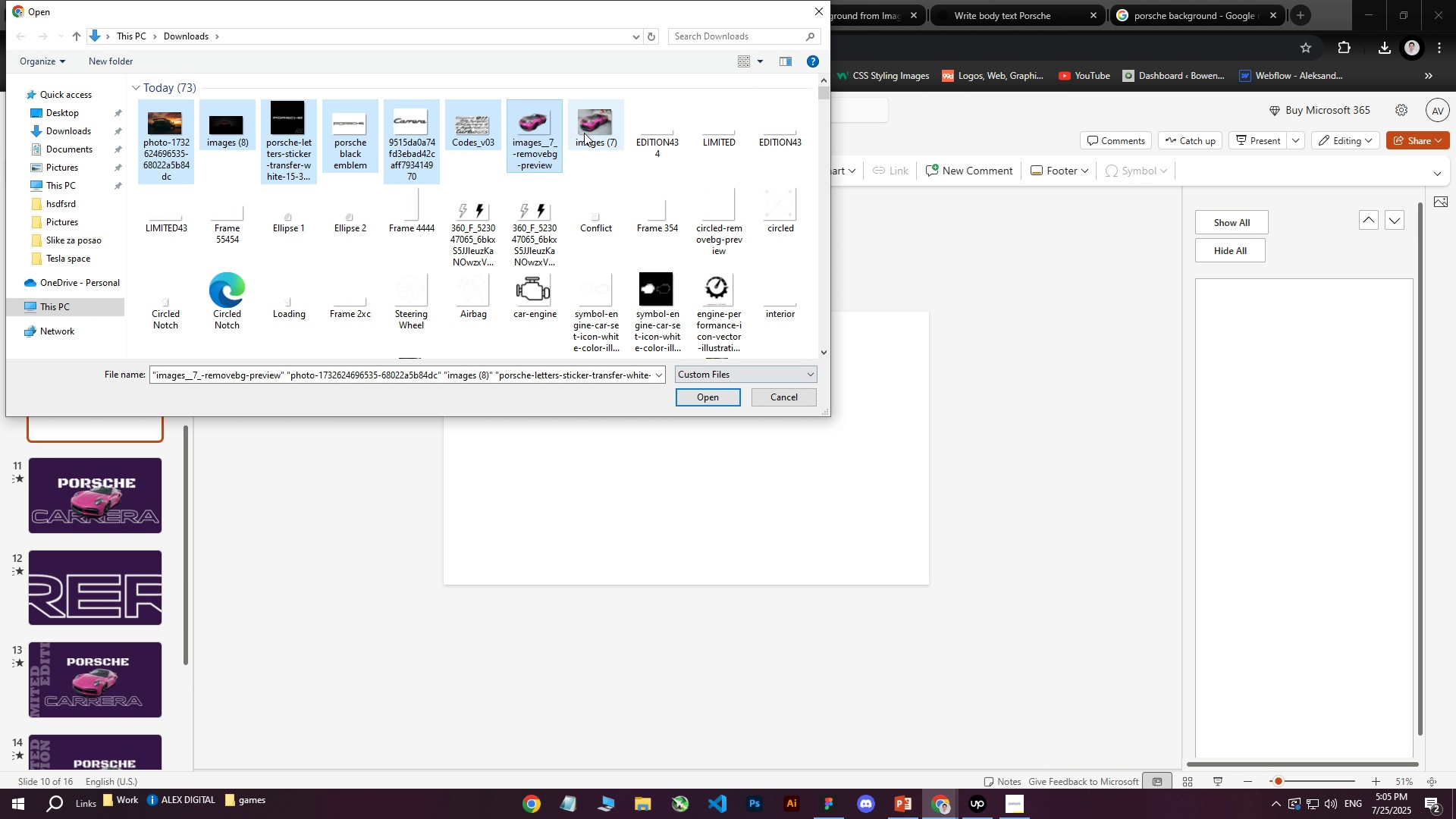 
left_click([546, 130])
 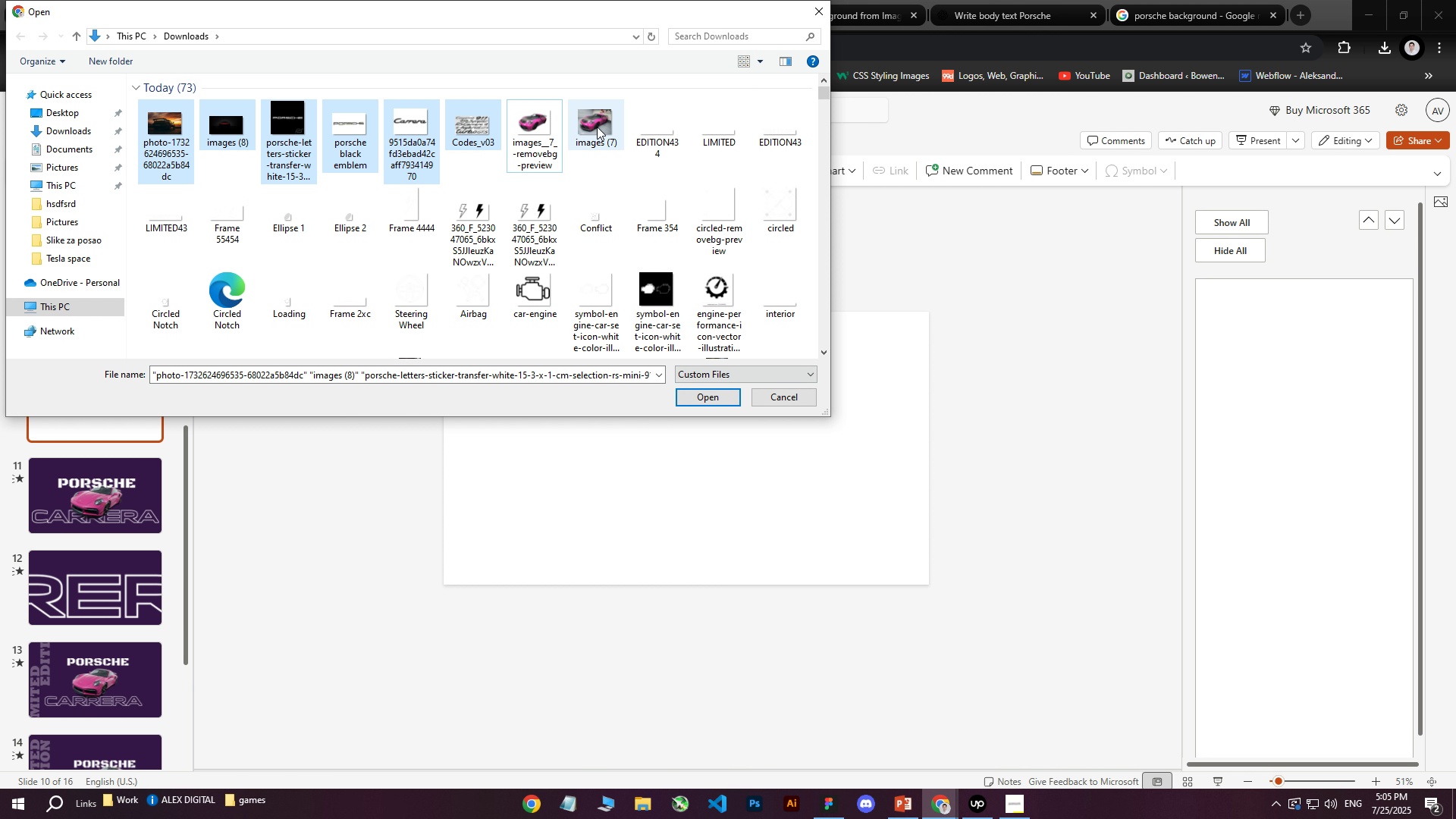 
hold_key(key=ControlLeft, duration=0.33)
double_click([597, 127])
 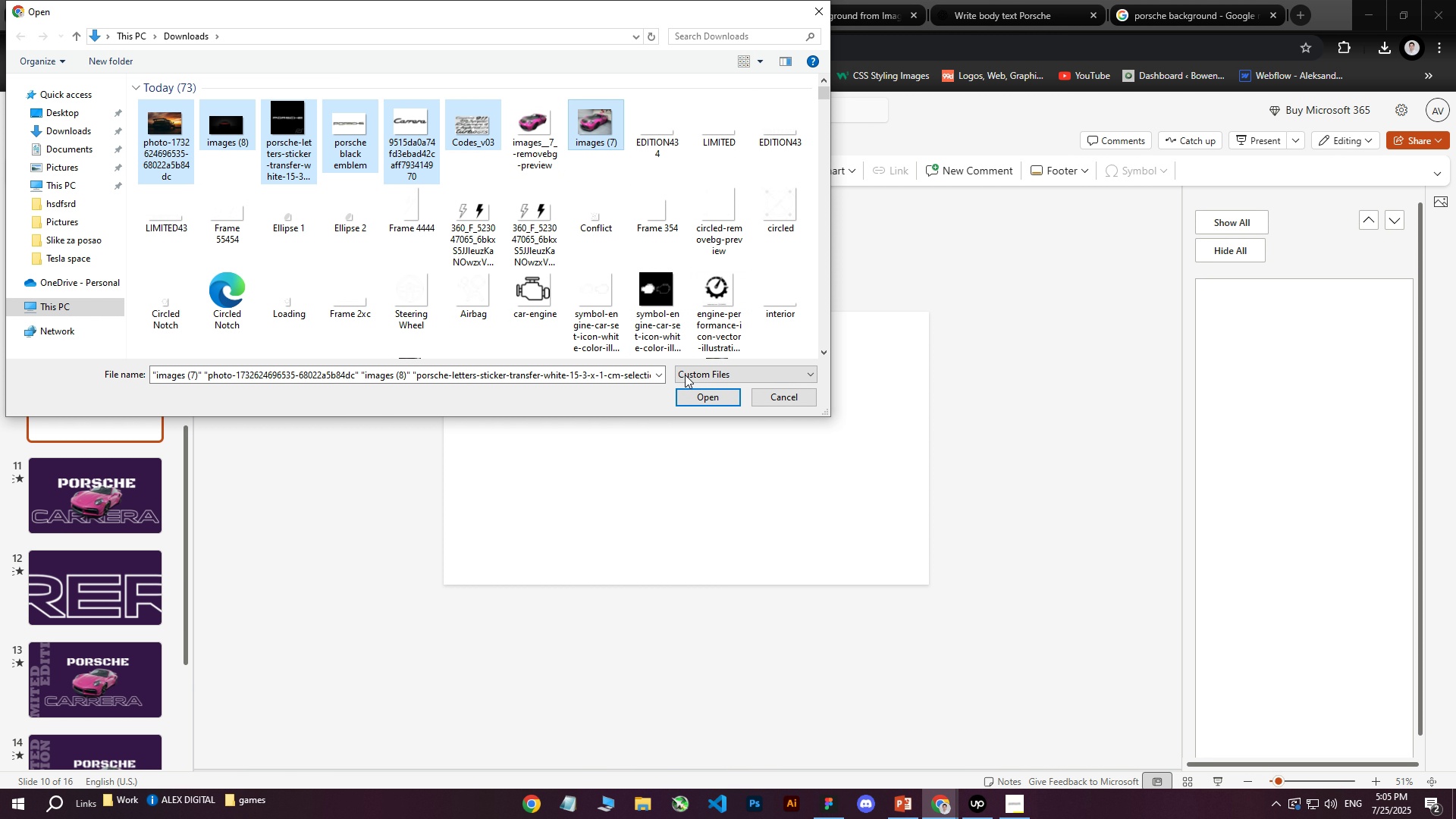 
left_click([685, 394])
 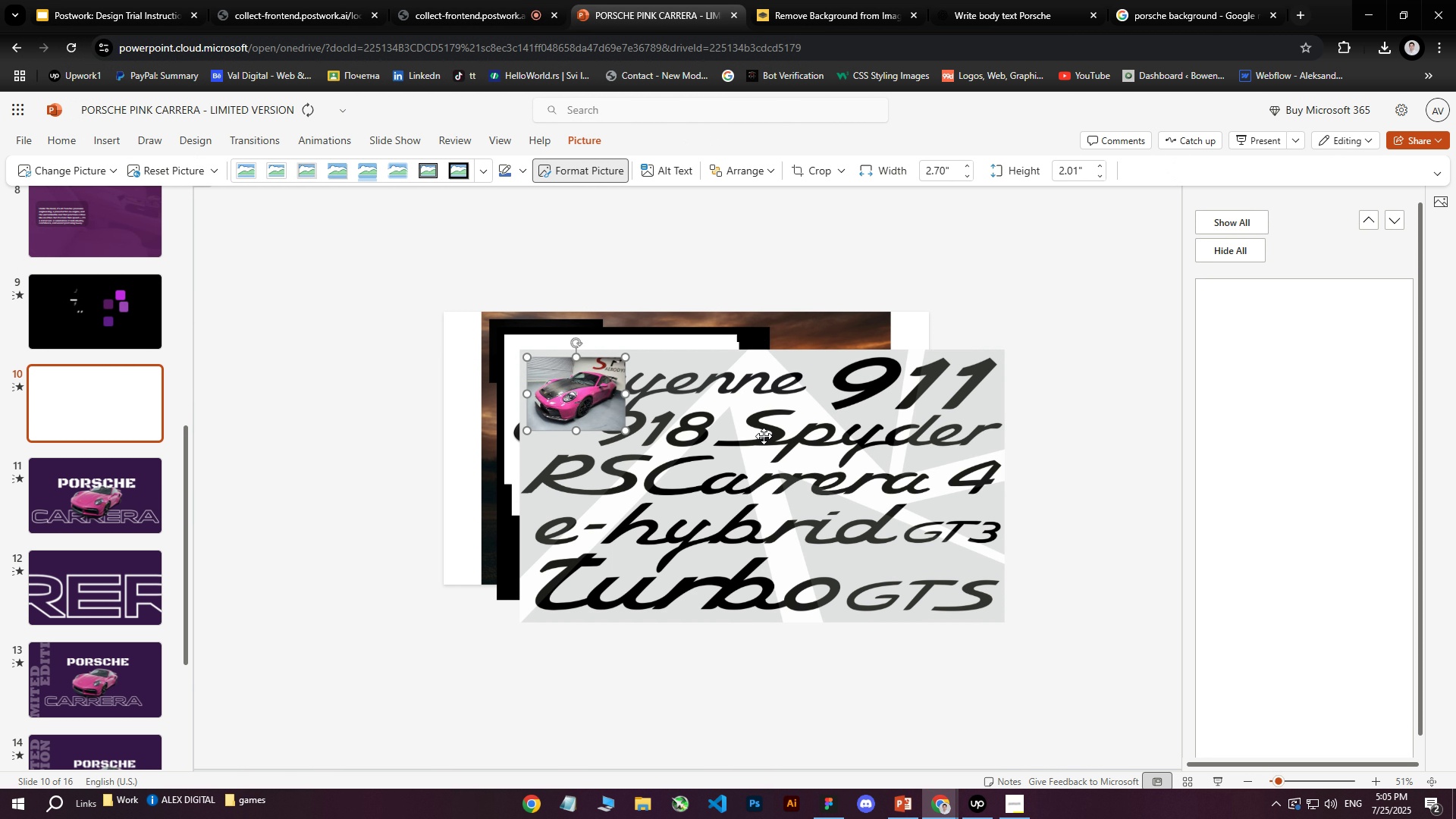 
left_click([780, 452])
 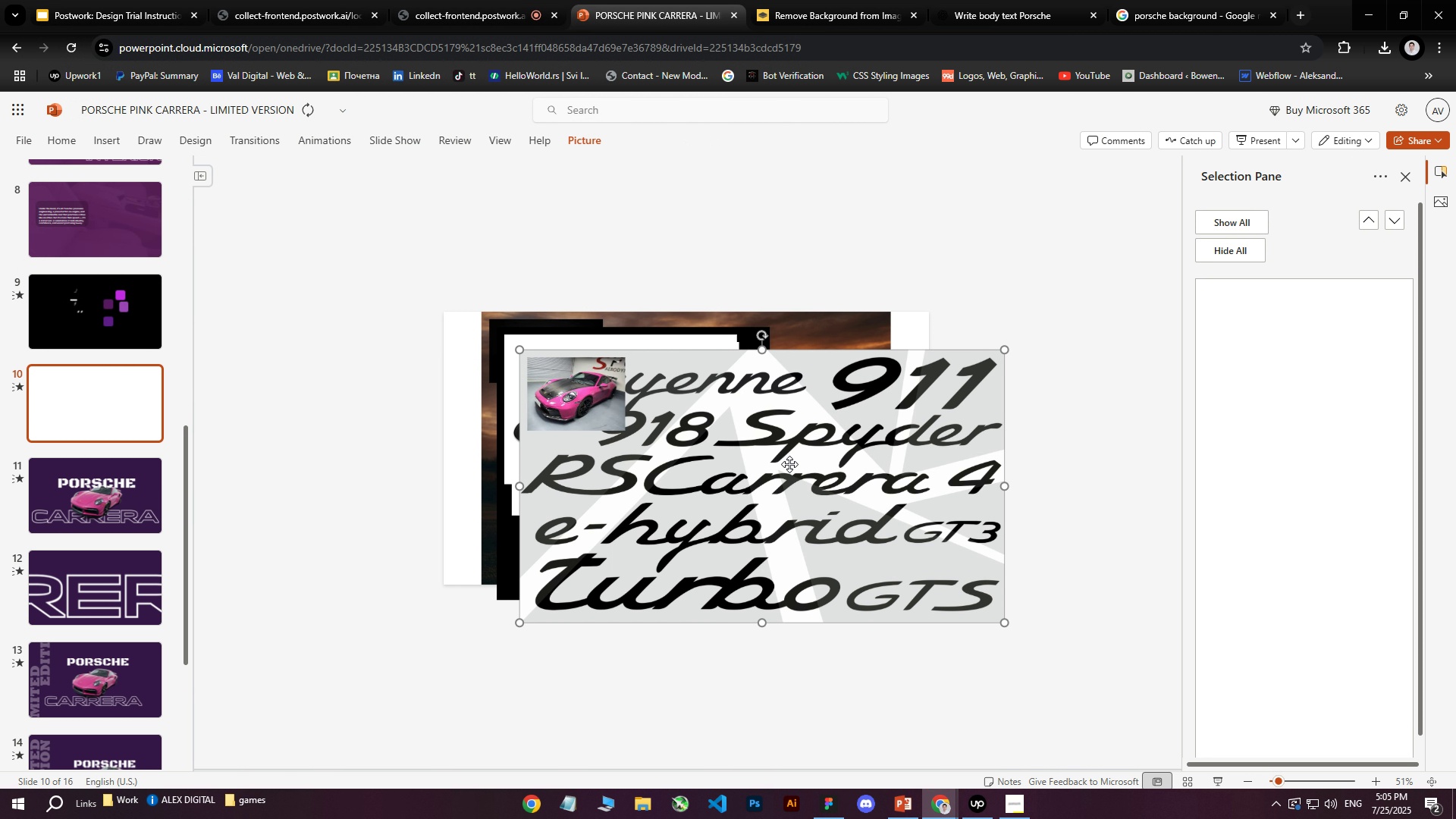 
left_click_drag(start_coordinate=[790, 461], to_coordinate=[849, 614])
 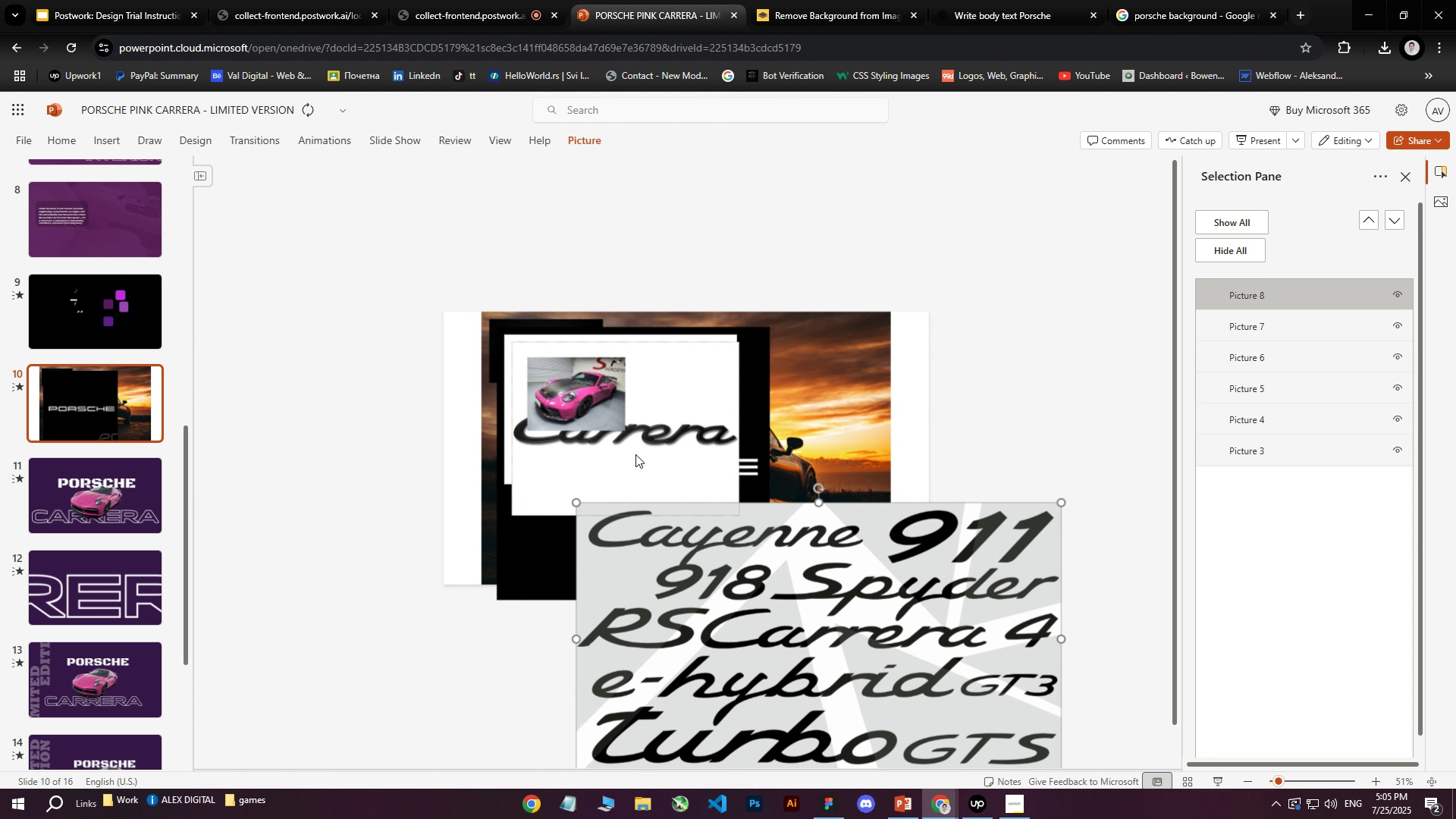 
left_click([632, 450])
 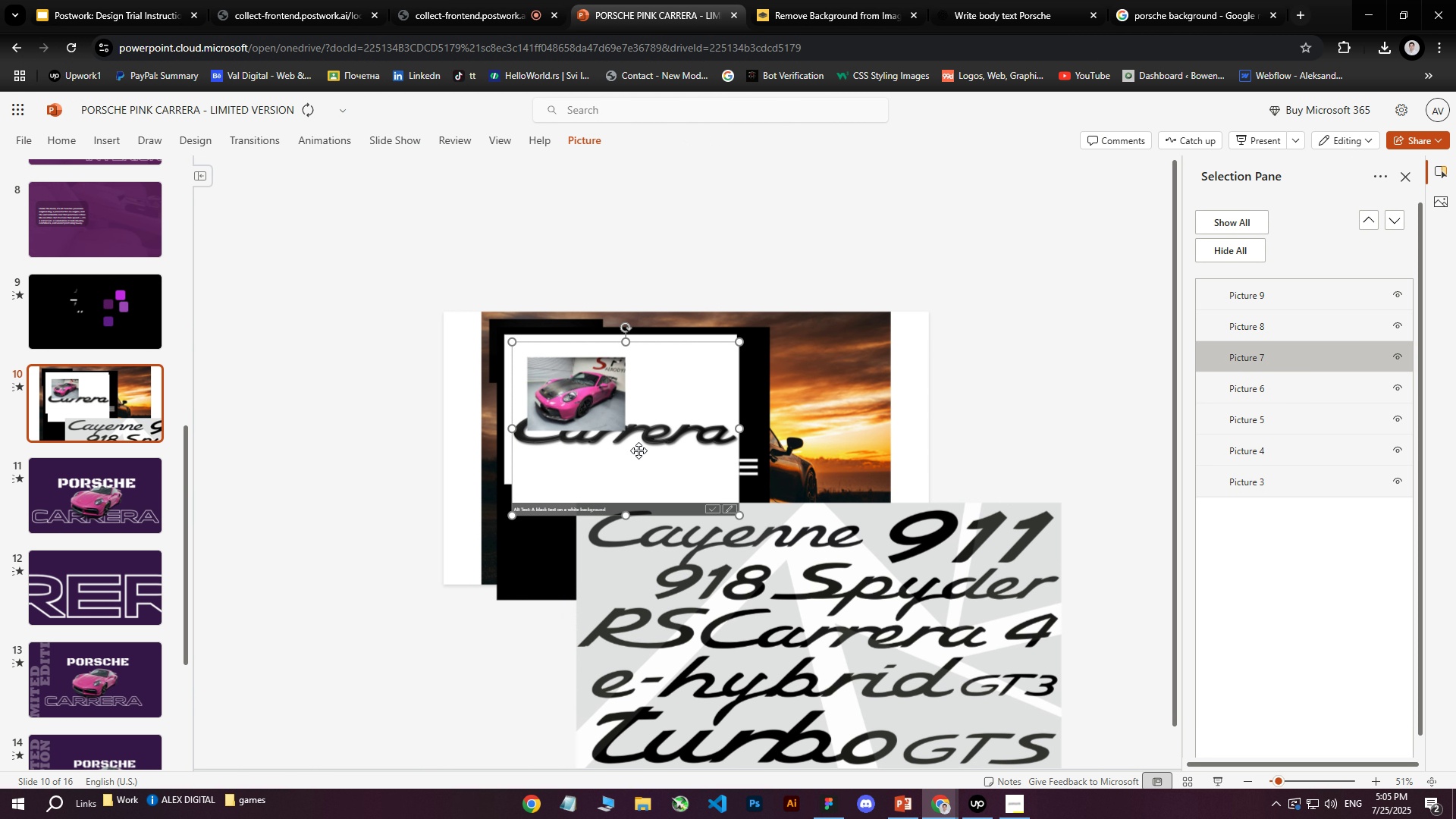 
left_click_drag(start_coordinate=[643, 450], to_coordinate=[457, 475])
 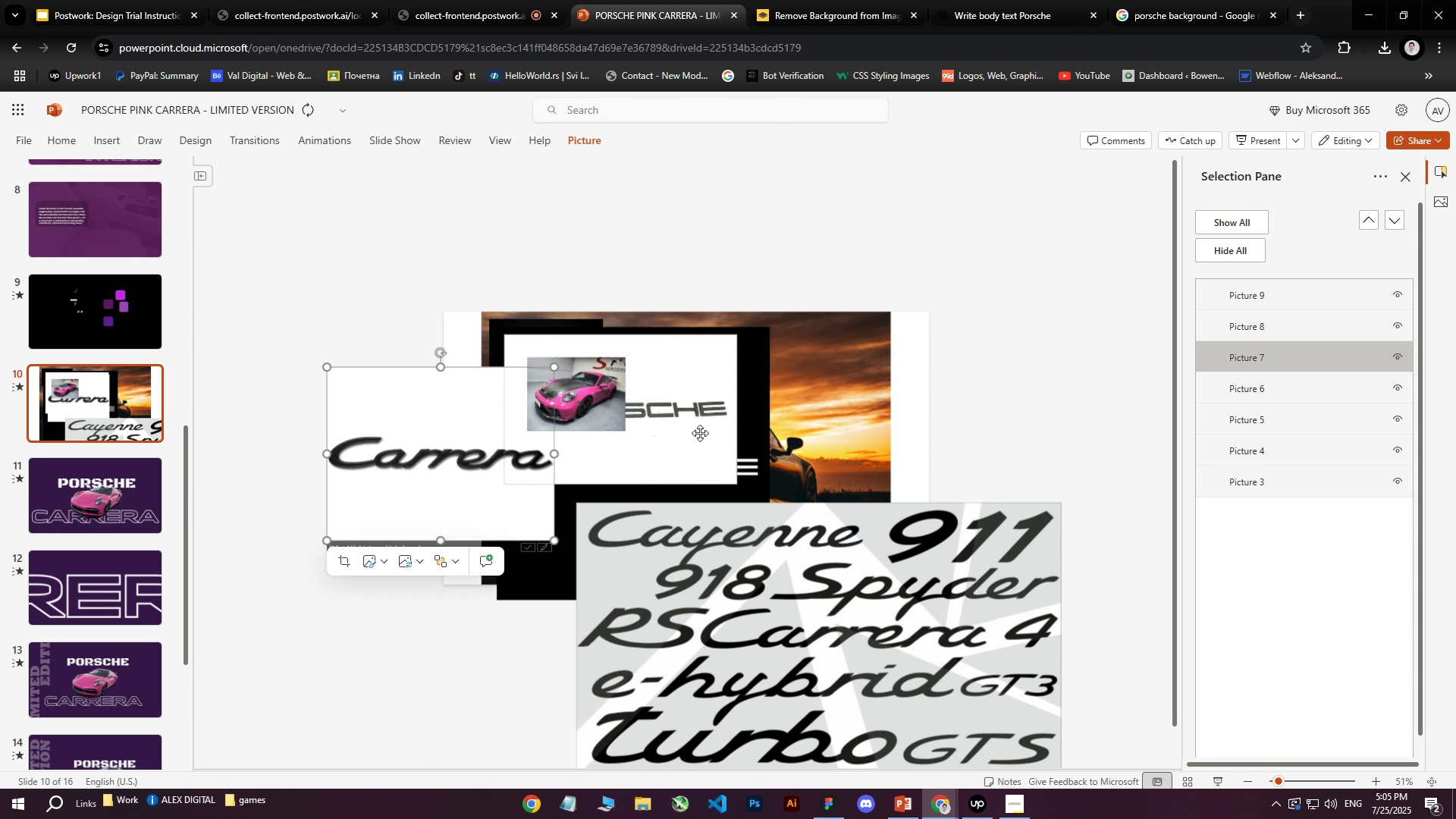 
left_click([700, 433])
 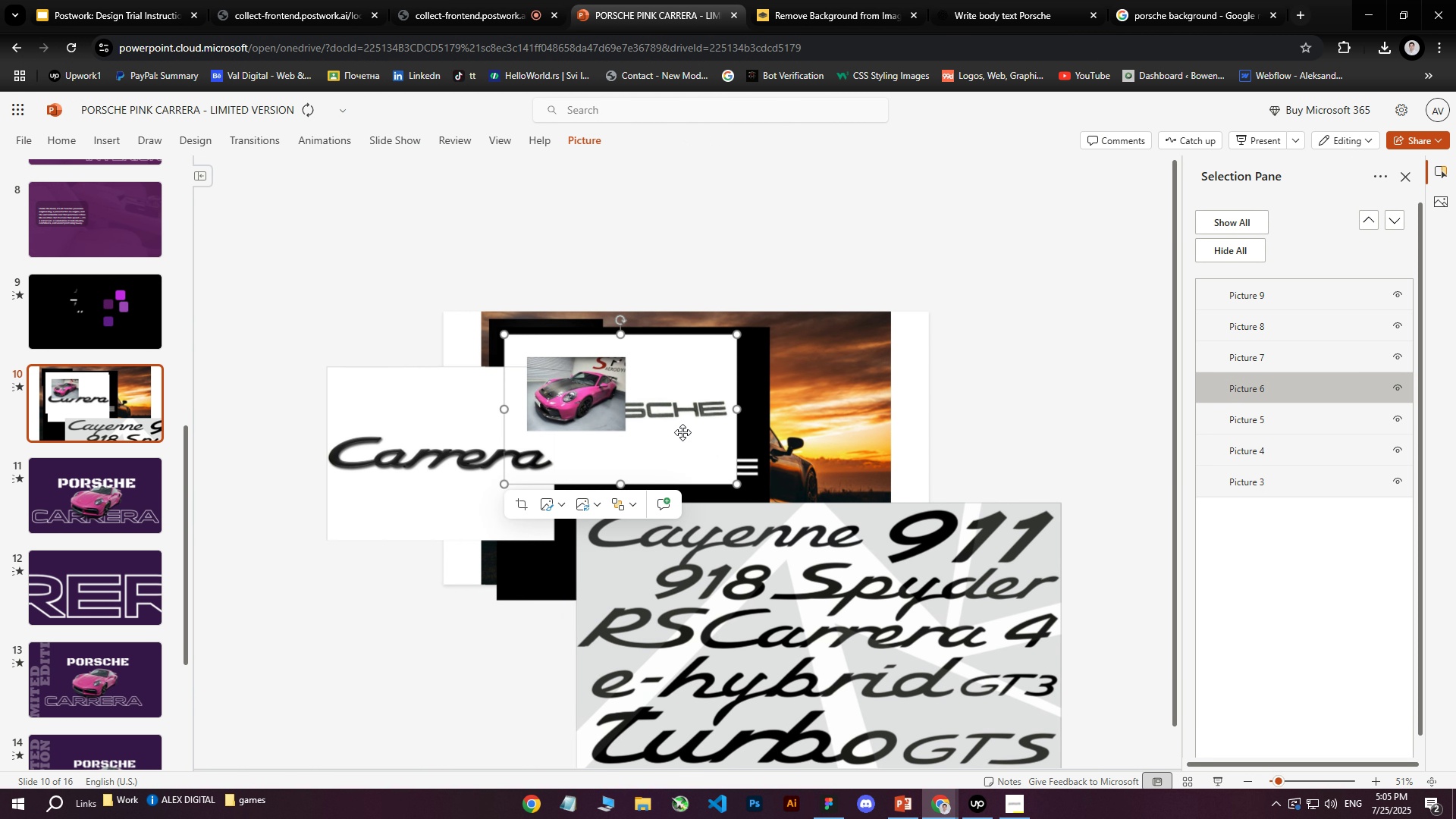 
left_click_drag(start_coordinate=[673, 430], to_coordinate=[974, 428])
 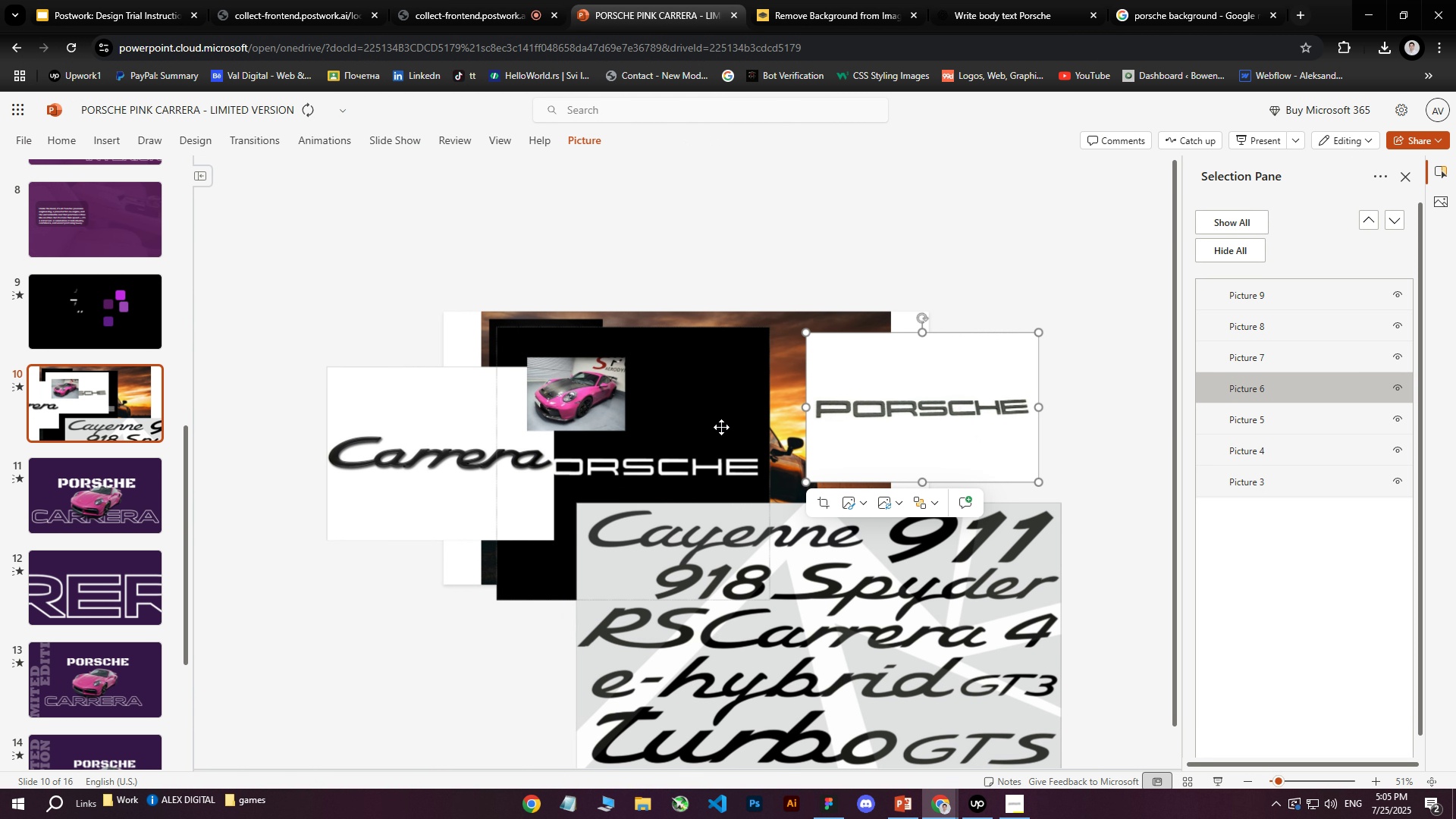 
left_click([721, 427])
 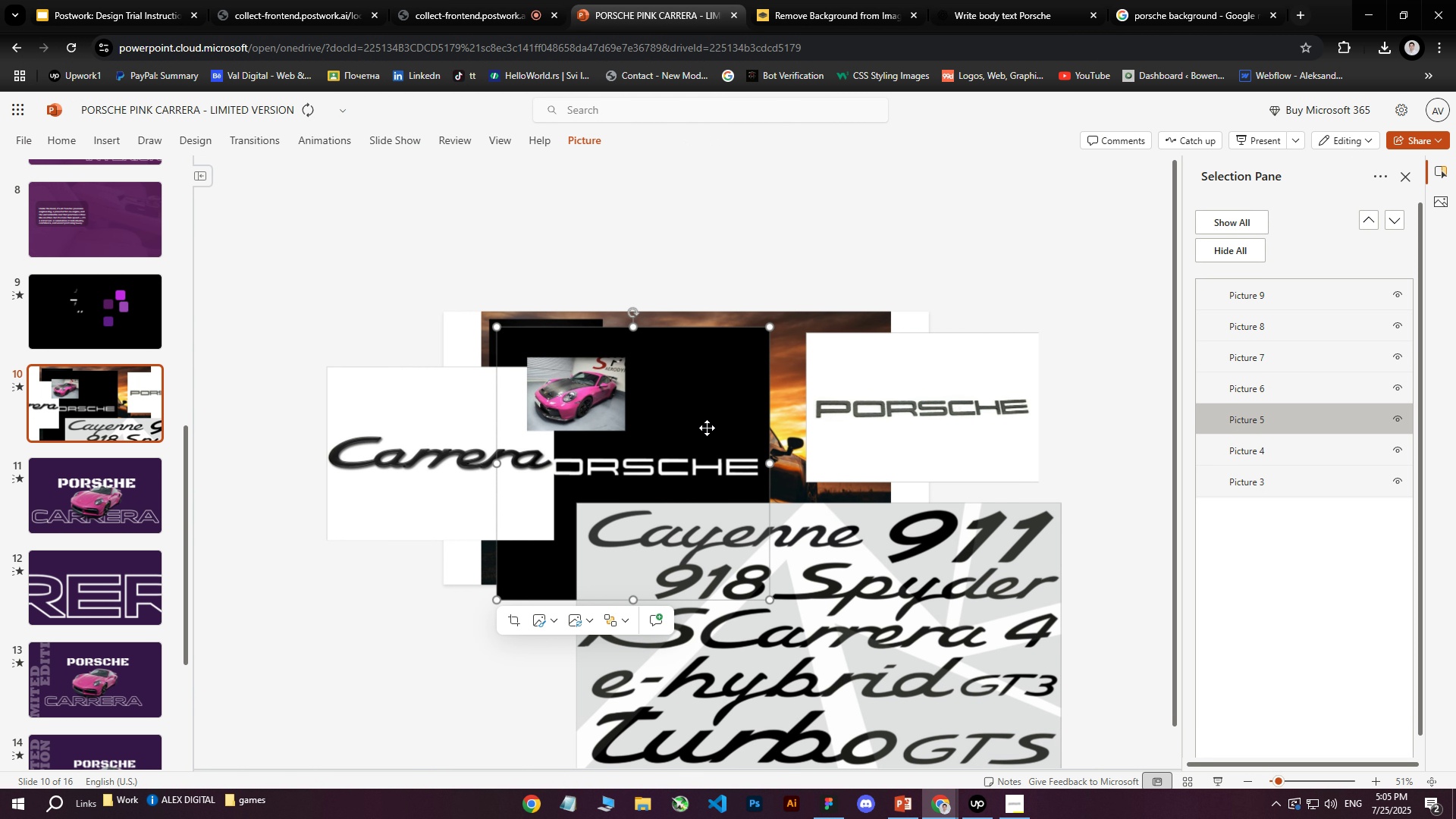 
left_click_drag(start_coordinate=[688, 427], to_coordinate=[901, 232])
 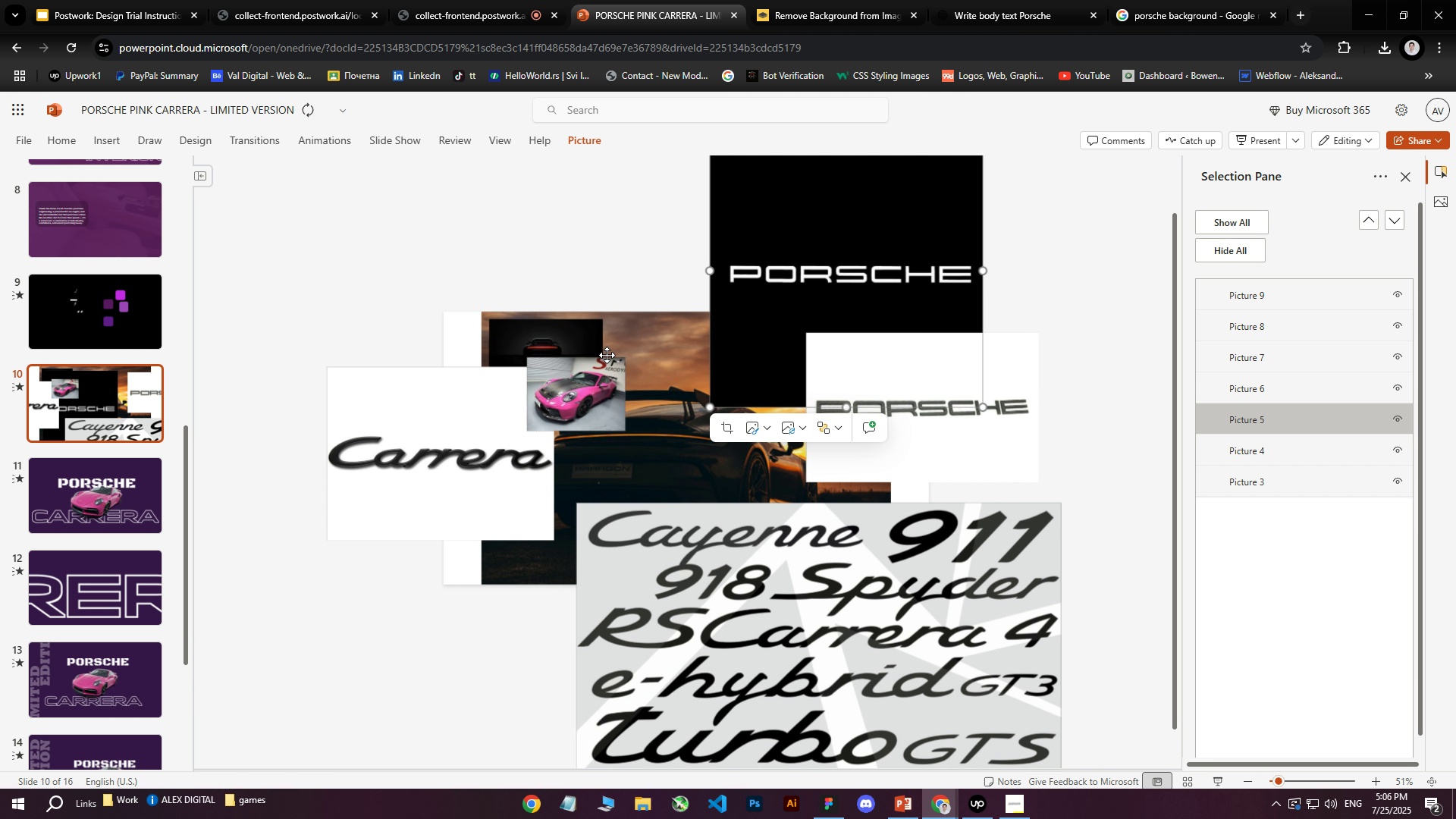 
left_click([607, 355])
 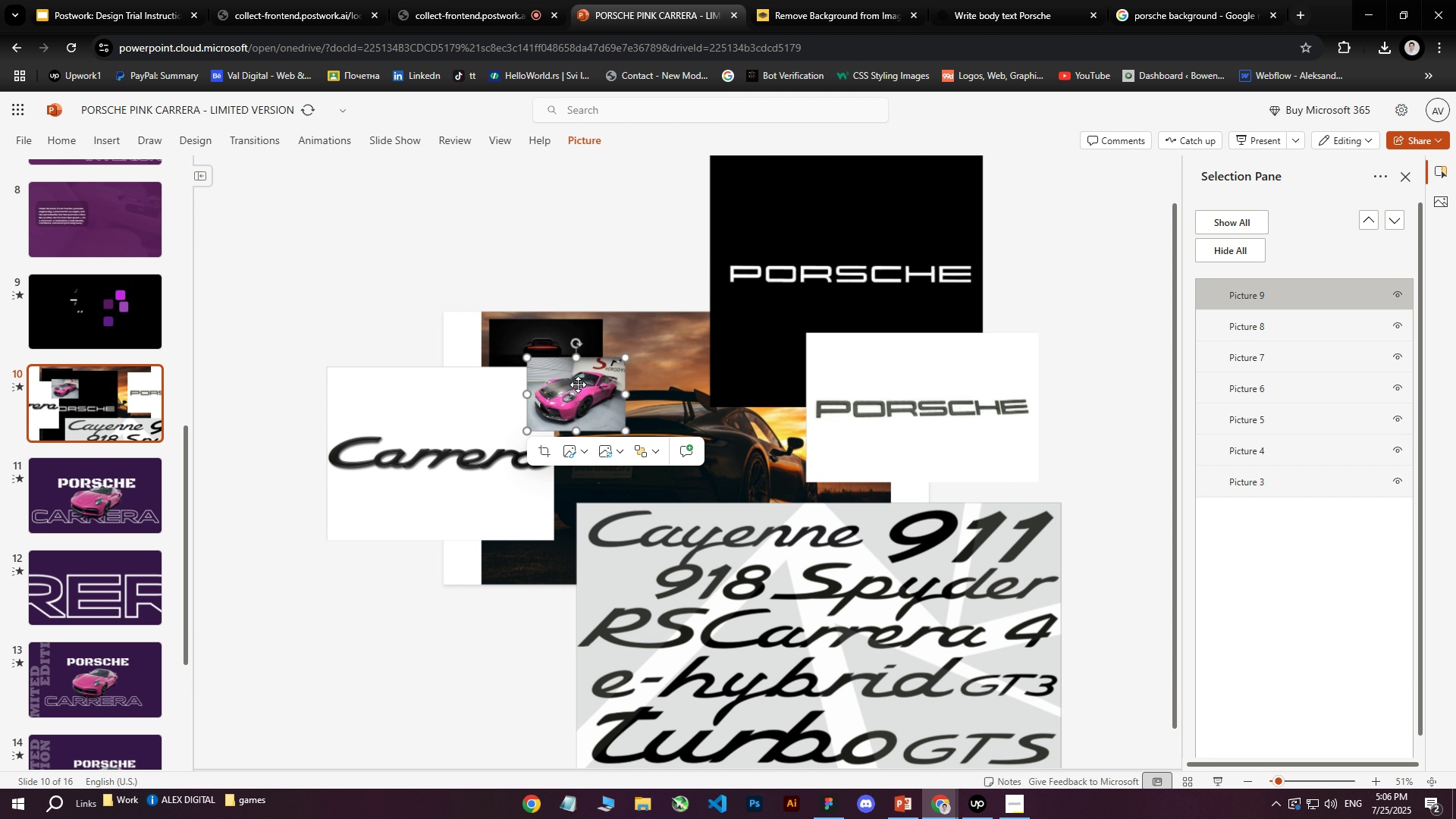 
left_click_drag(start_coordinate=[577, 385], to_coordinate=[396, 230])
 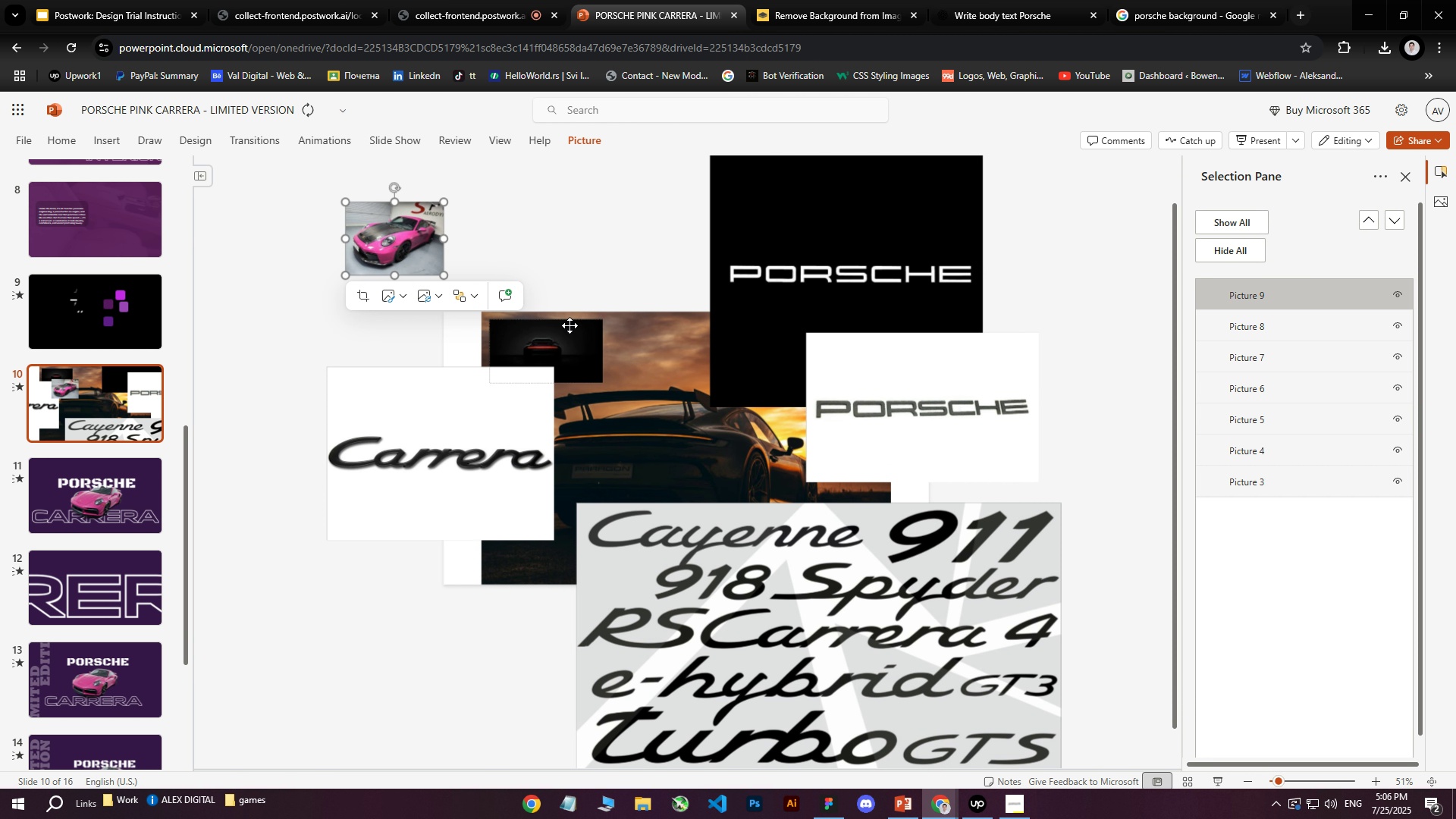 
triple_click([571, 327])
 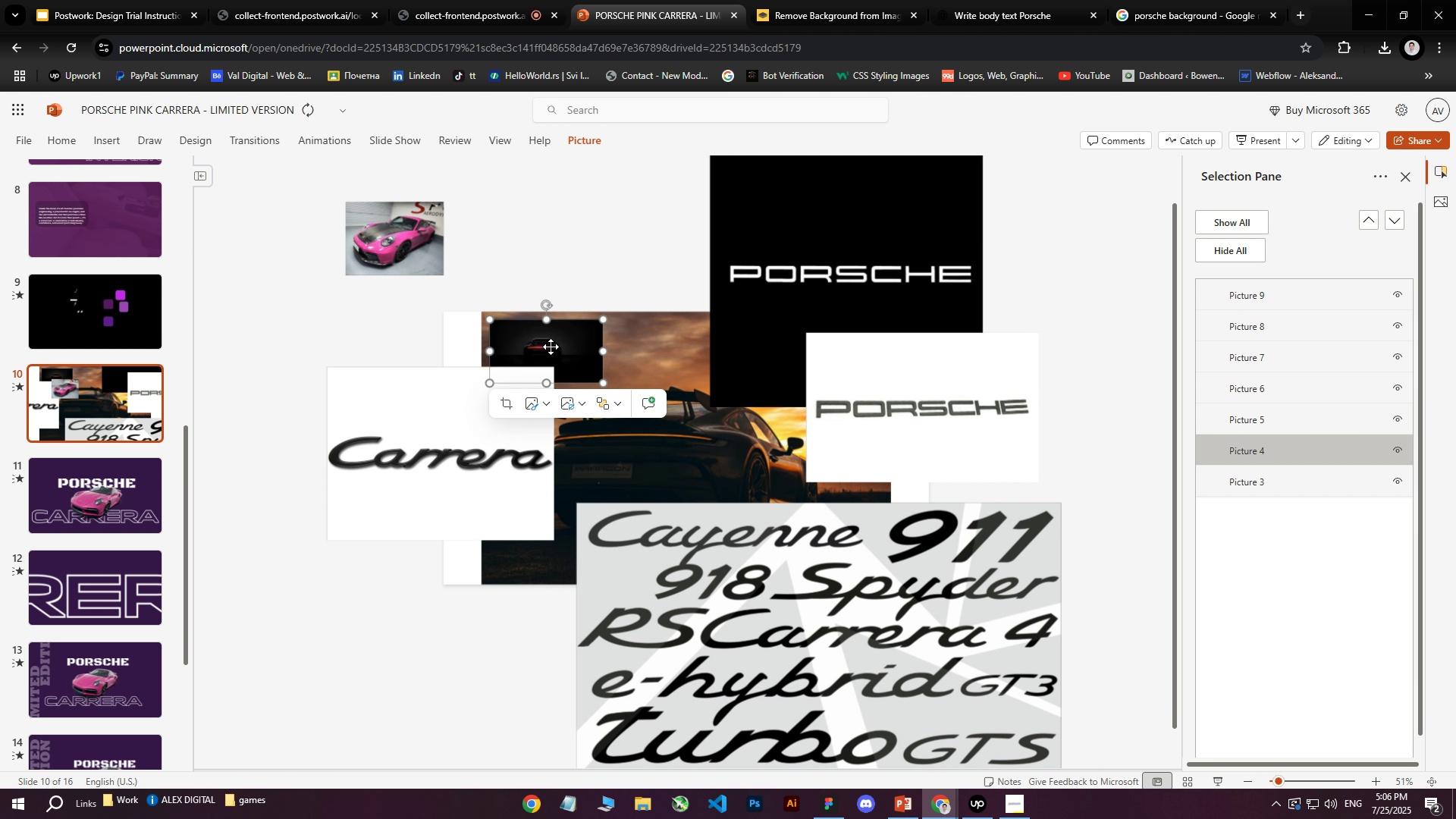 
left_click_drag(start_coordinate=[551, 349], to_coordinate=[601, 218])
 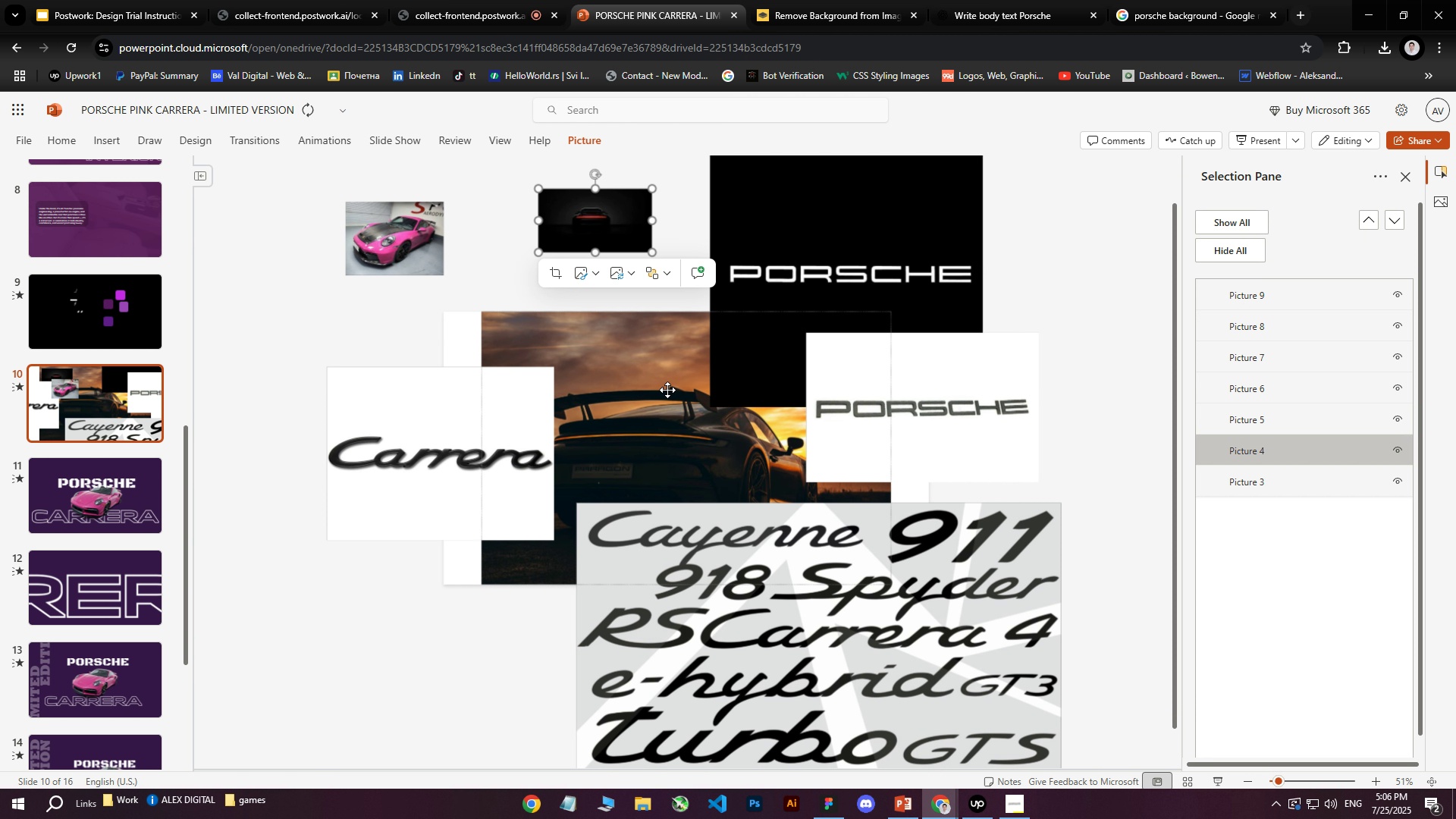 
triple_click([667, 391])
 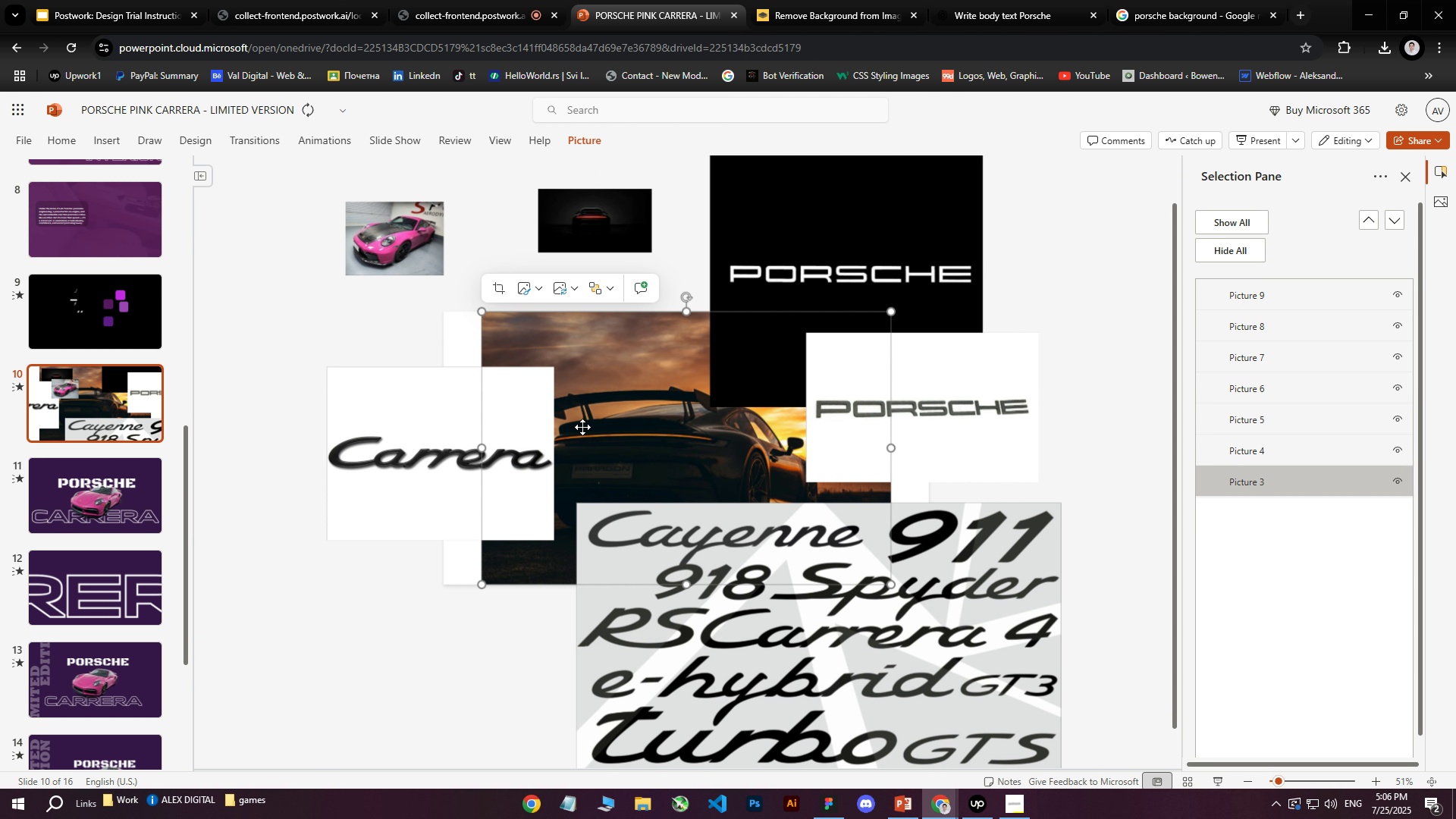 
left_click_drag(start_coordinate=[495, 433], to_coordinate=[427, 418])
 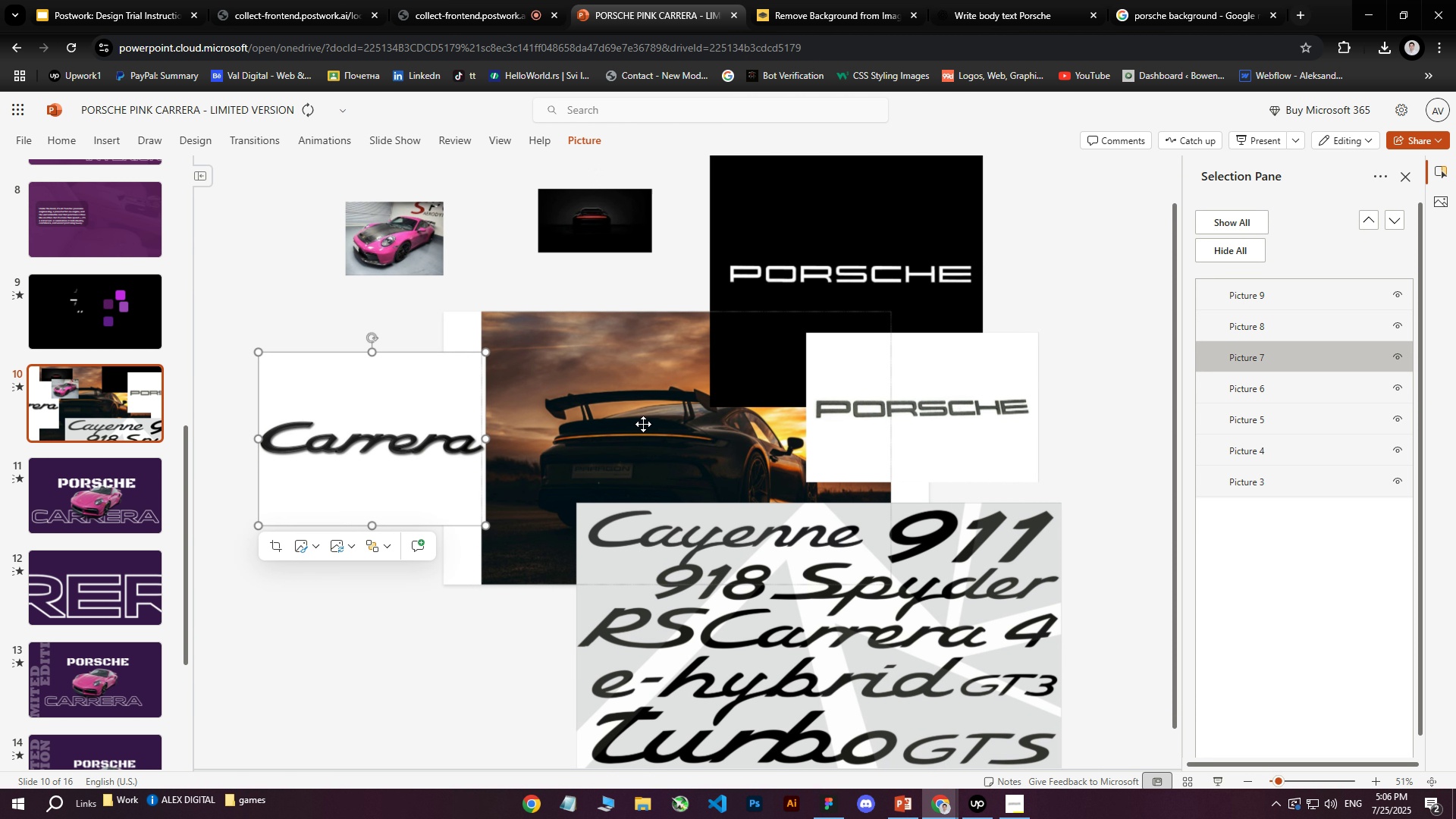 
triple_click([657, 424])
 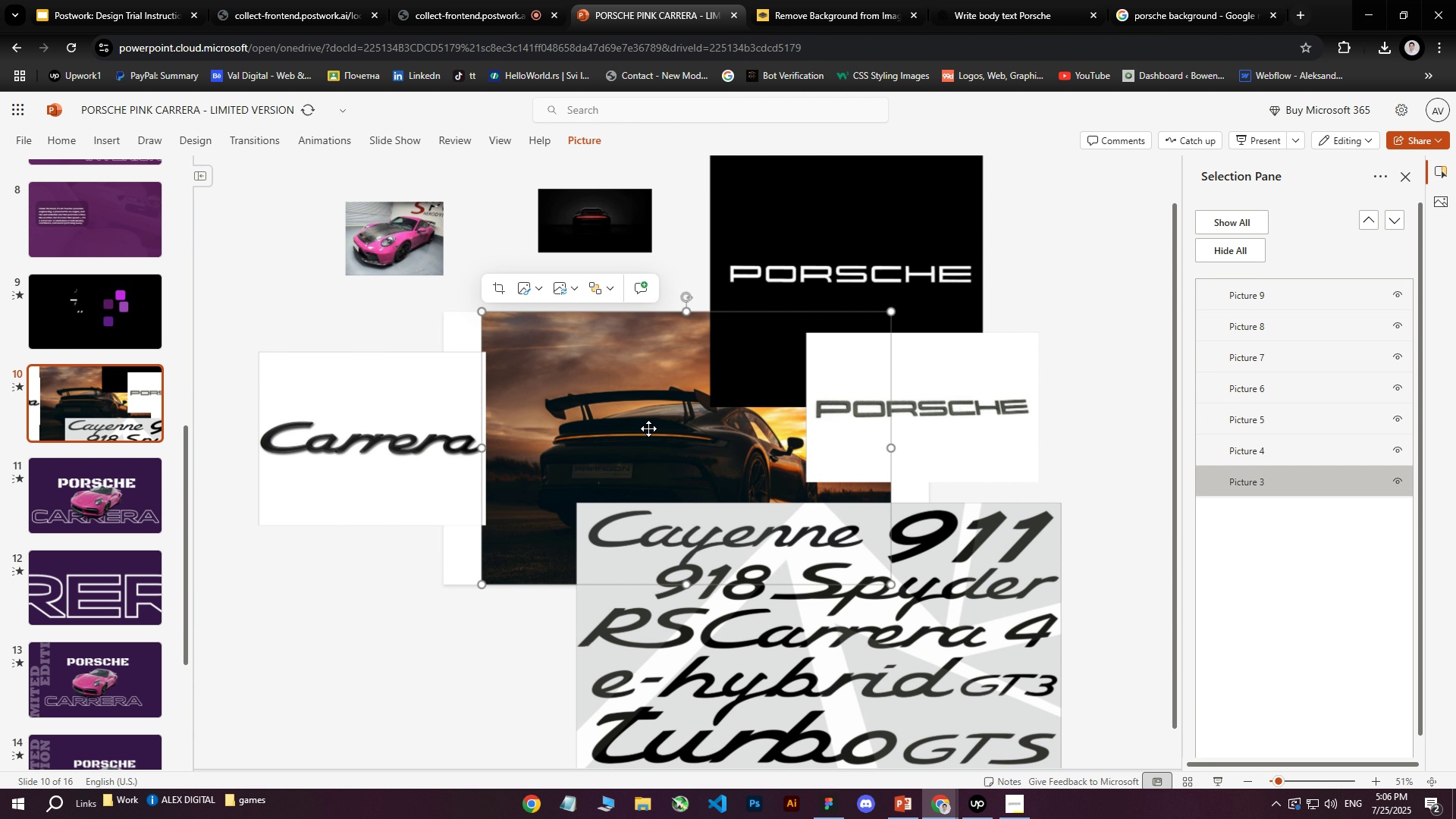 
left_click_drag(start_coordinate=[635, 429], to_coordinate=[558, 420])
 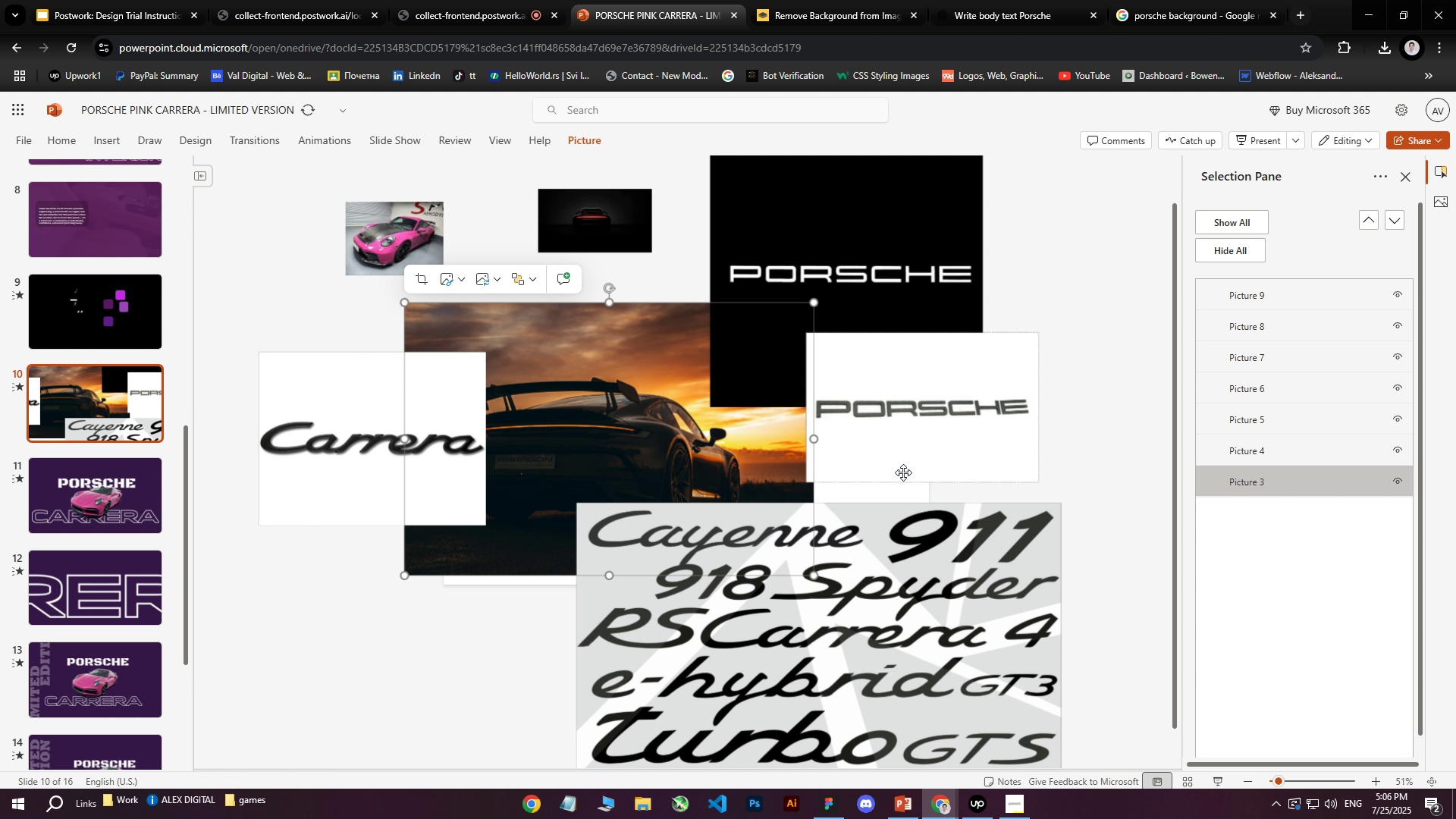 
left_click_drag(start_coordinate=[830, 607], to_coordinate=[687, 581])
 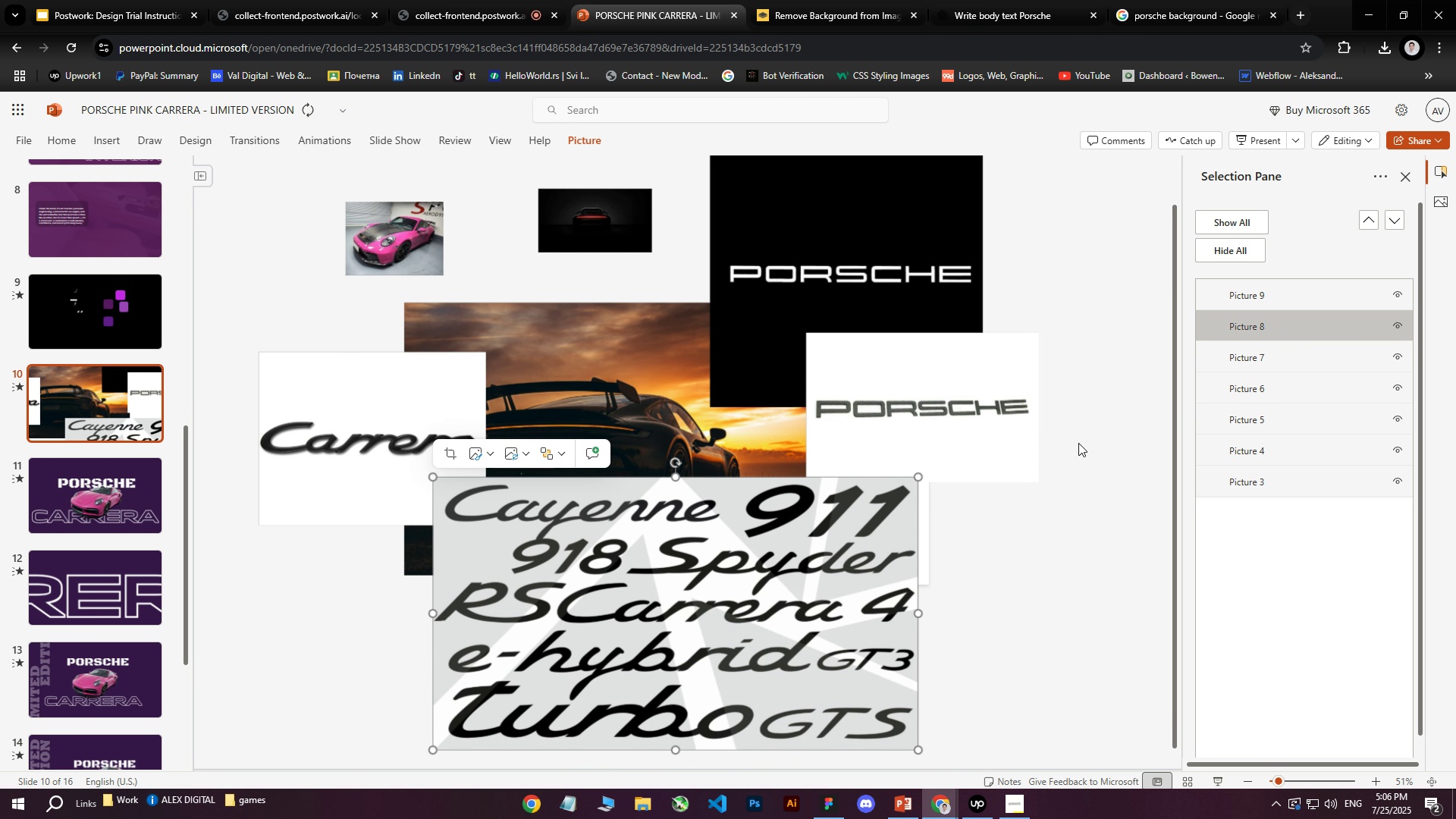 
left_click([1078, 442])
 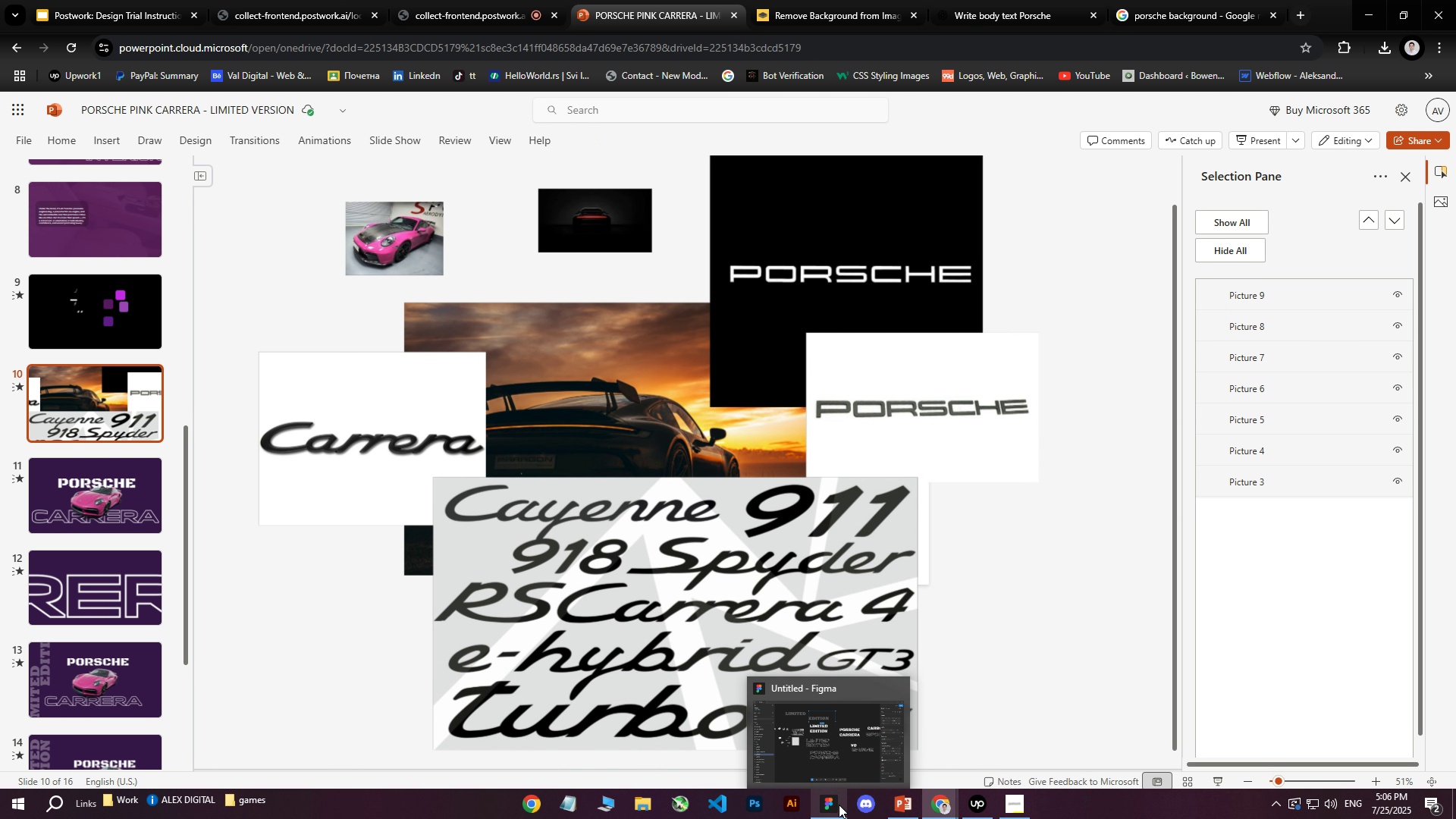 
left_click([607, 594])
 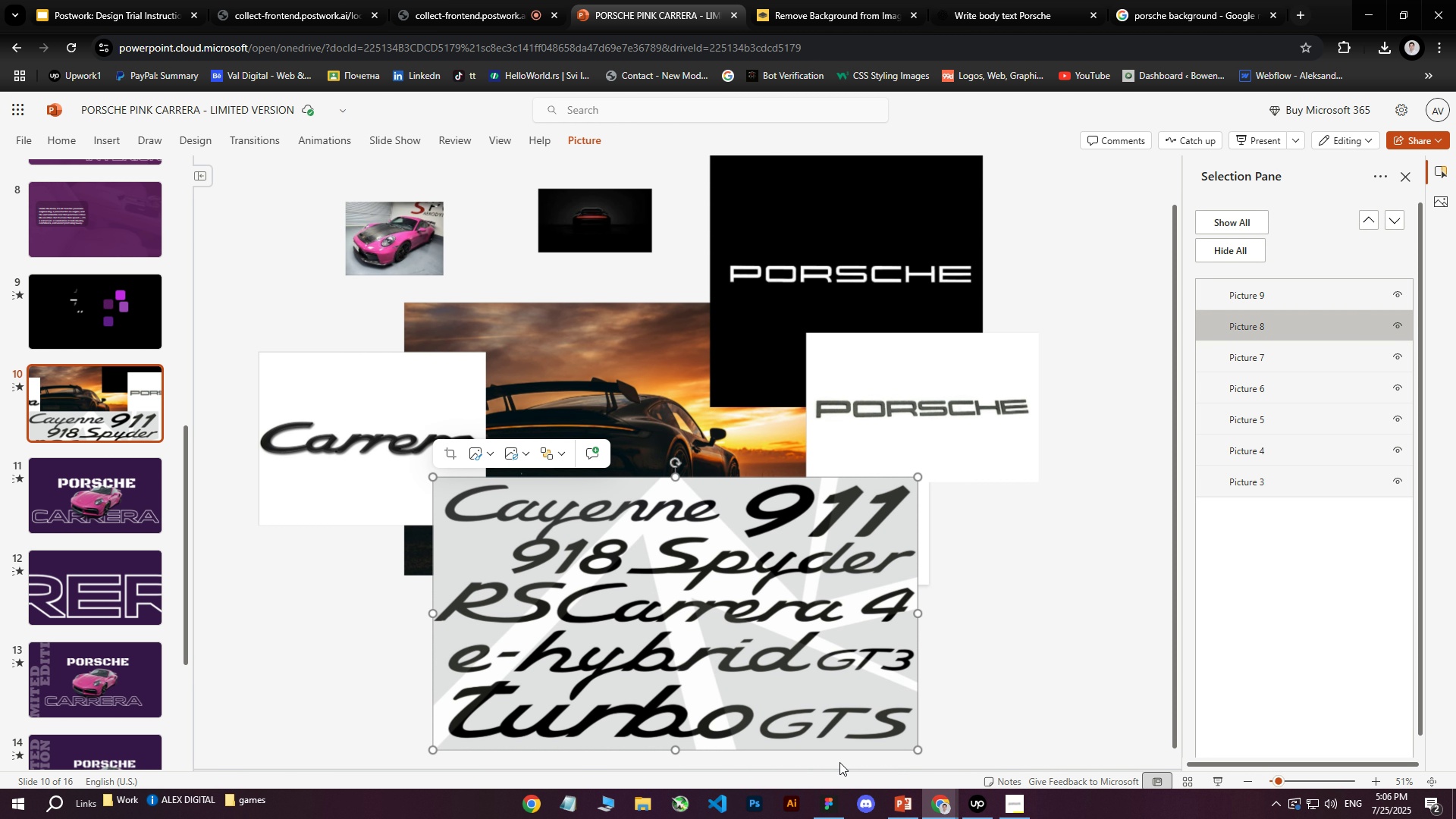 
right_click([733, 566])
 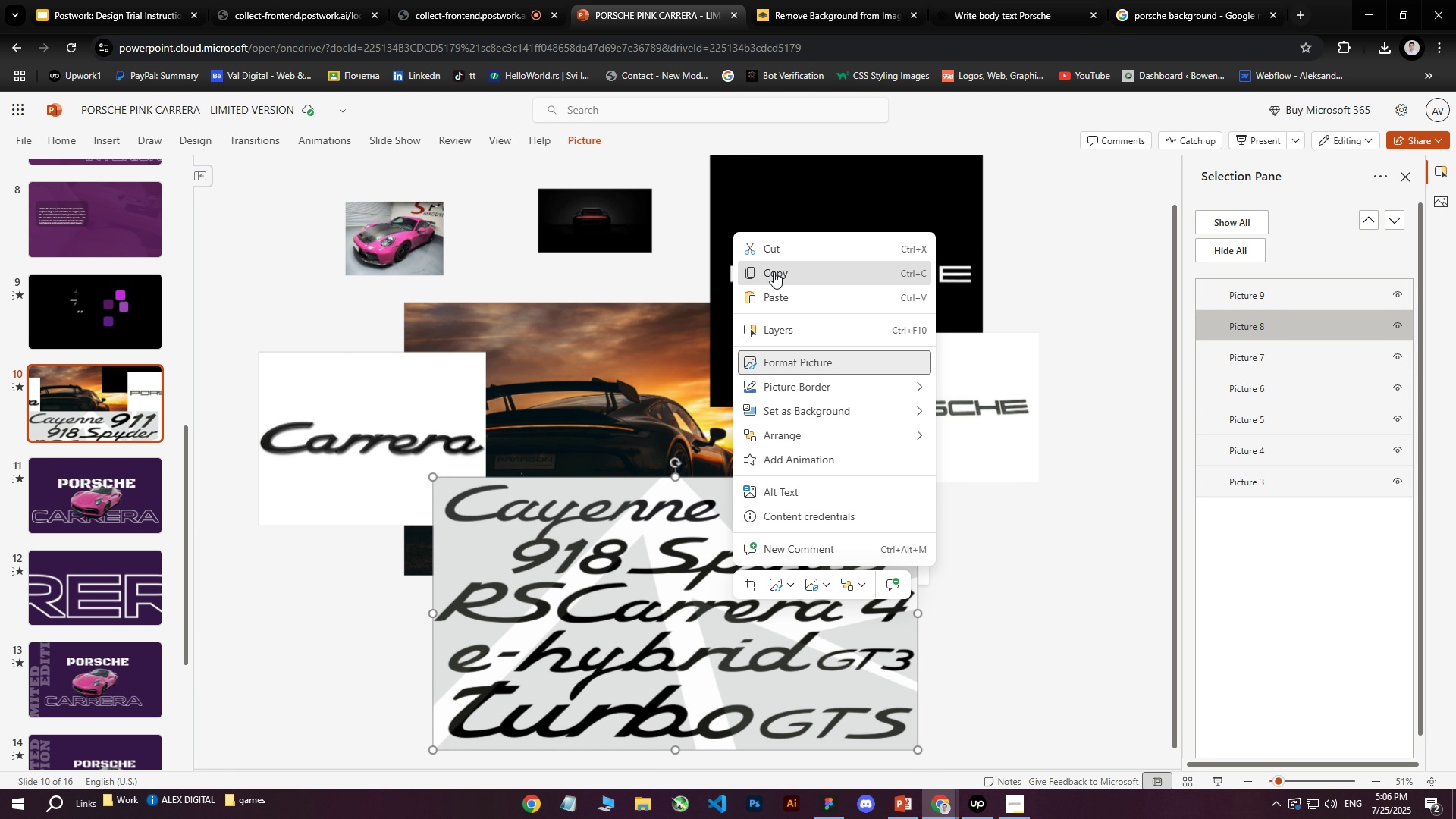 
left_click([774, 271])
 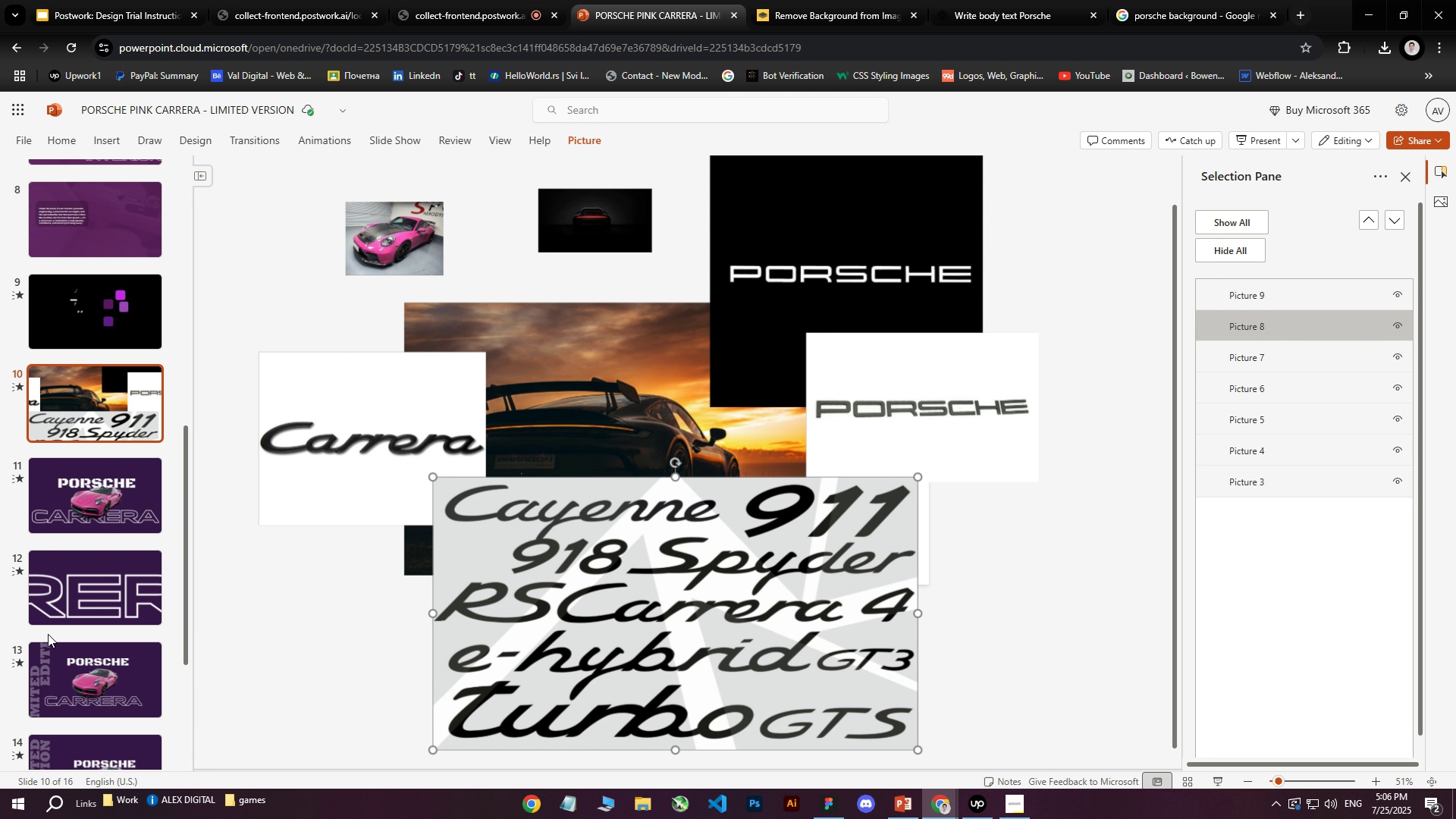 
scroll: coordinate [71, 648], scroll_direction: down, amount: 6.0
 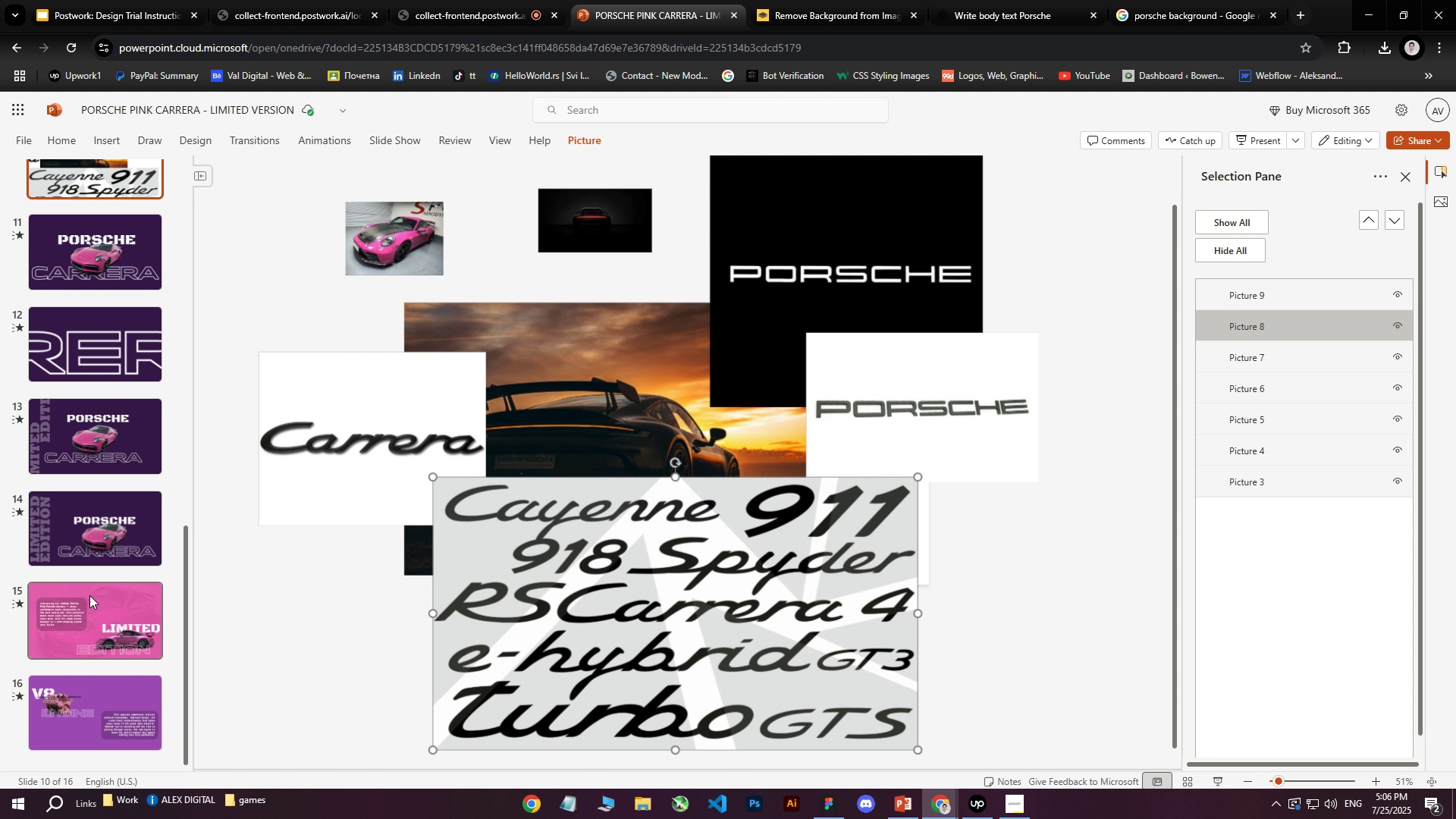 
left_click([96, 525])
 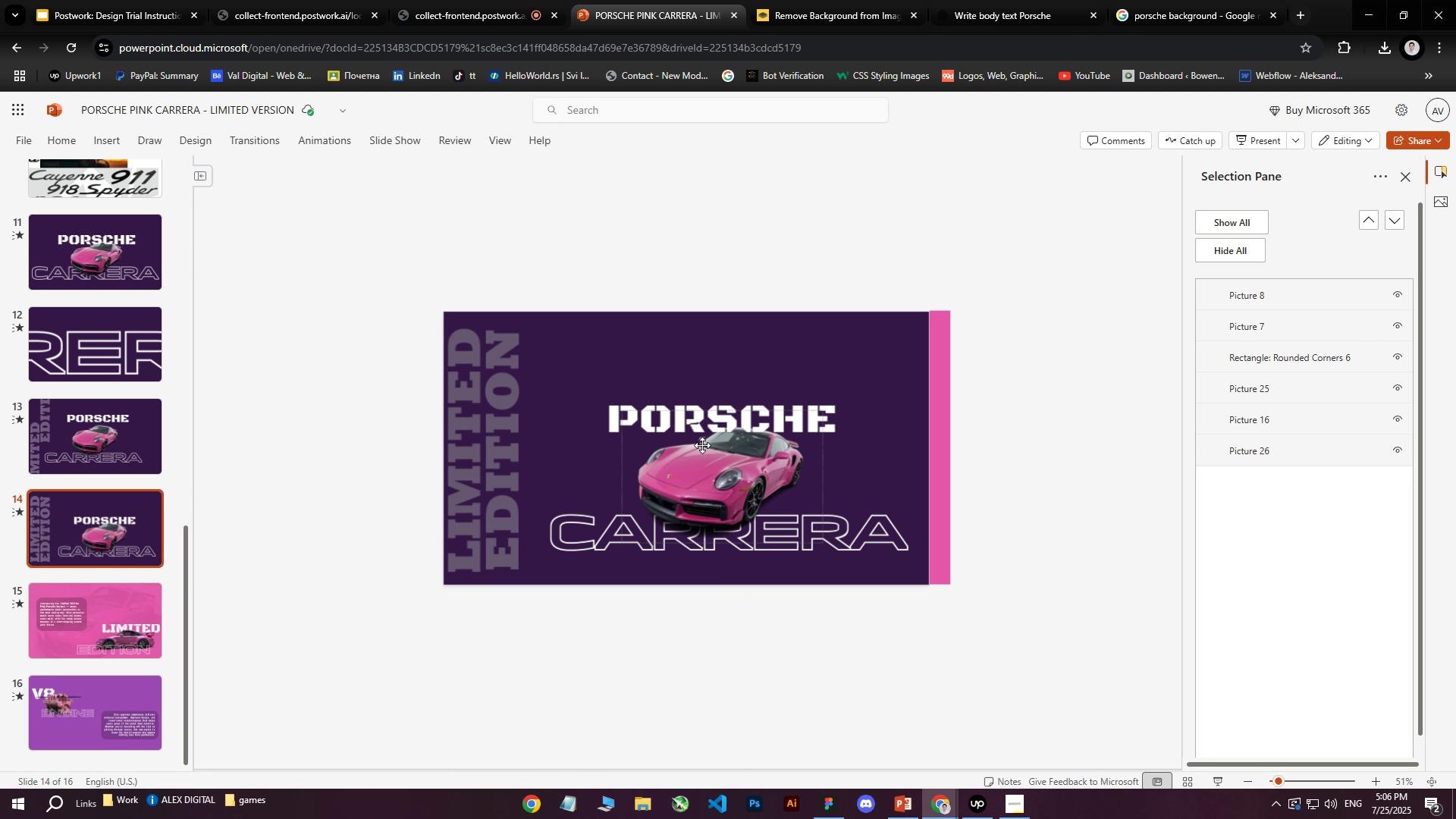 
left_click([99, 602])
 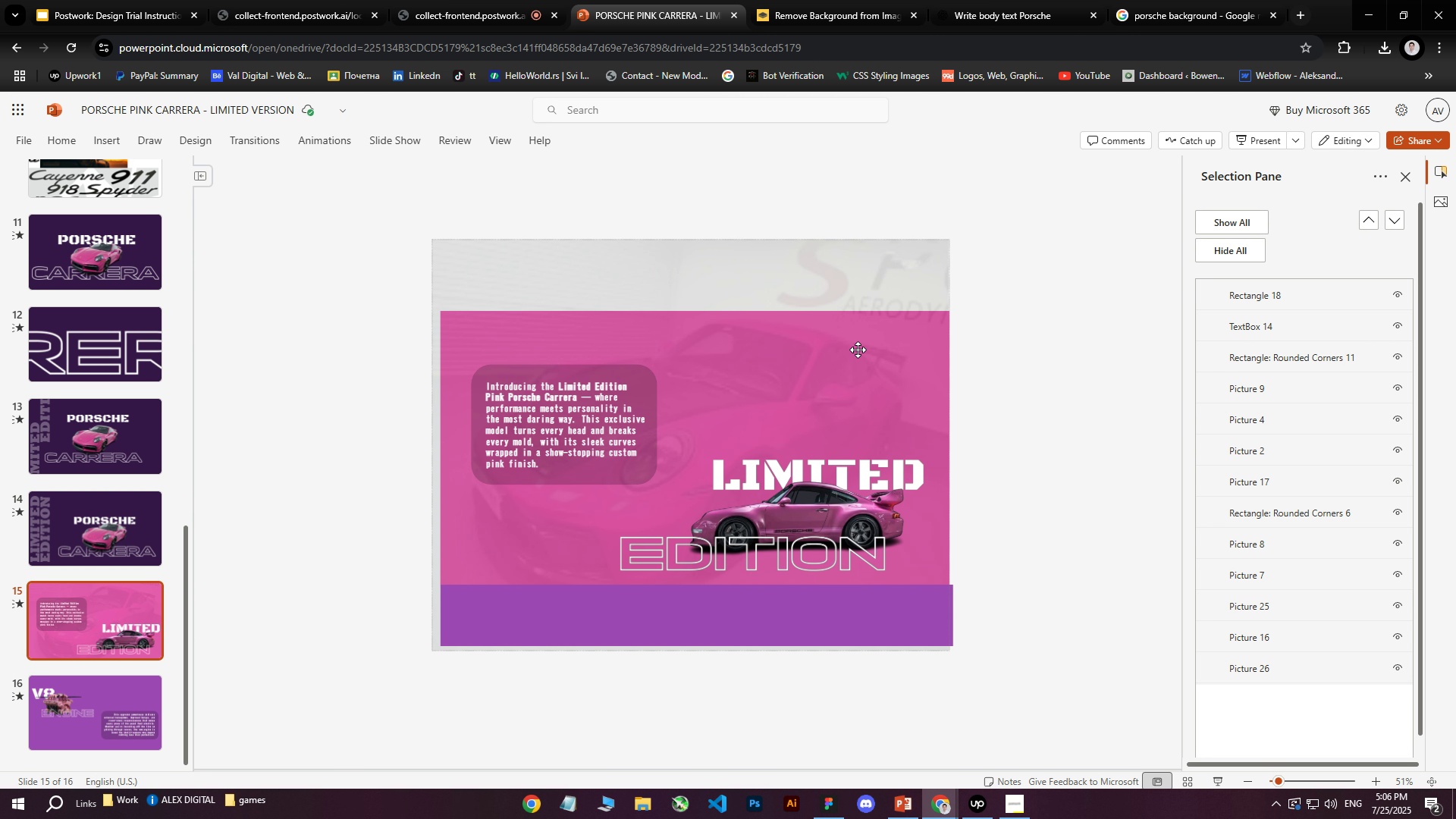 
left_click([795, 367])
 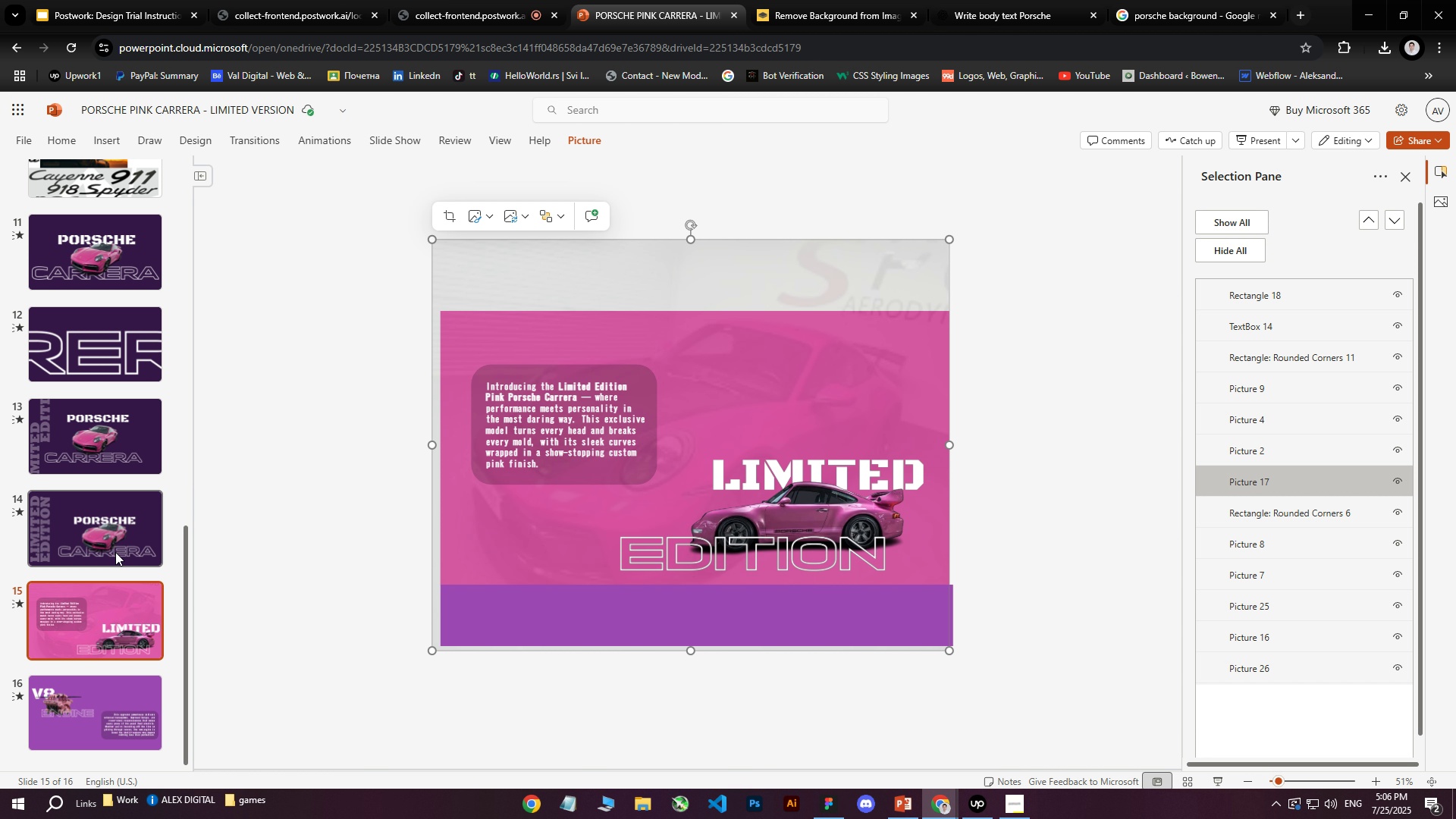 
left_click([80, 508])
 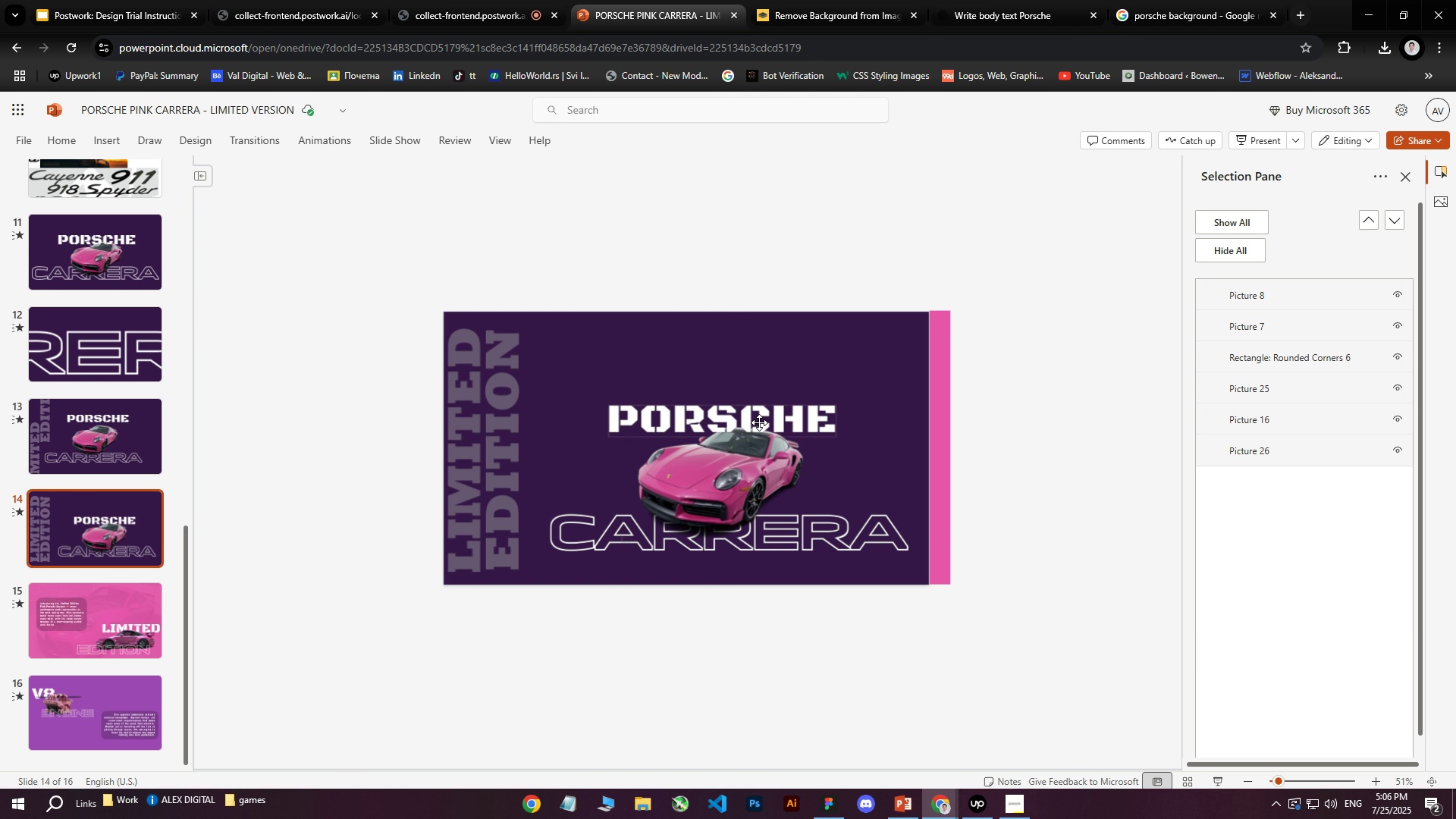 
key(Control+ControlLeft)
 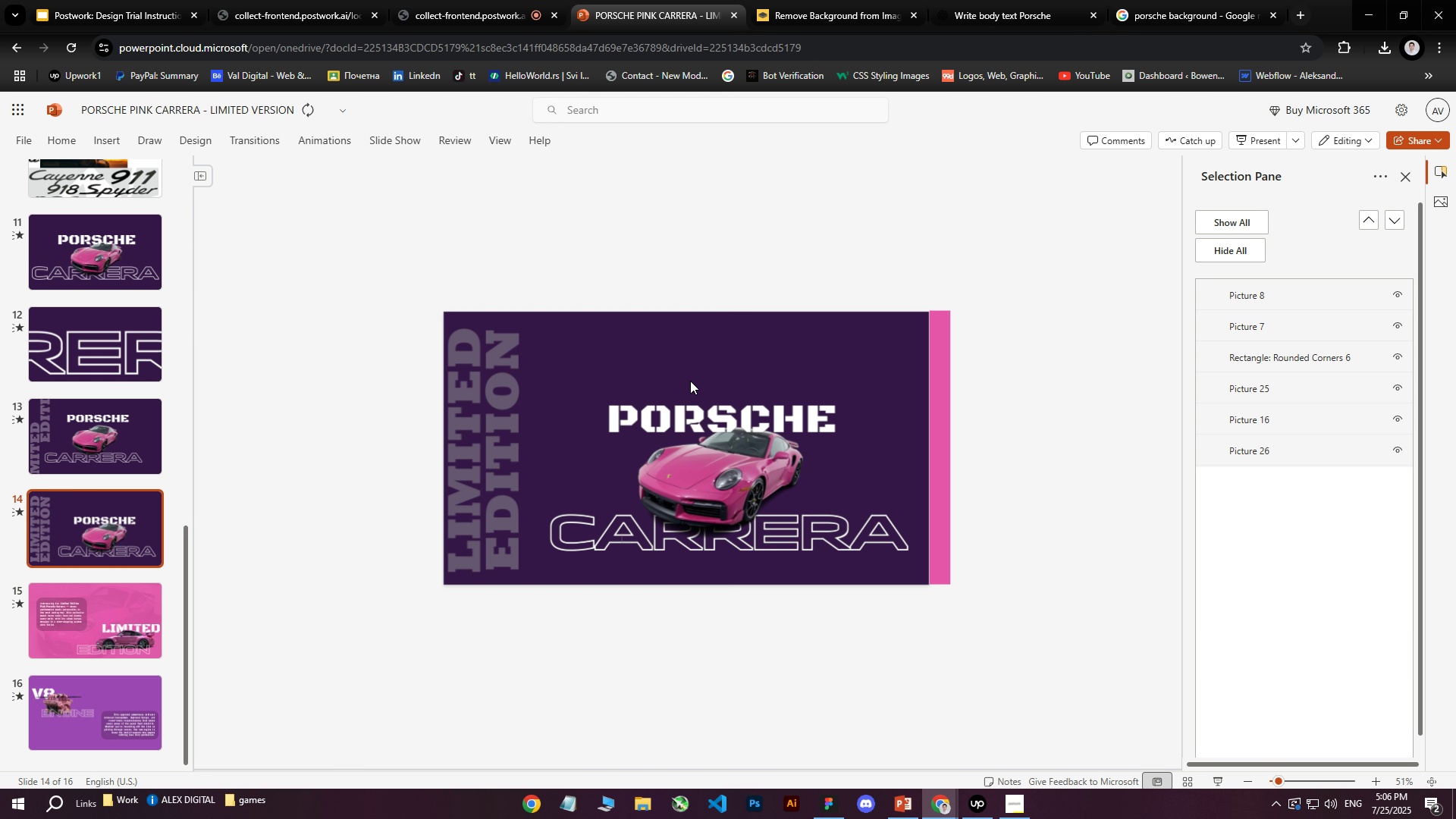 
key(Control+V)
 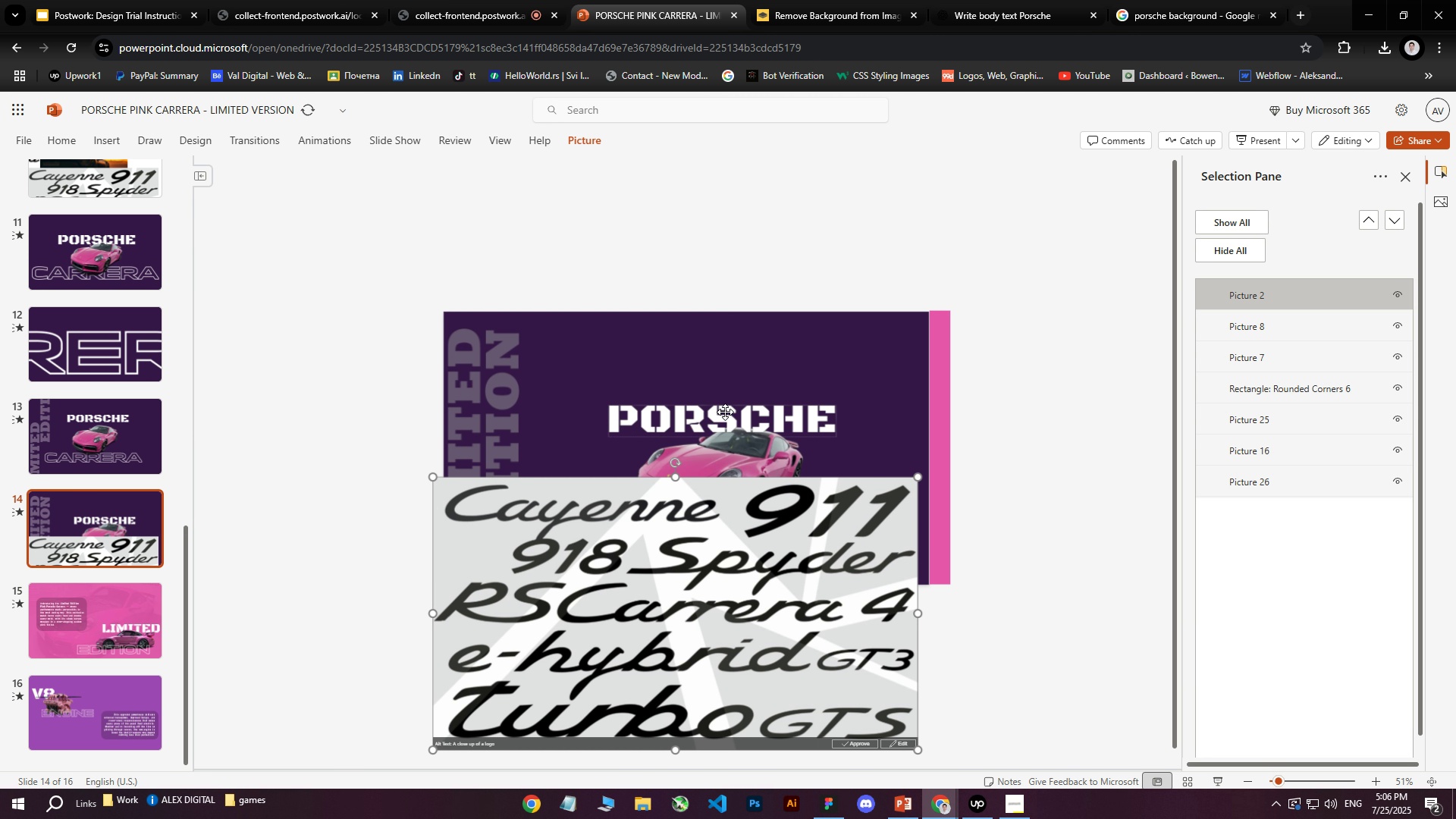 
left_click_drag(start_coordinate=[619, 561], to_coordinate=[629, 396])
 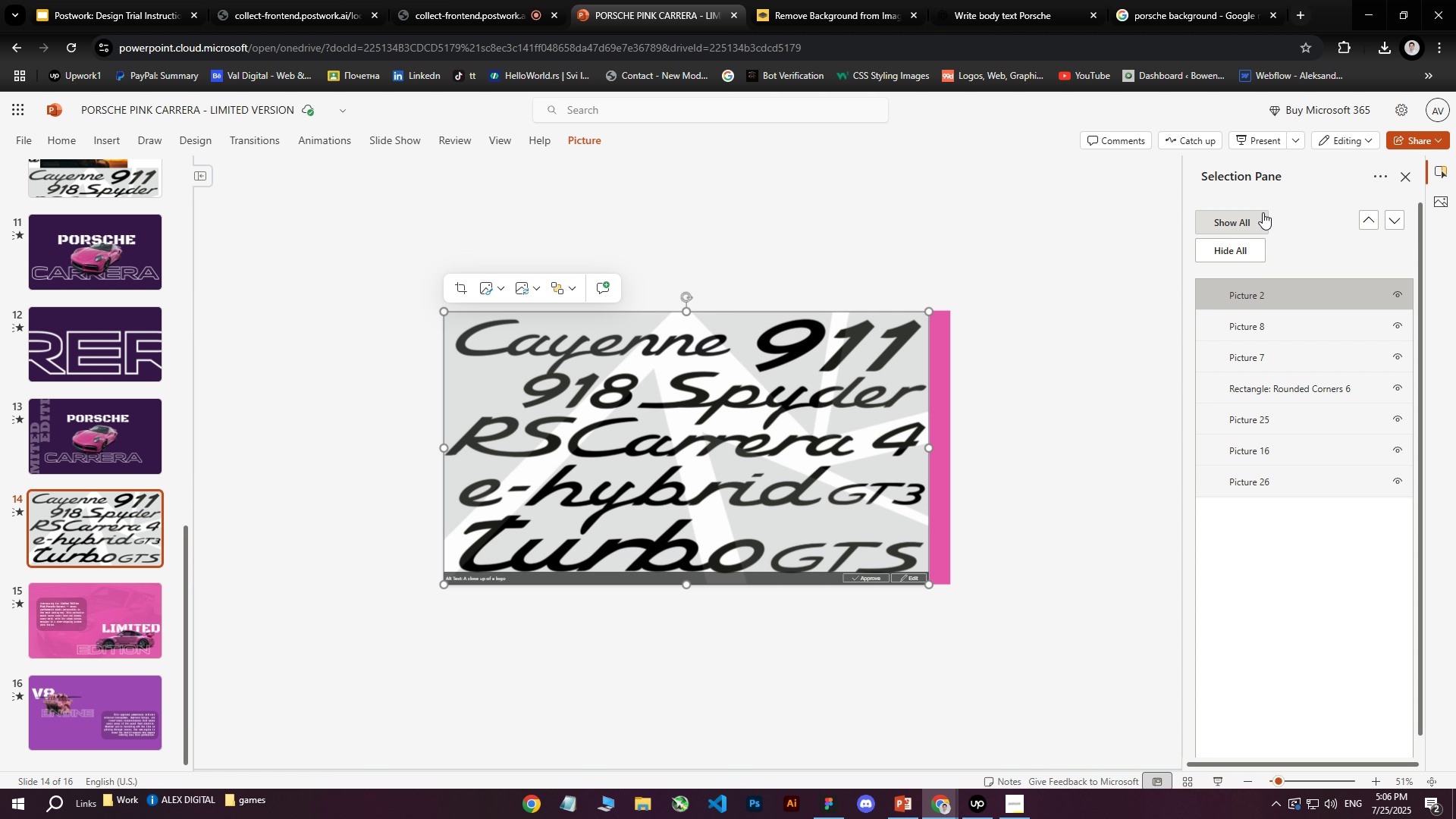 
wait(5.11)
 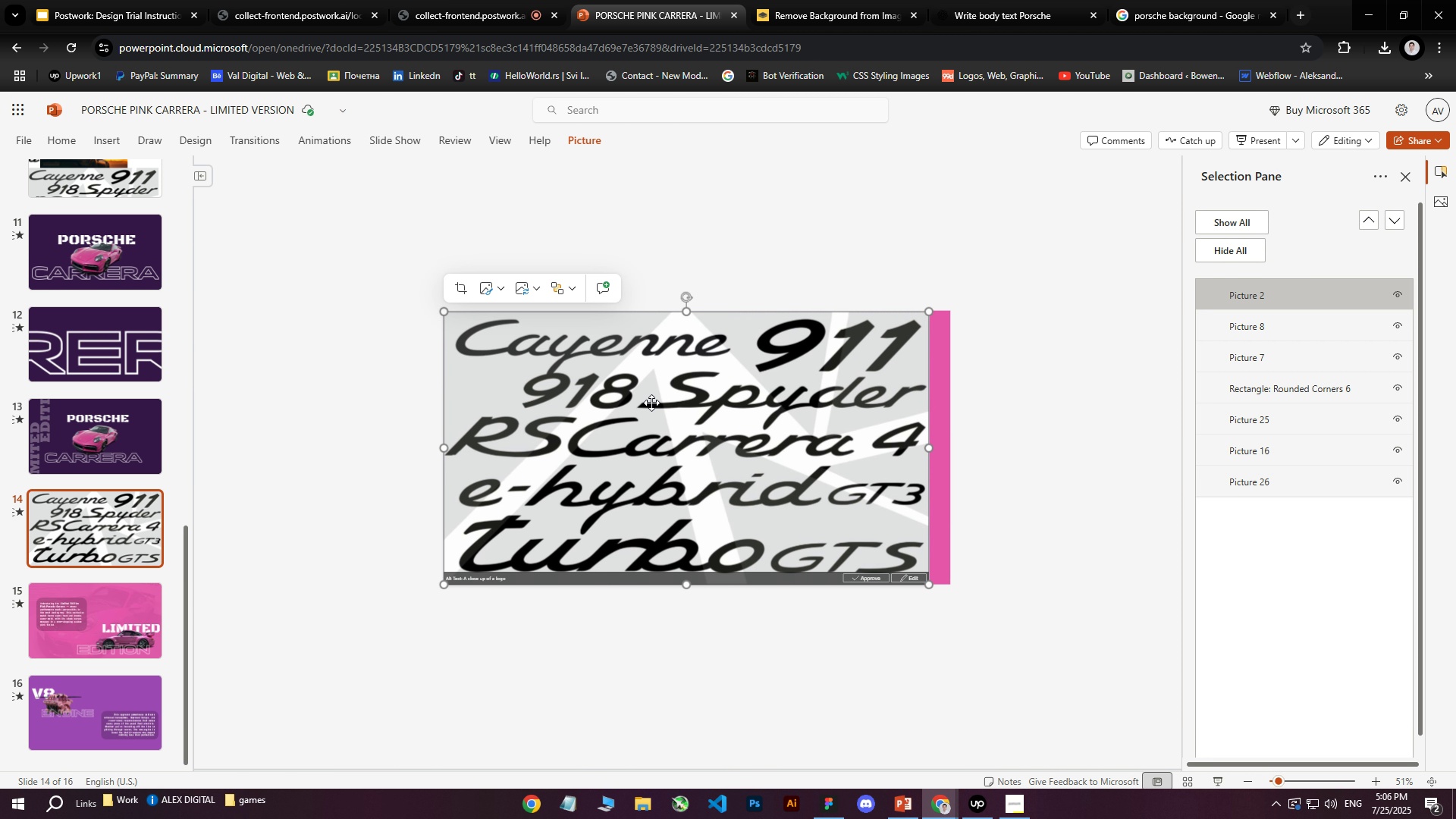 
left_click([1430, 199])
 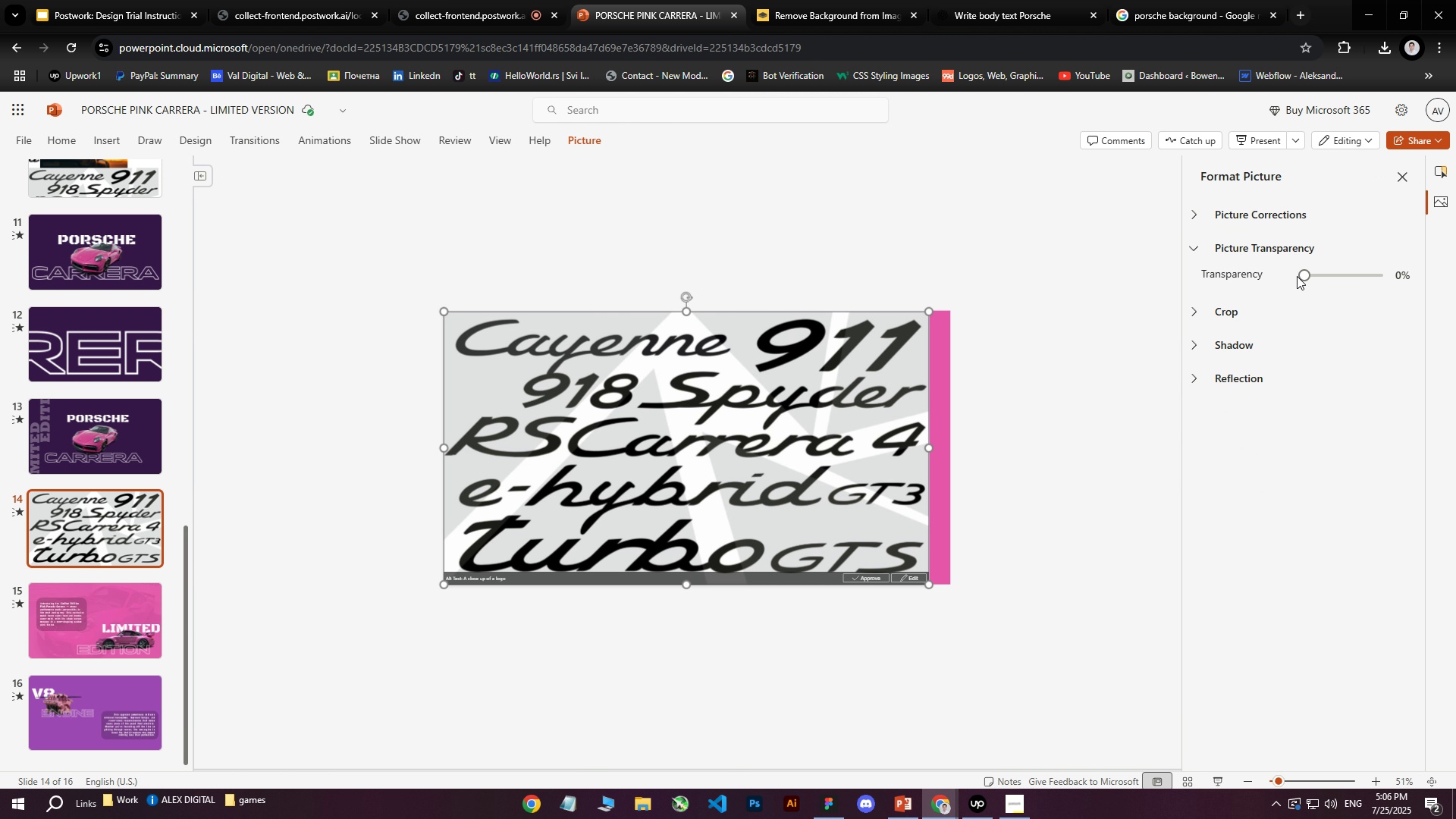 
left_click_drag(start_coordinate=[1304, 276], to_coordinate=[1382, 268])
 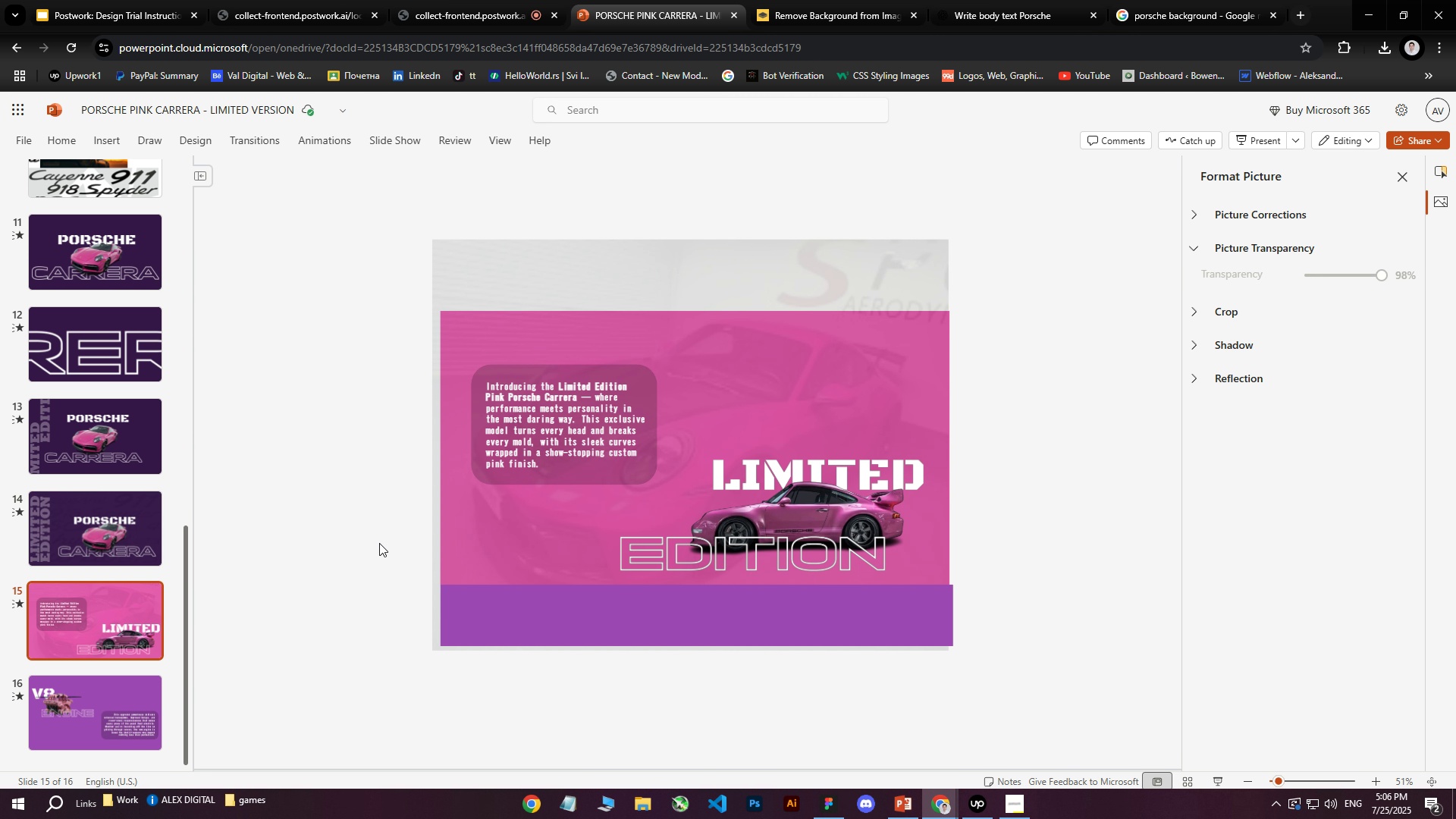 
left_click([1061, 459])
 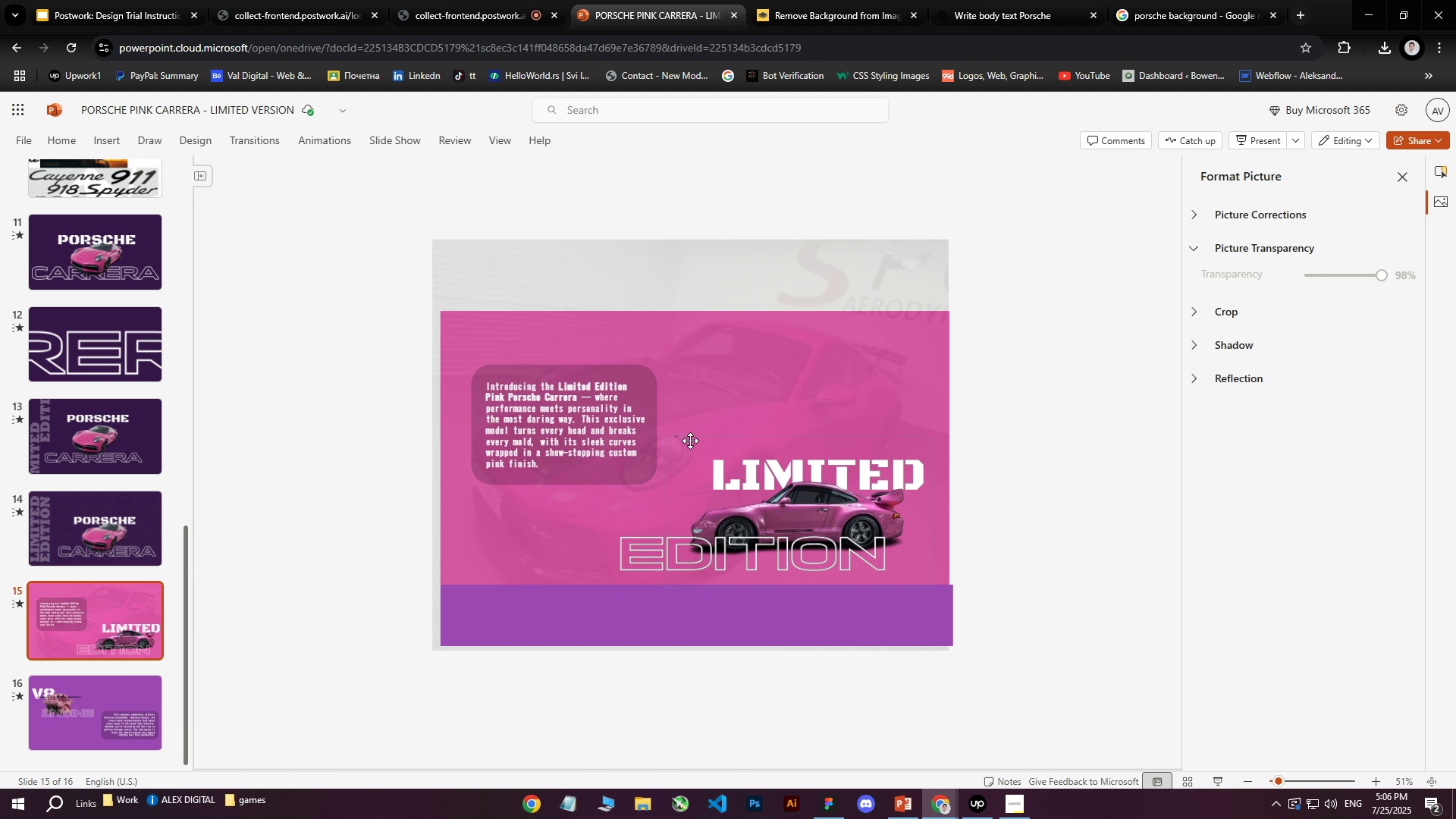 
left_click([79, 639])
 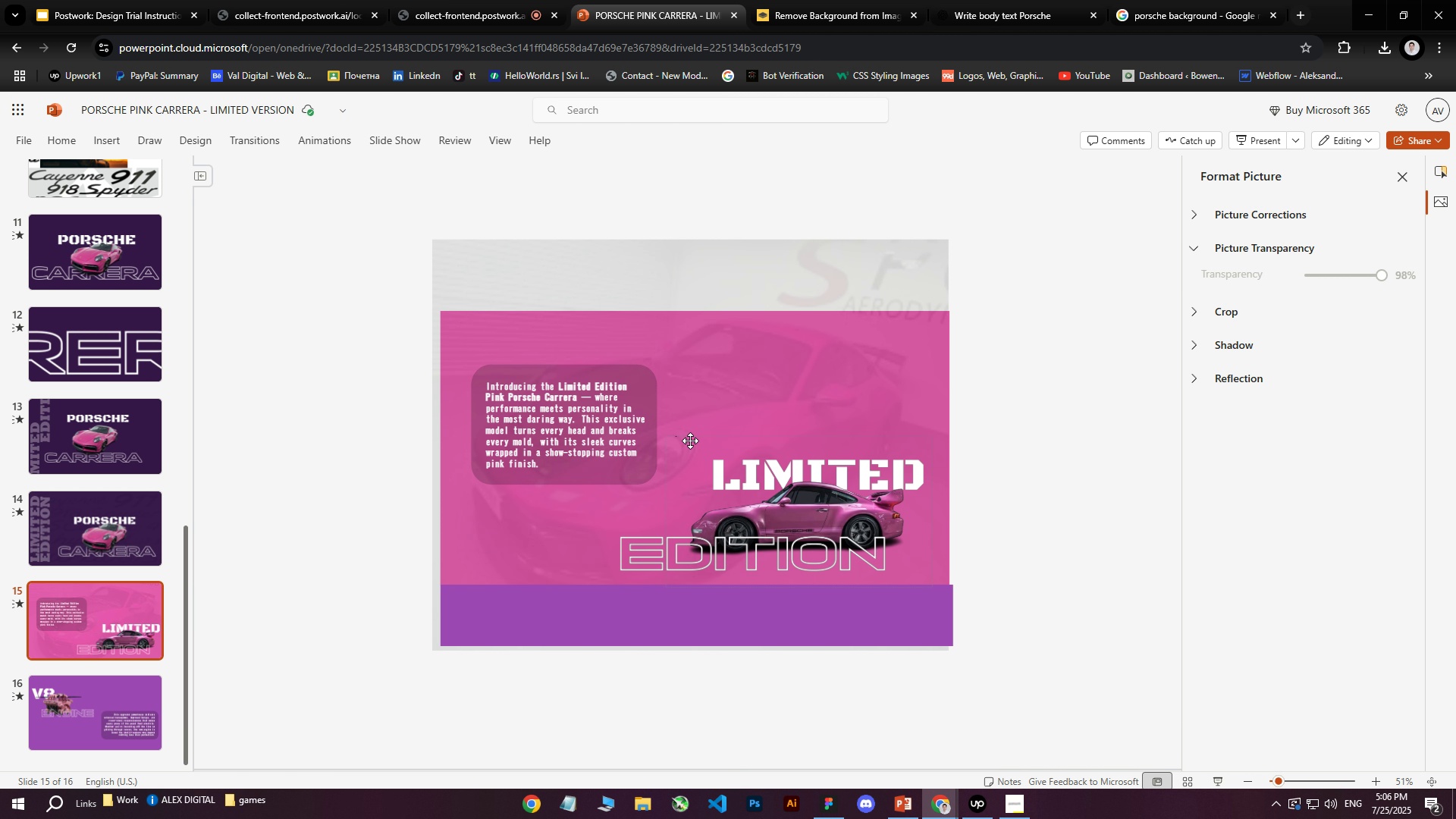 
wait(8.82)
 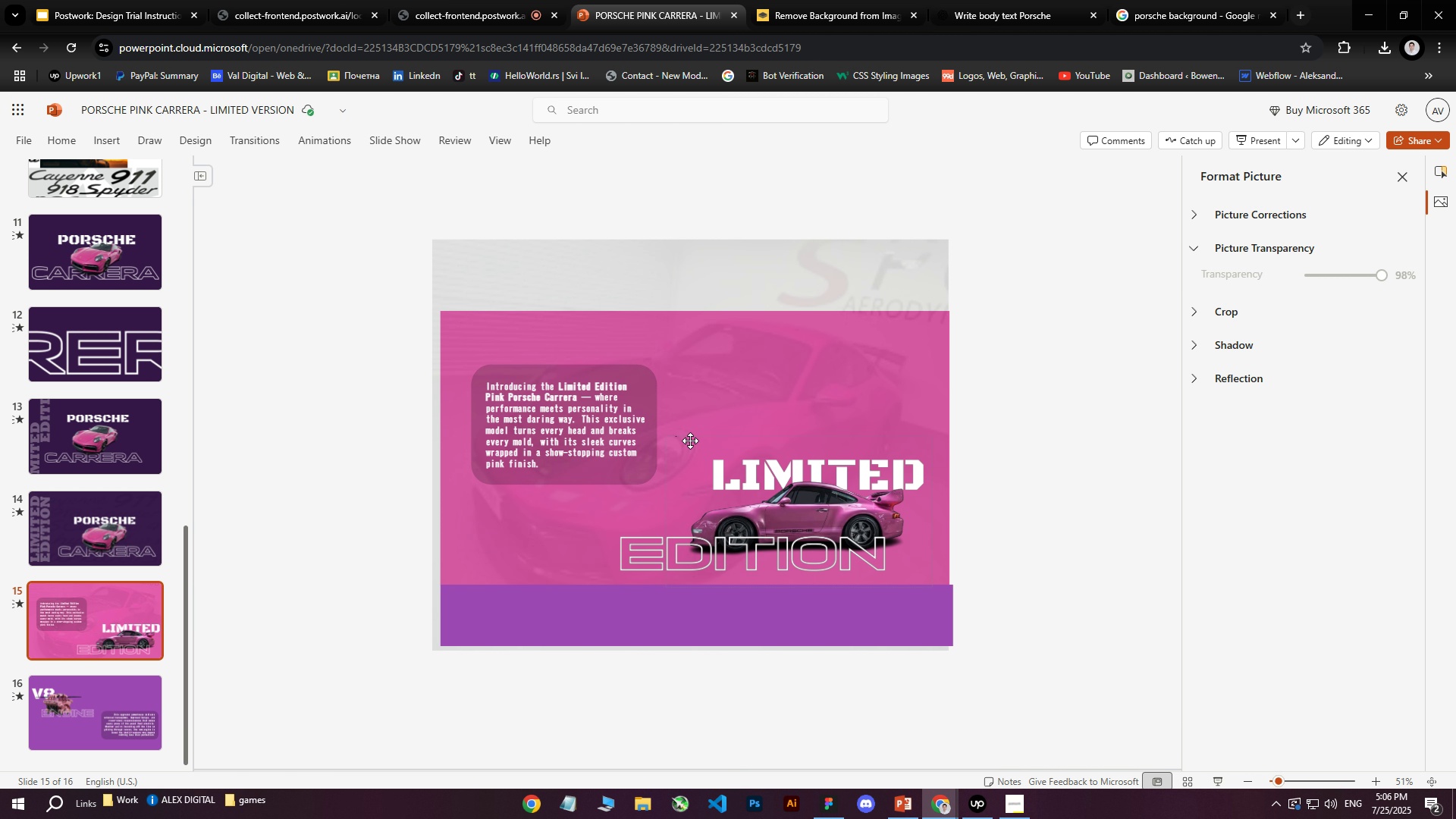 
scroll: coordinate [128, 553], scroll_direction: down, amount: 3.0
 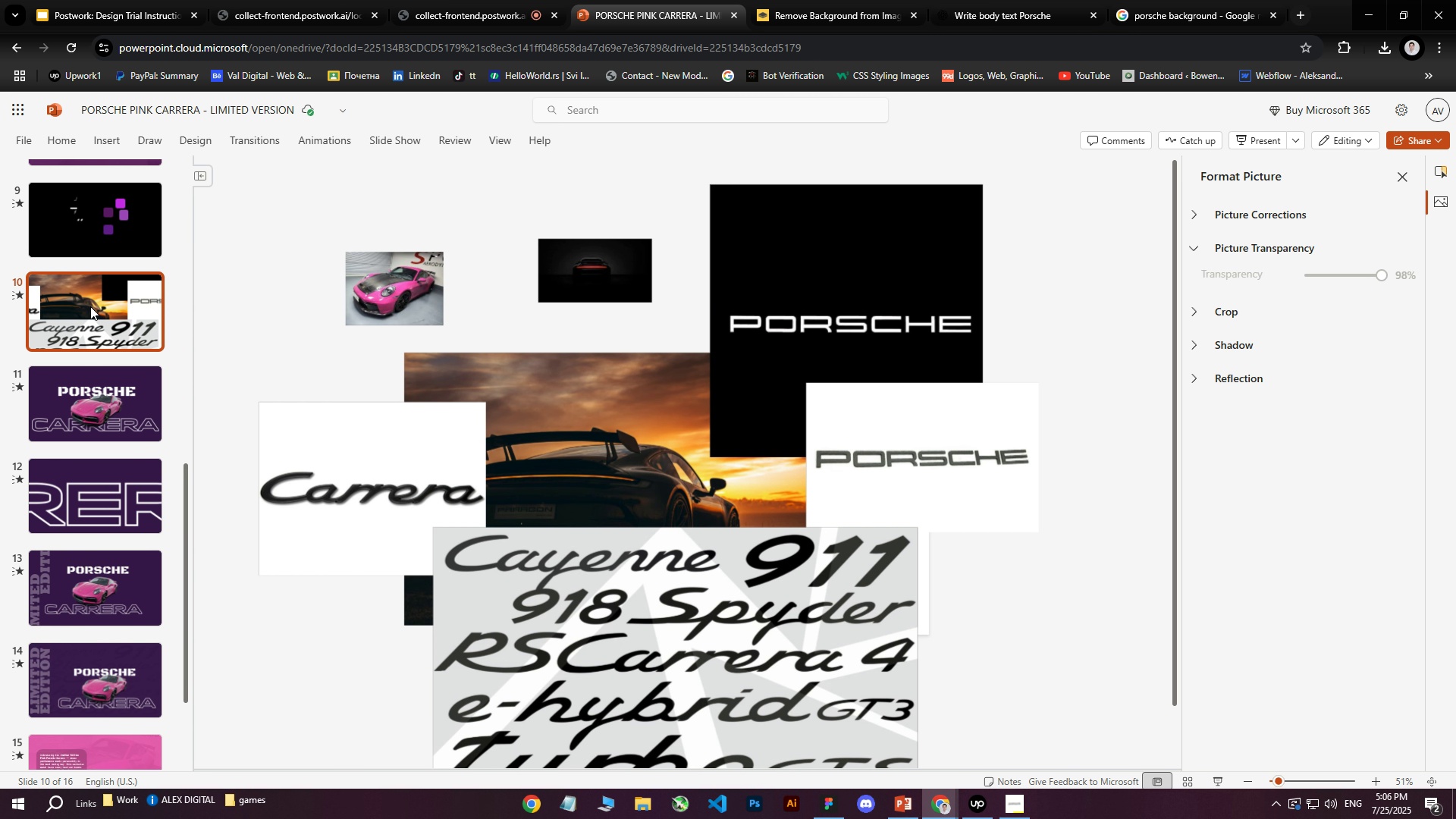 
left_click([75, 696])
 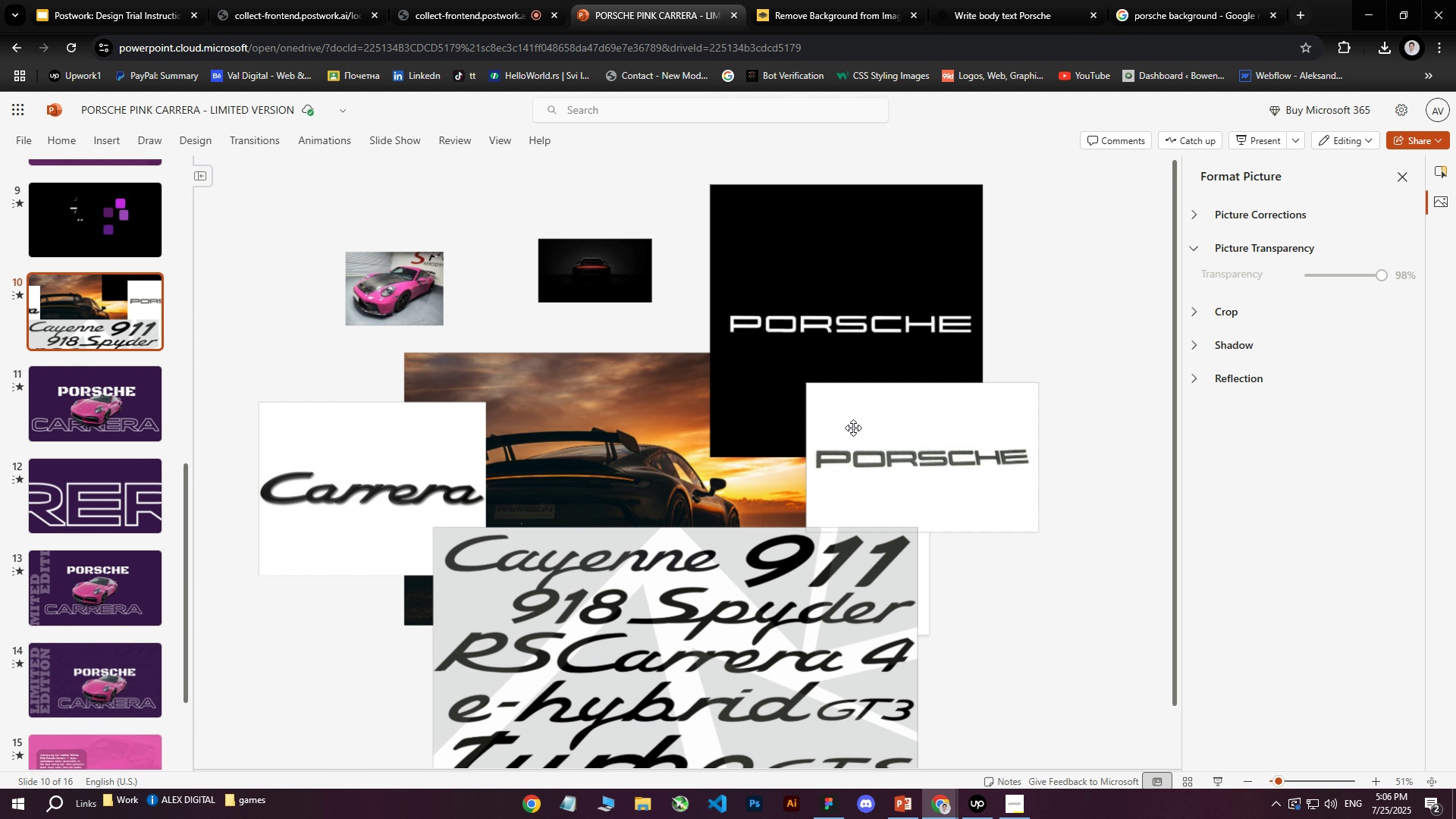 
scroll: coordinate [67, 303], scroll_direction: up, amount: 2.0
 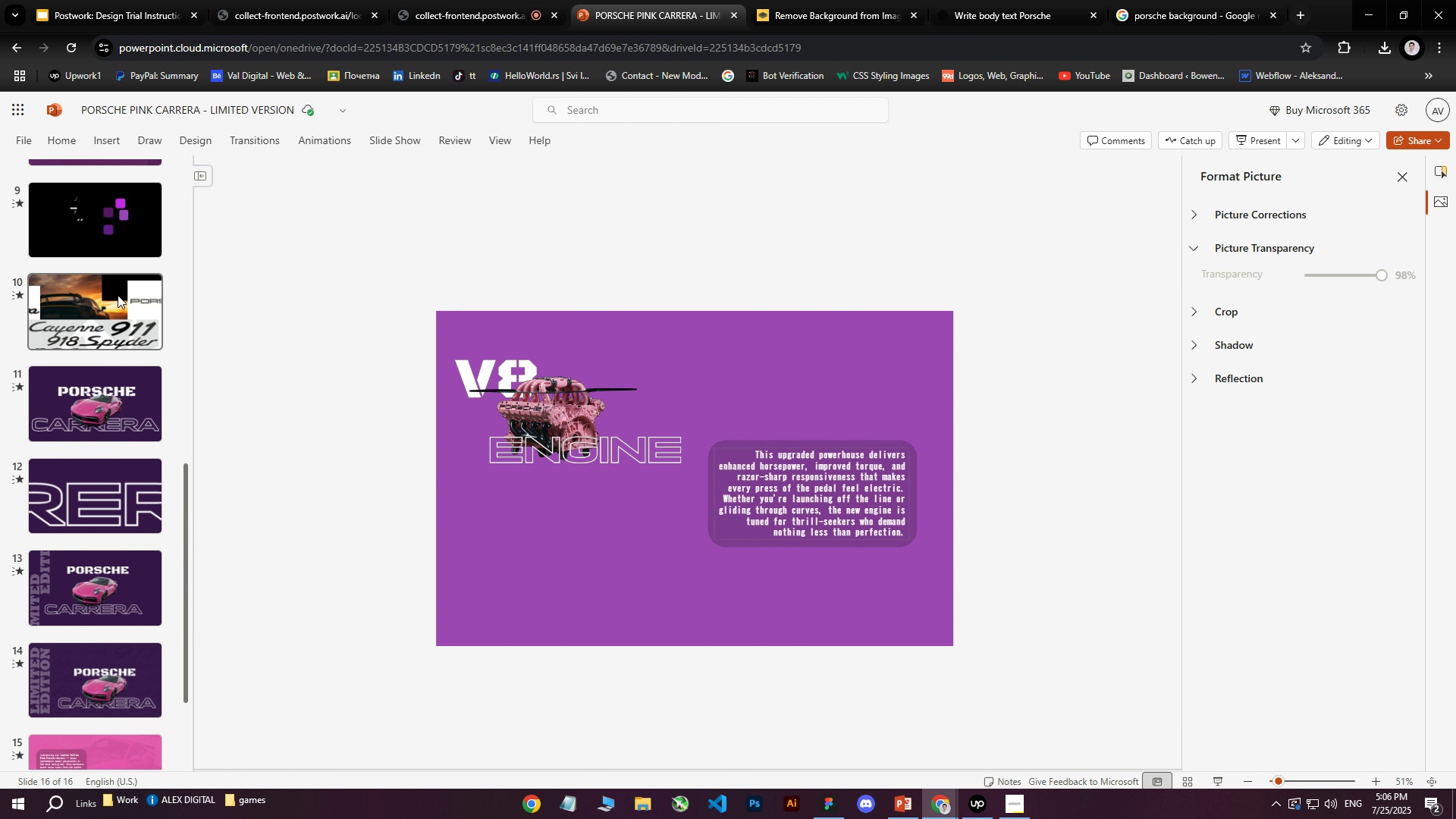 
left_click([88, 303])
 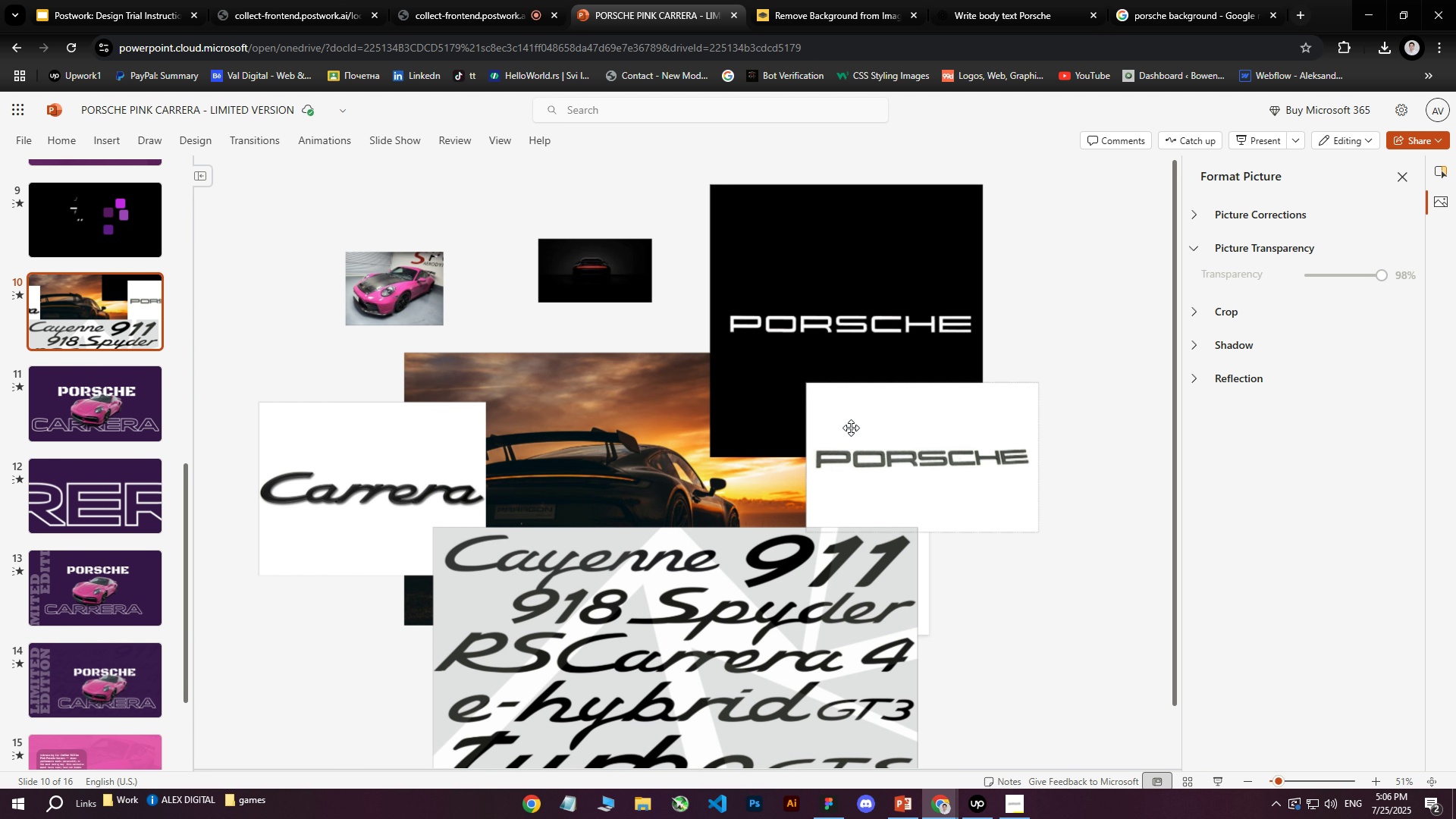 
left_click([103, 682])
 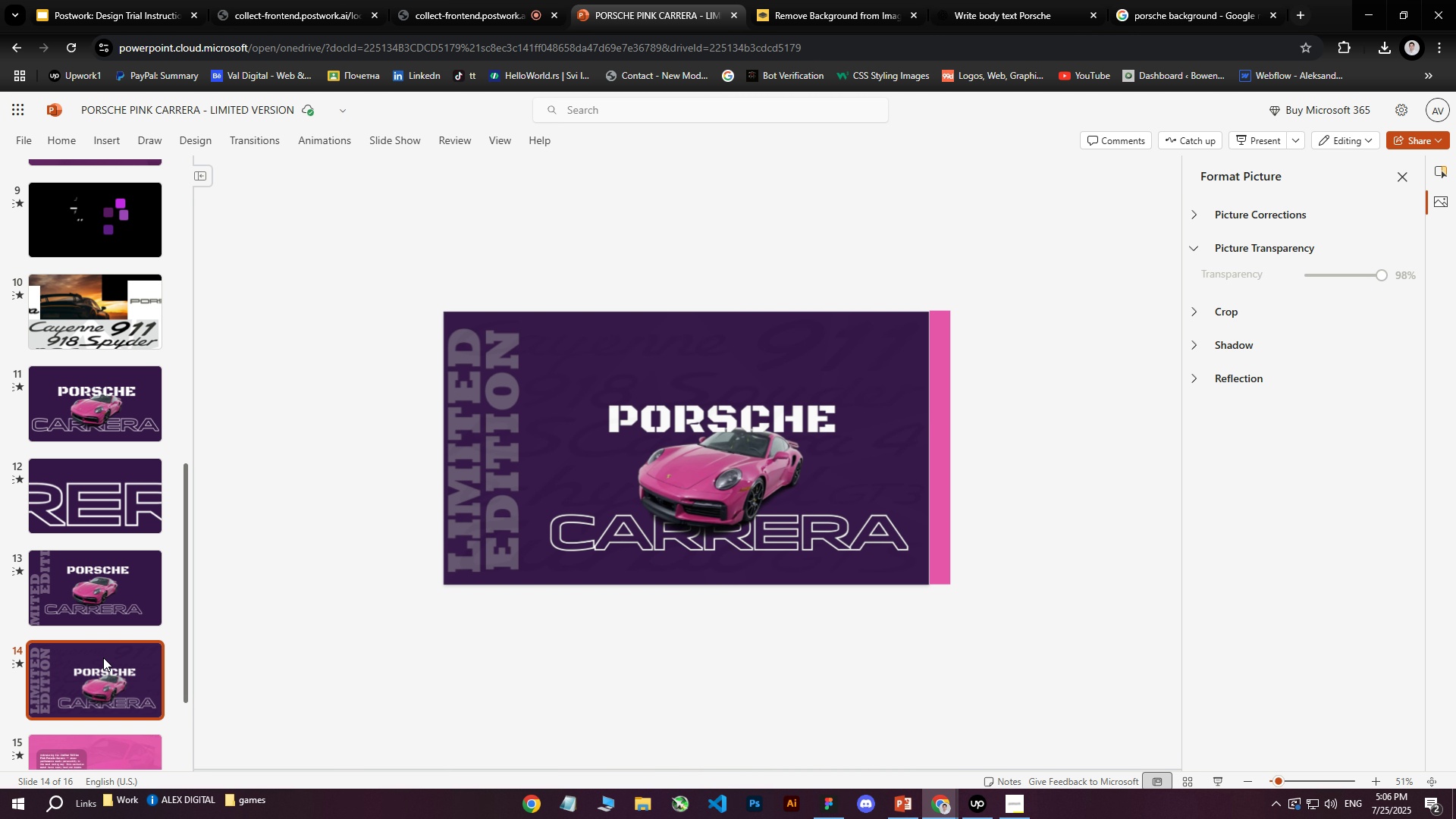 
scroll: coordinate [104, 629], scroll_direction: down, amount: 5.0
 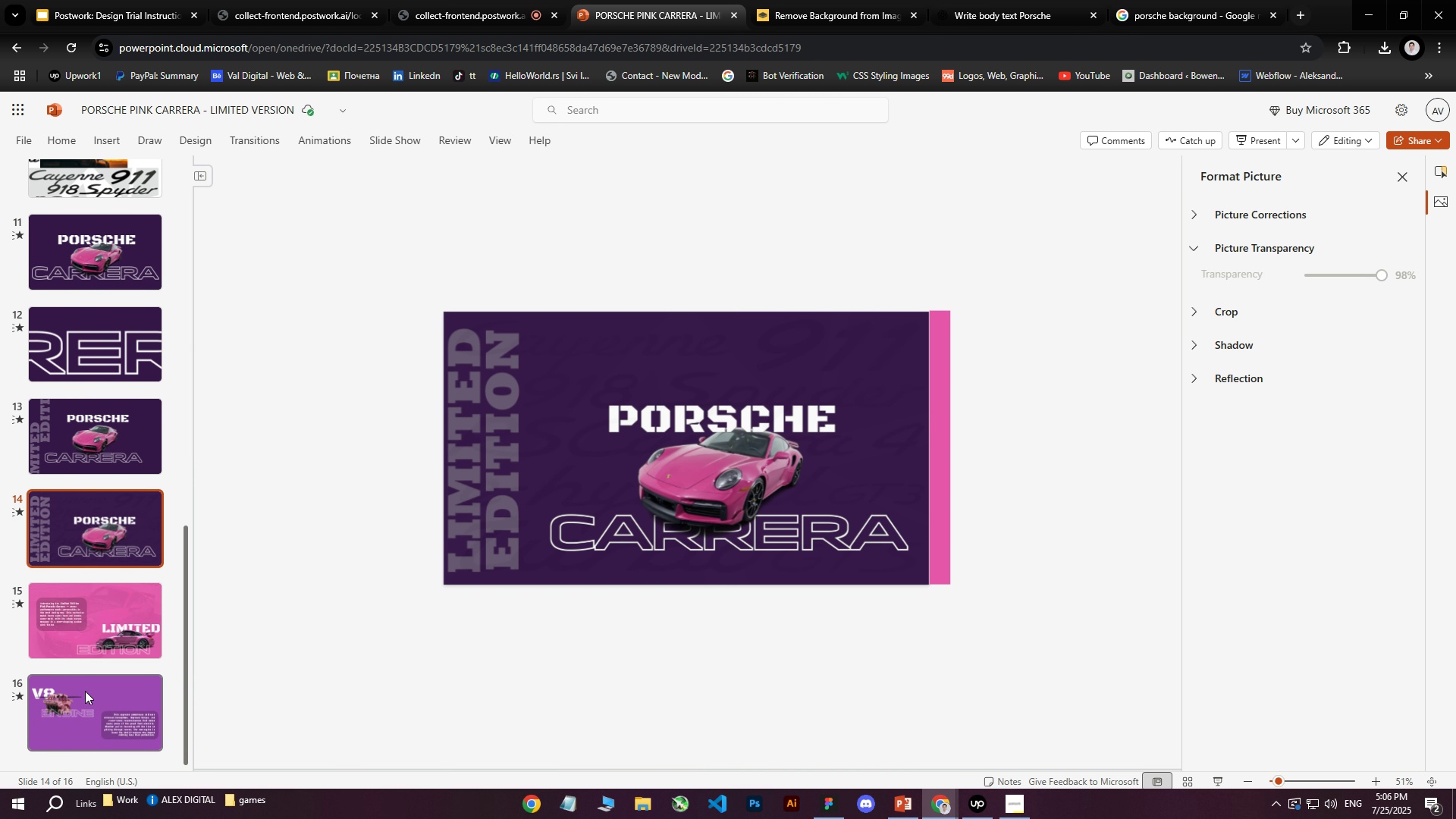 
left_click([81, 708])
 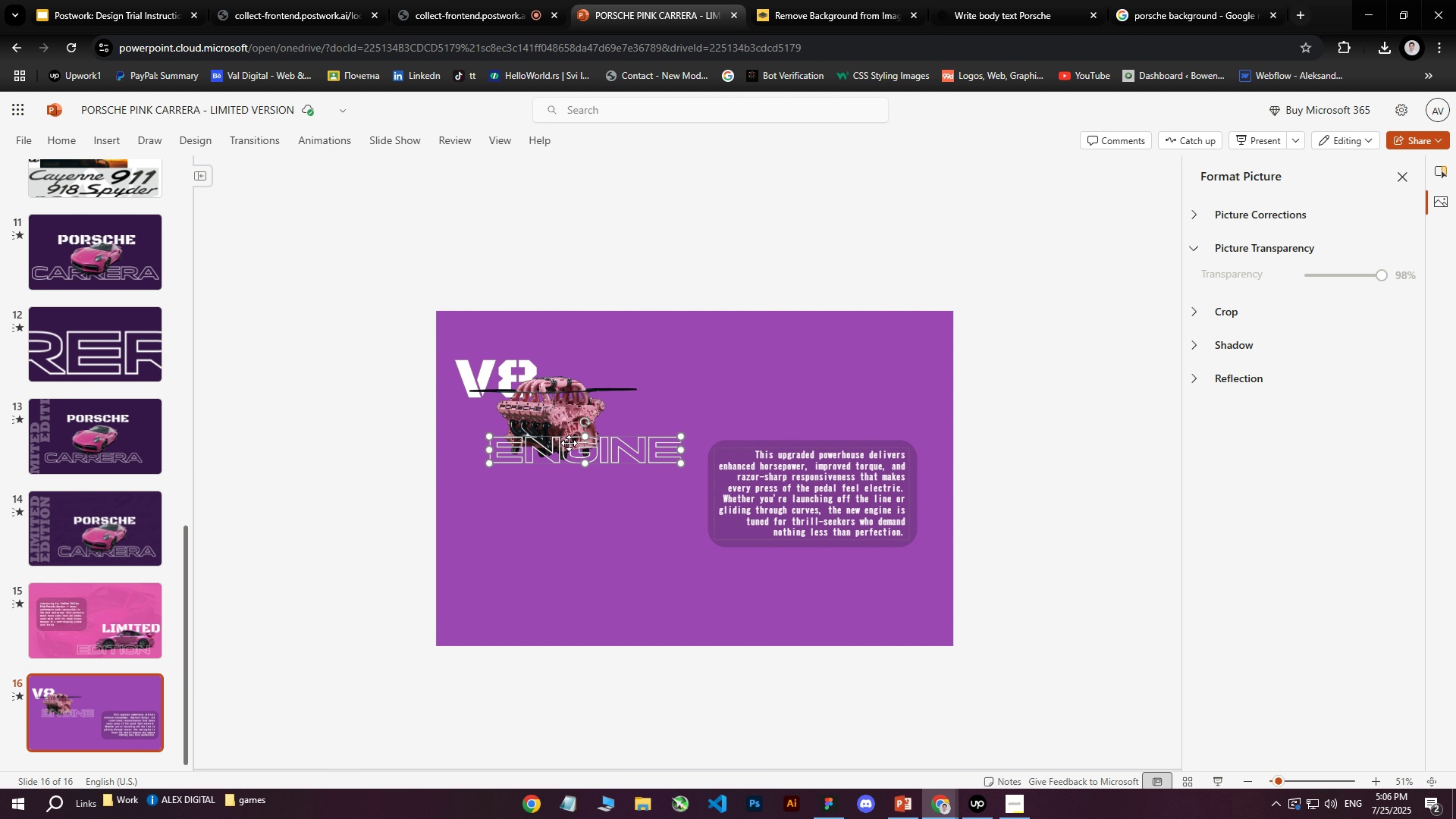 
double_click([415, 347])
 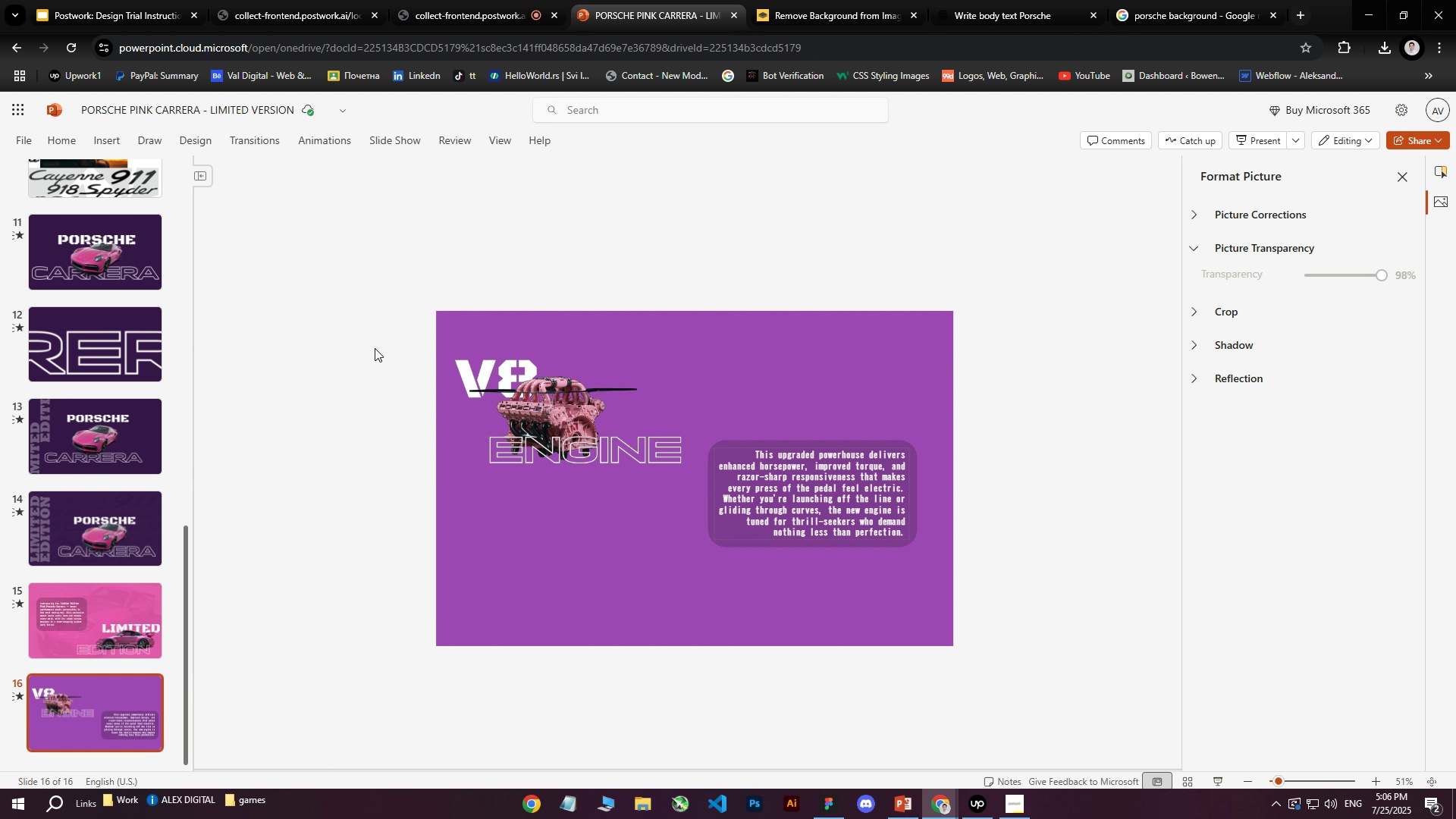 
left_click_drag(start_coordinate=[345, 347], to_coordinate=[645, 510])
 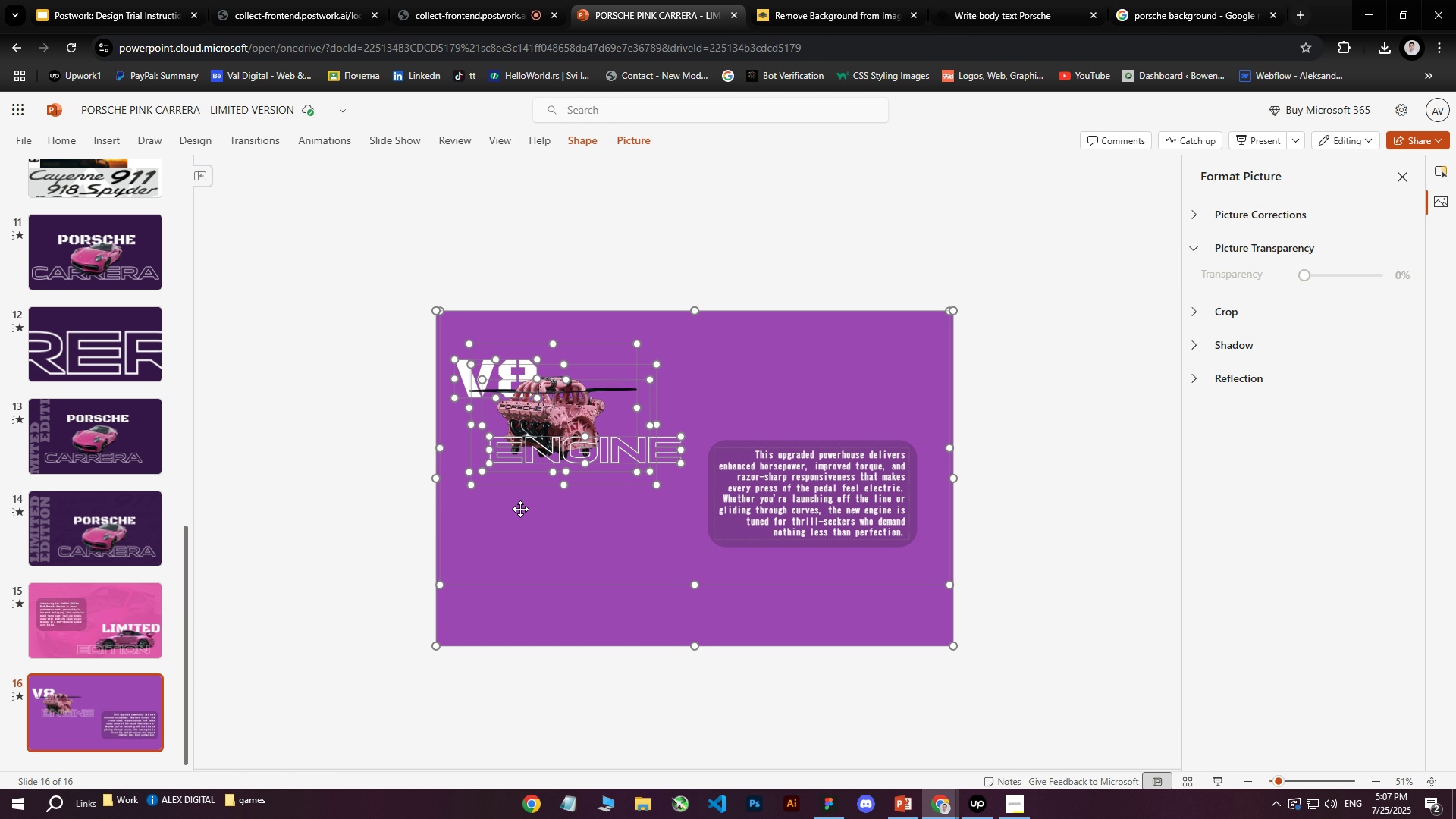 
left_click([519, 532])
 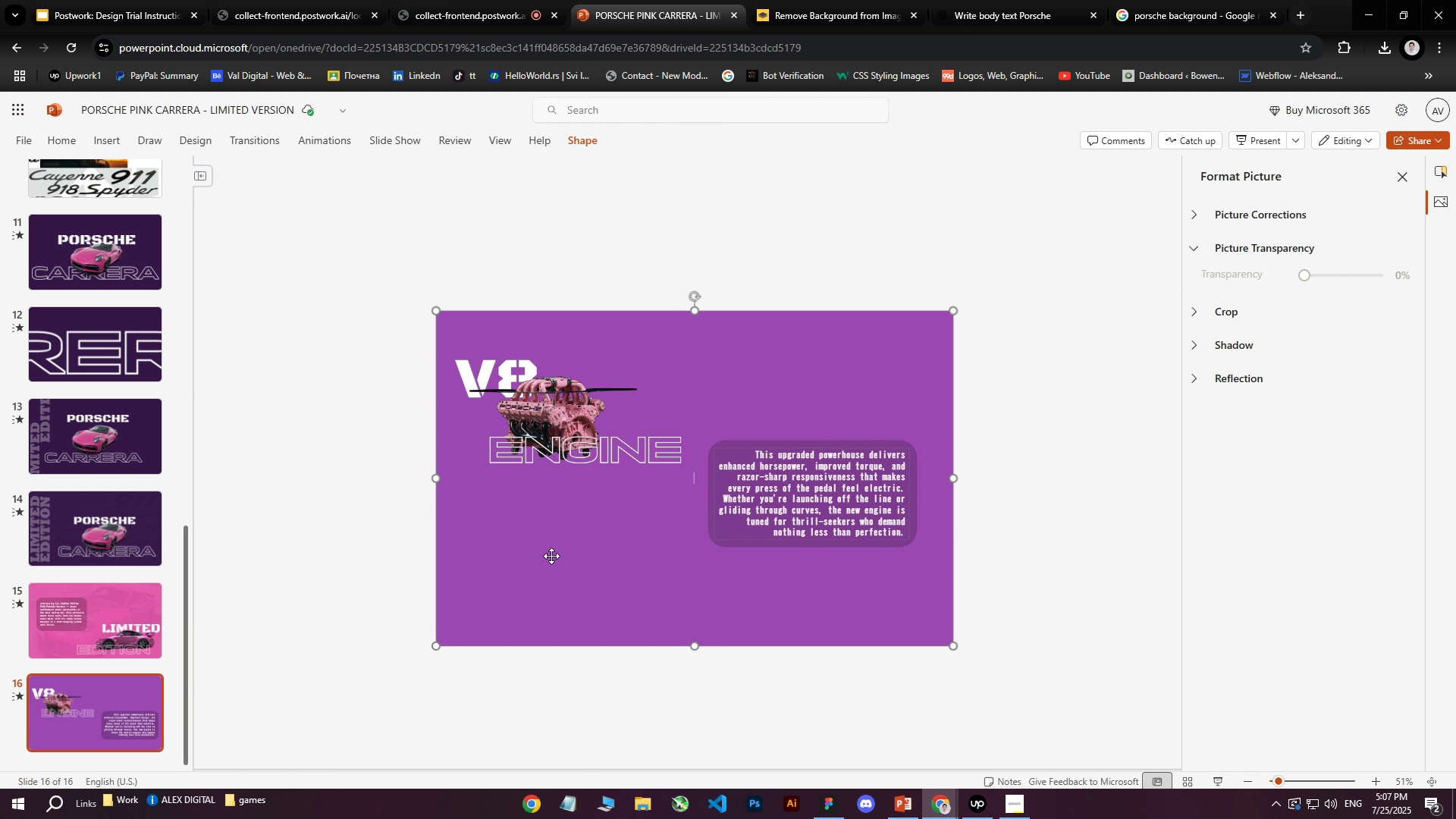 
left_click_drag(start_coordinate=[551, 554], to_coordinate=[534, 554])
 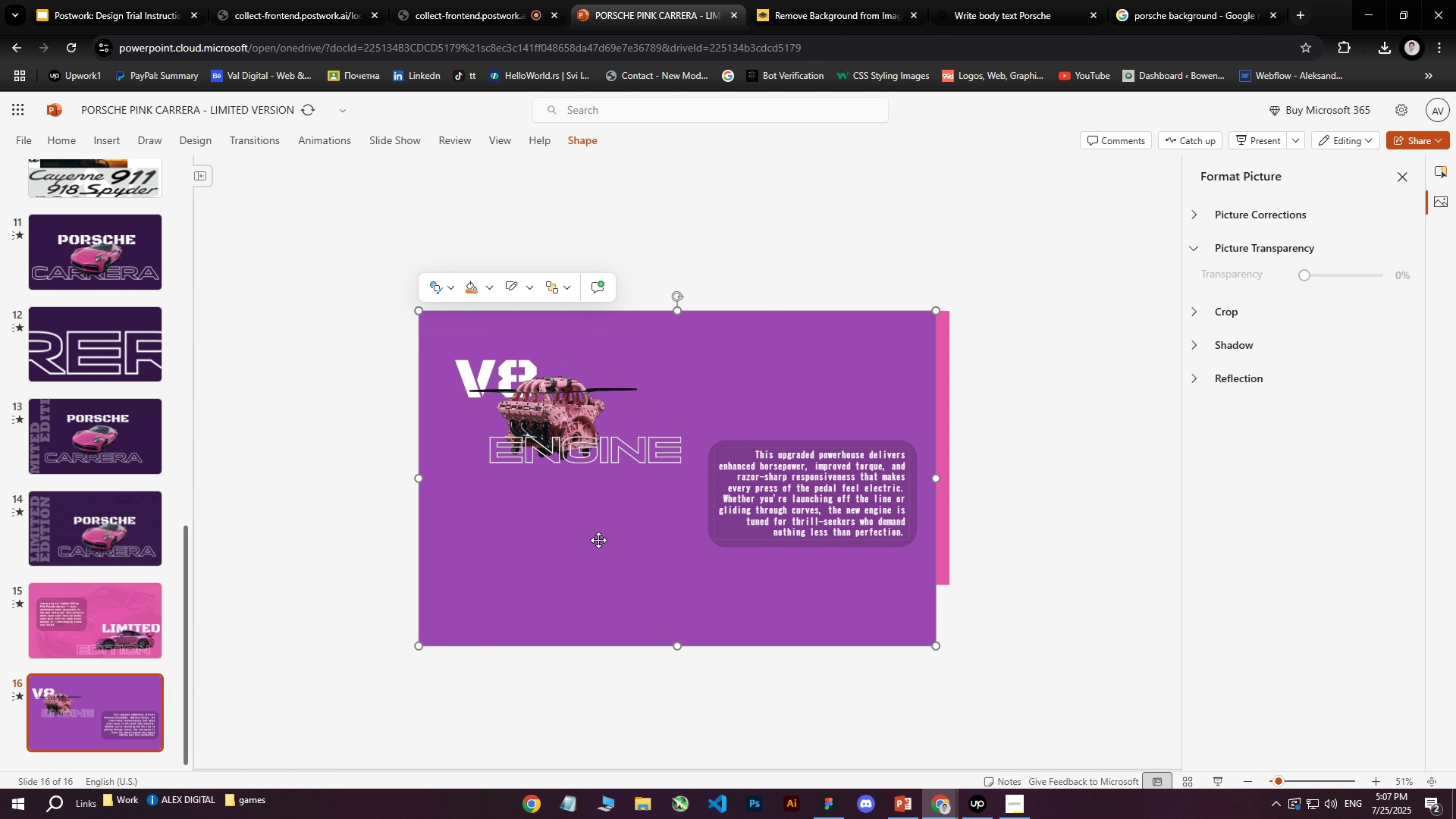 
key(Control+Z)
 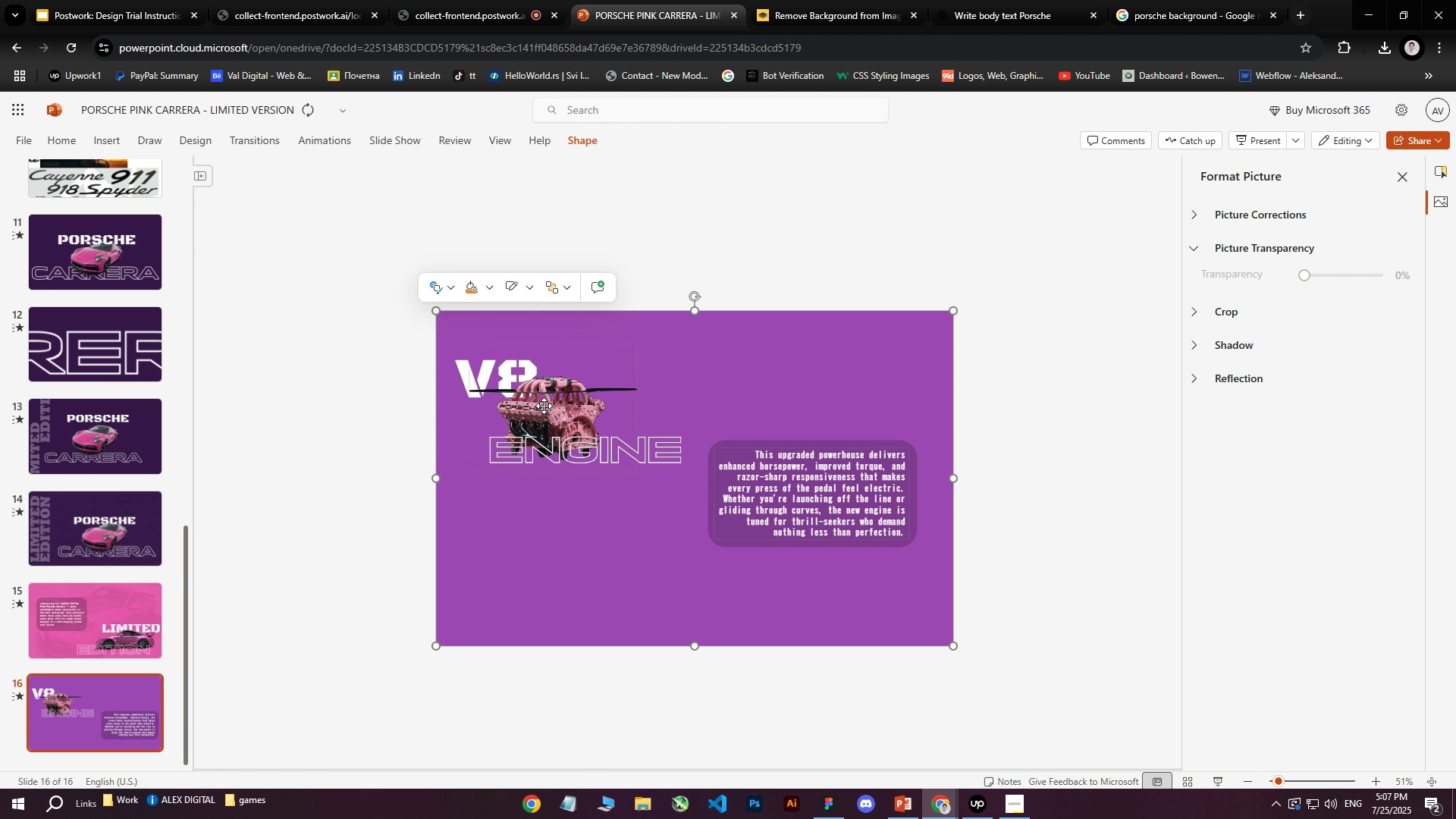 
left_click([143, 602])
 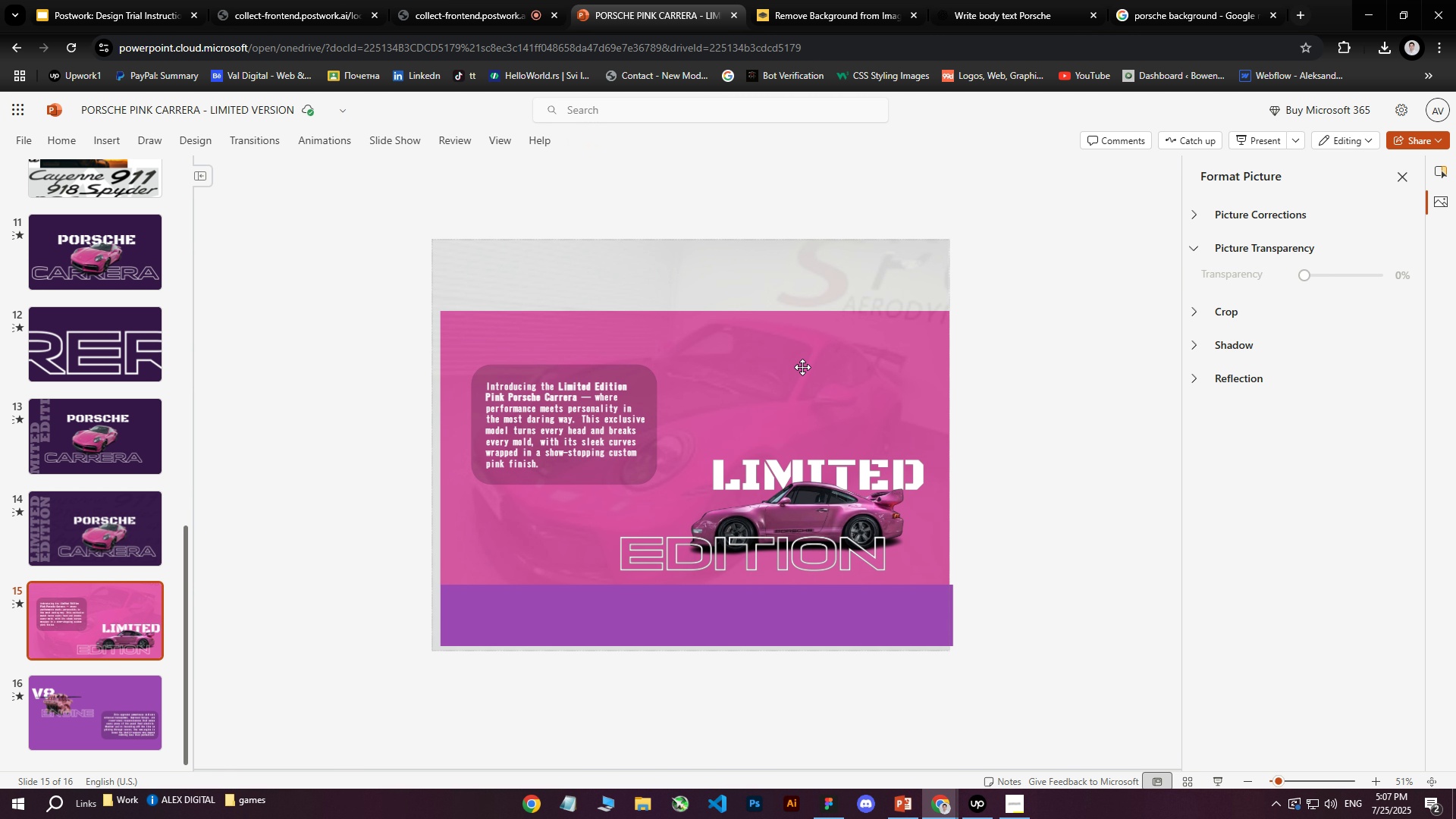 
left_click([803, 367])
 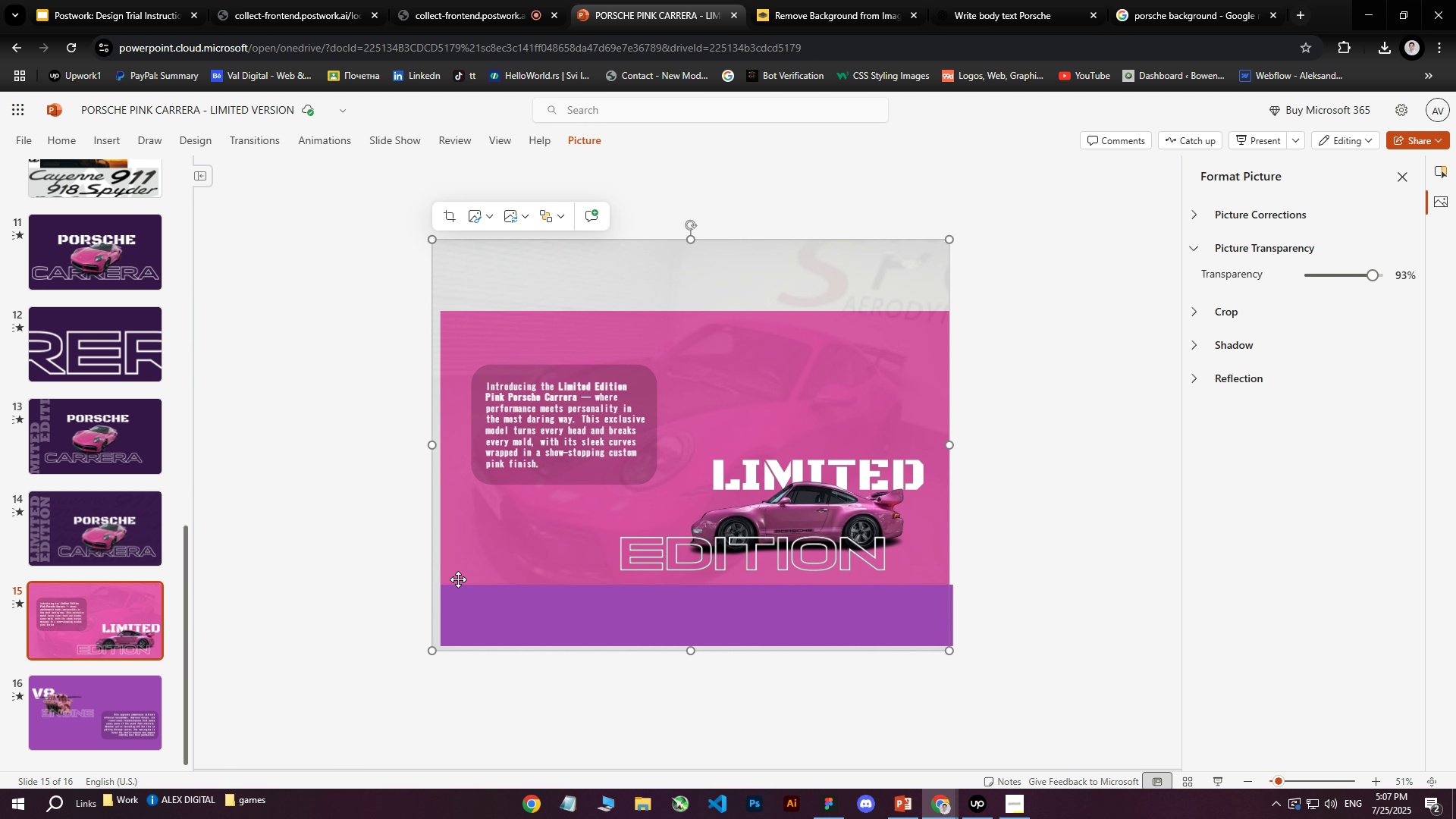 
left_click([268, 623])
 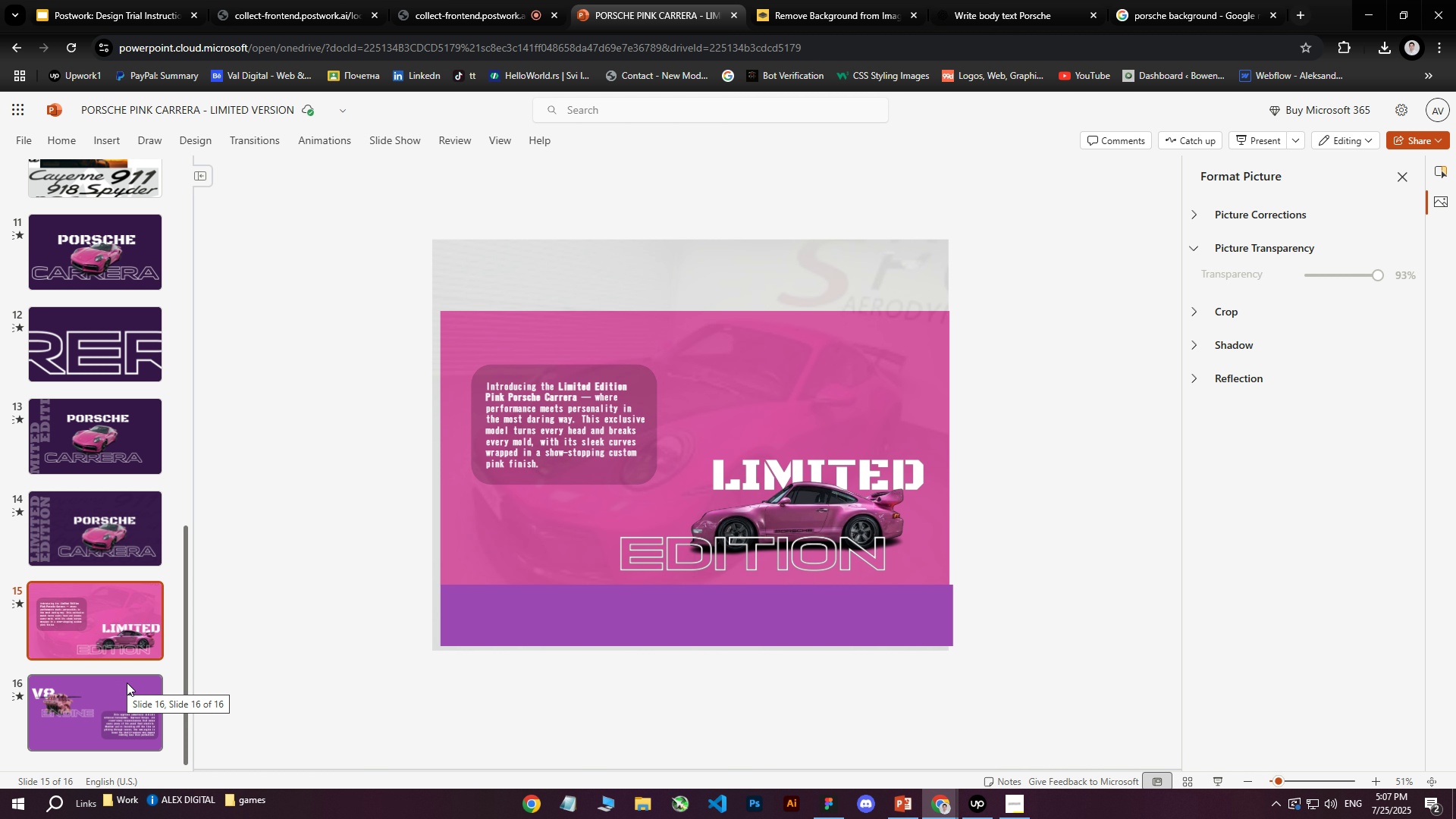 
left_click([559, 396])
 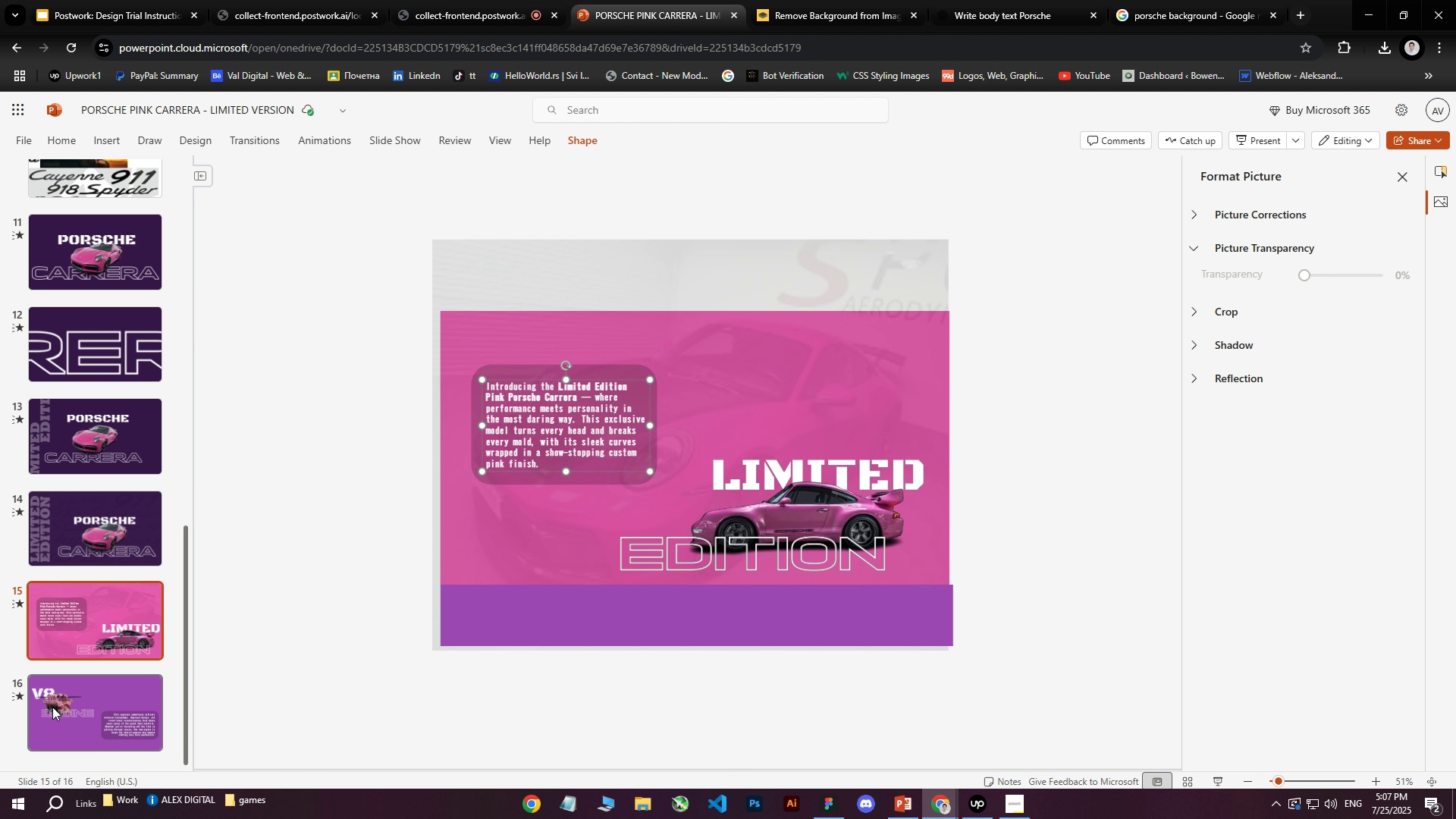 
double_click([557, 408])
 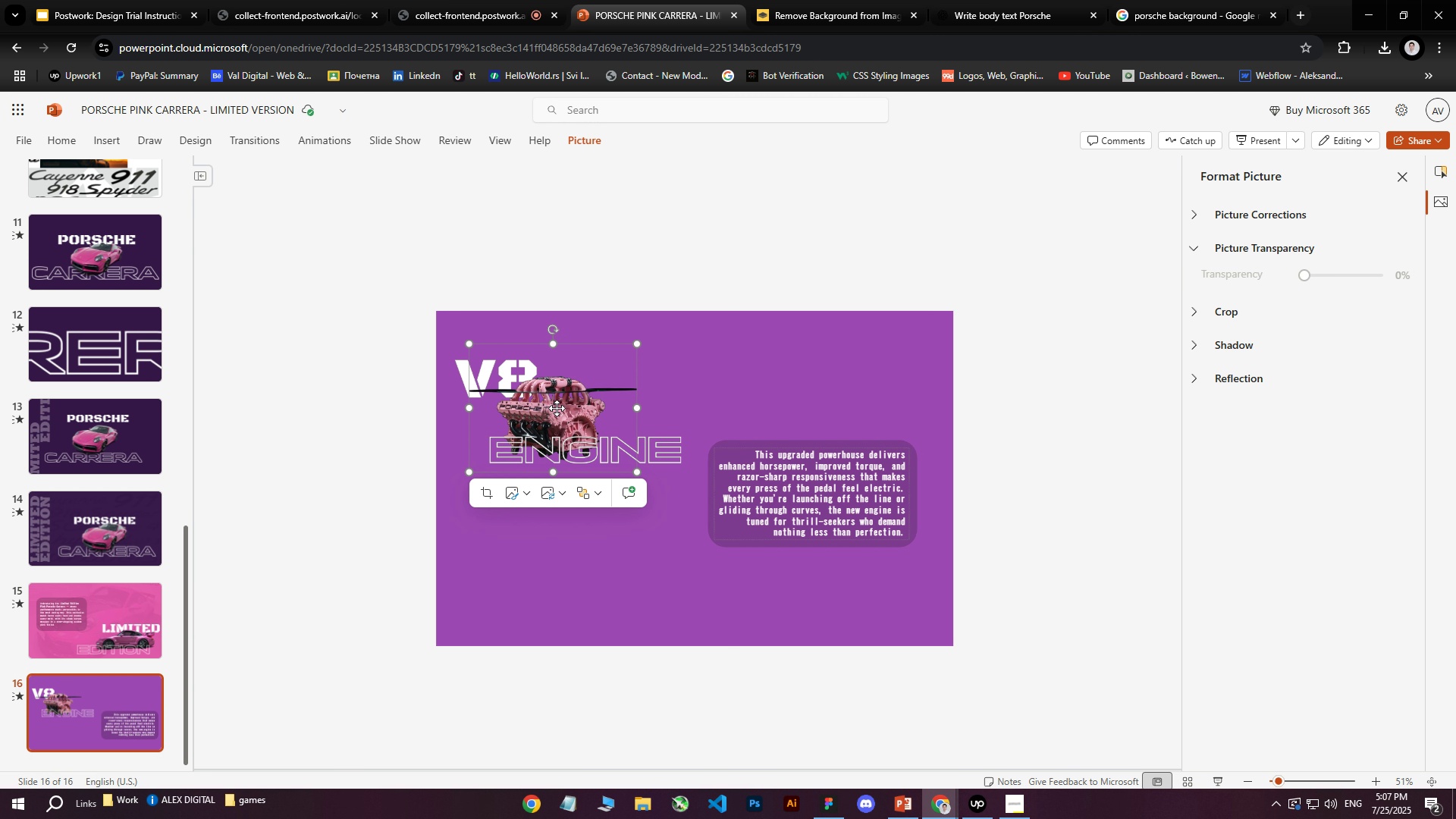 
hold_key(key=ShiftLeft, duration=1.54)
left_click([457, 369])
 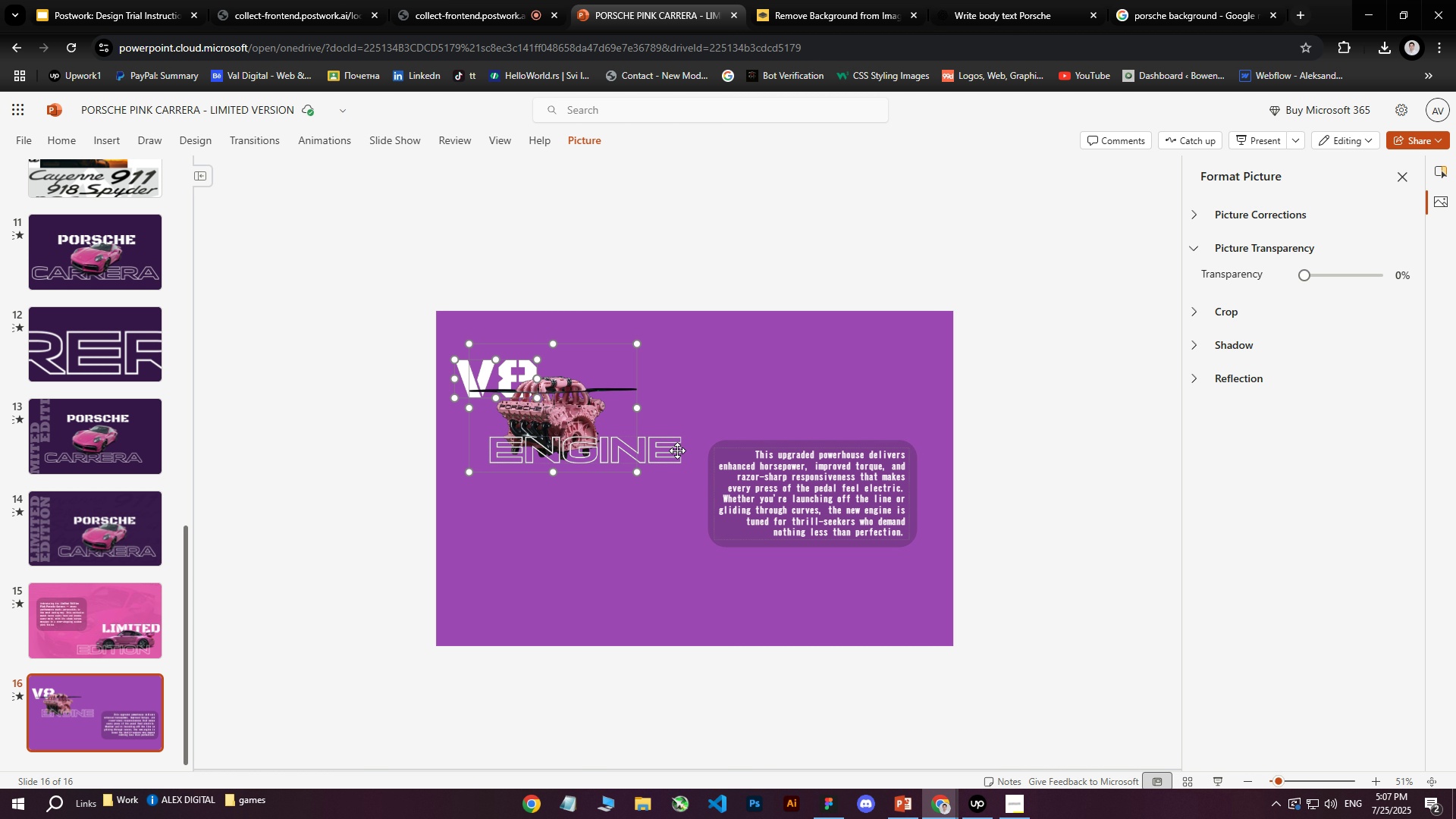 
left_click([673, 454])
 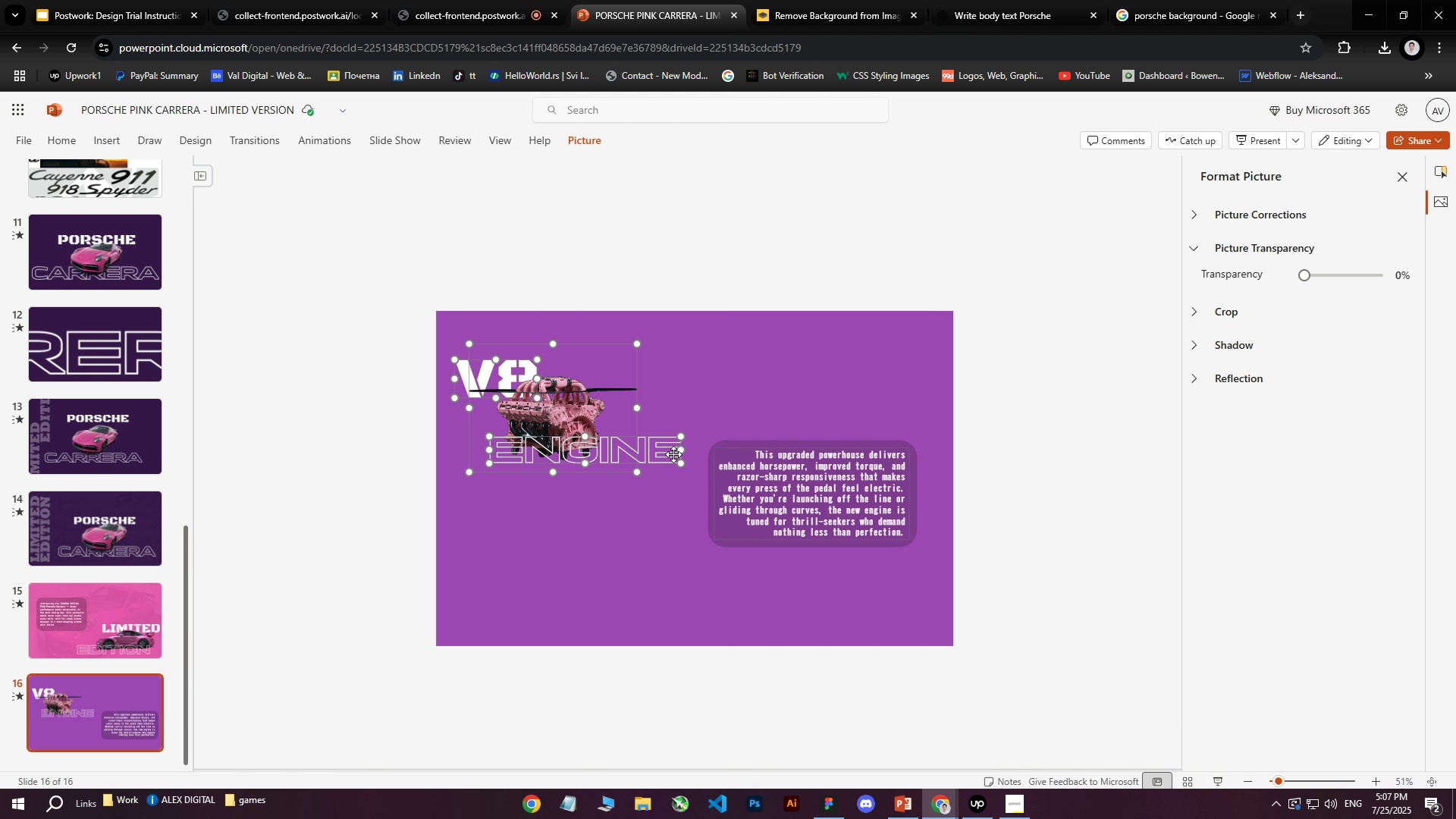 
key(Shift+ShiftLeft)
 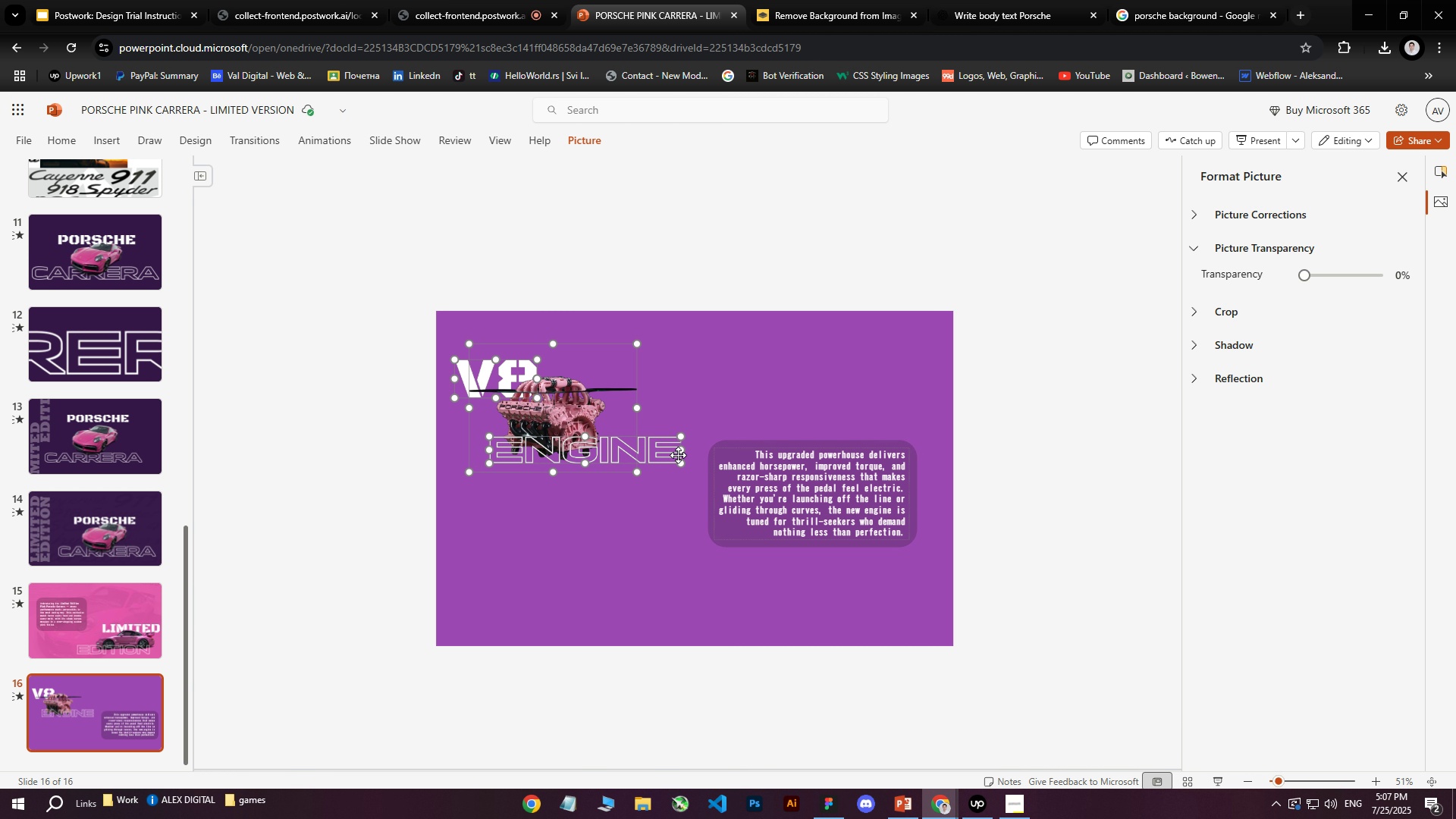 
key(Shift+ShiftLeft)
 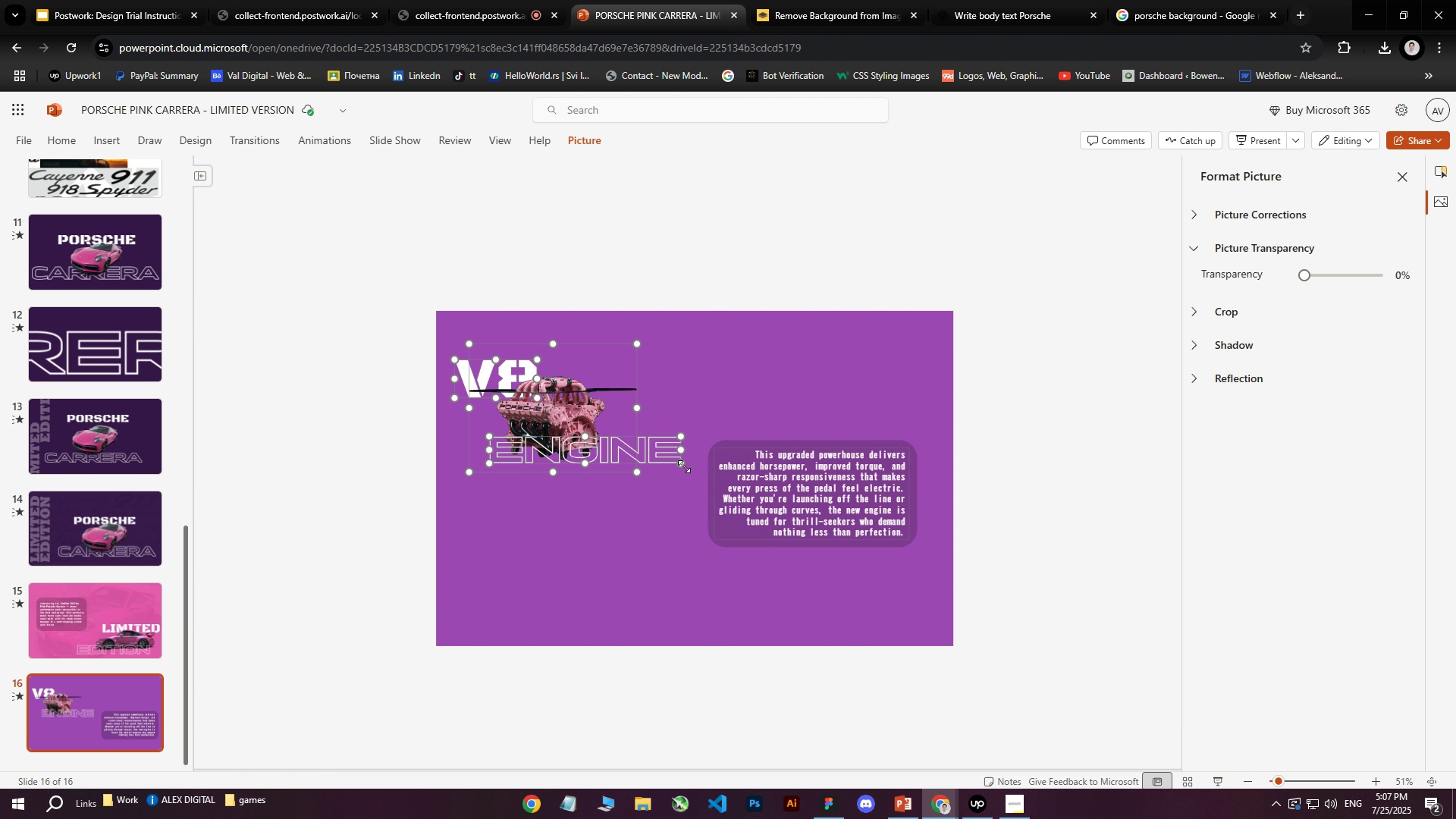 
left_click_drag(start_coordinate=[682, 465], to_coordinate=[680, 475])
 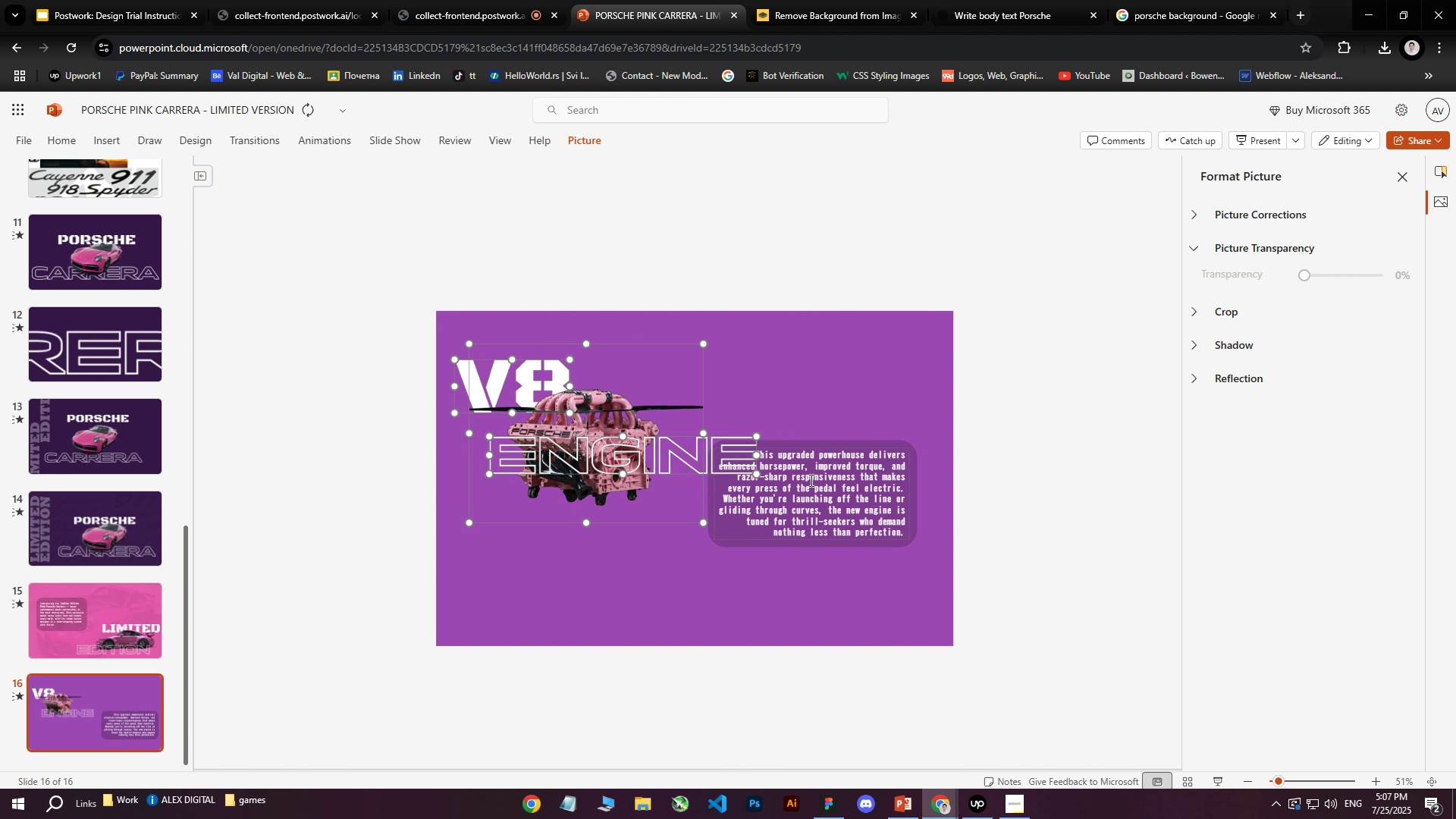 
left_click([810, 480])
 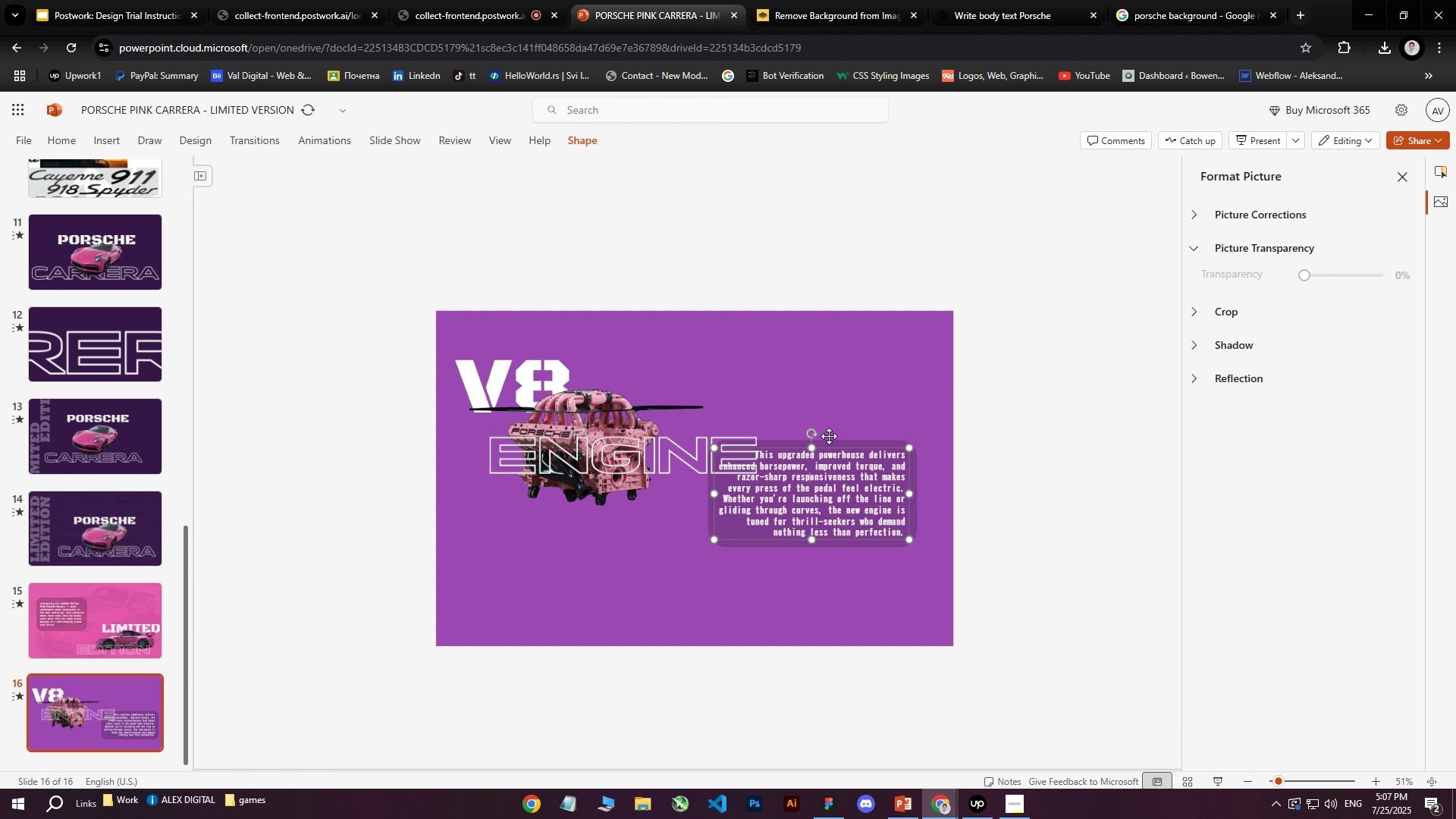 
hold_key(key=ShiftLeft, duration=0.57)
left_click([833, 438])
 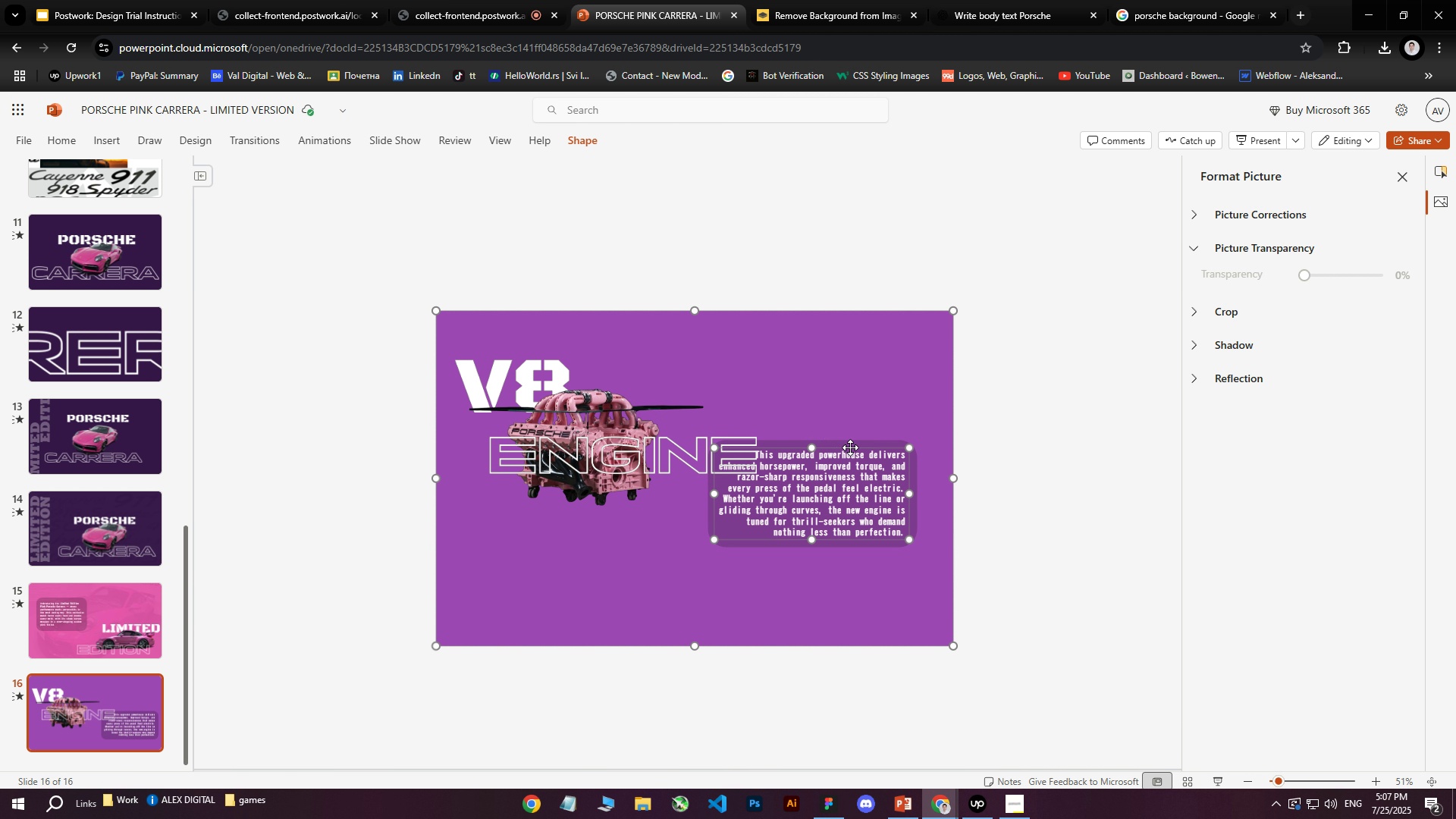 
left_click([851, 441])
 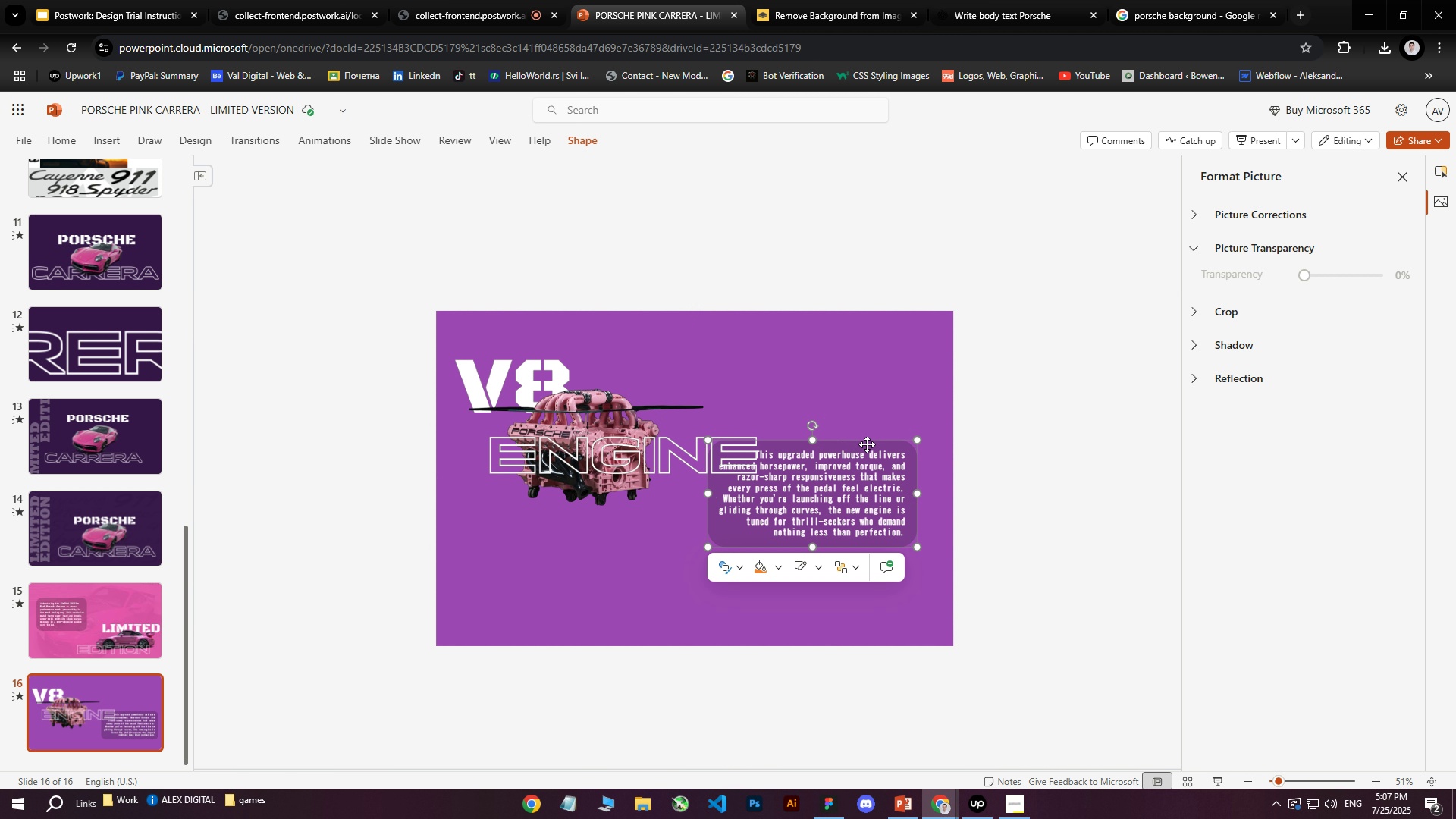 
hold_key(key=ShiftLeft, duration=0.41)
left_click([855, 469])
 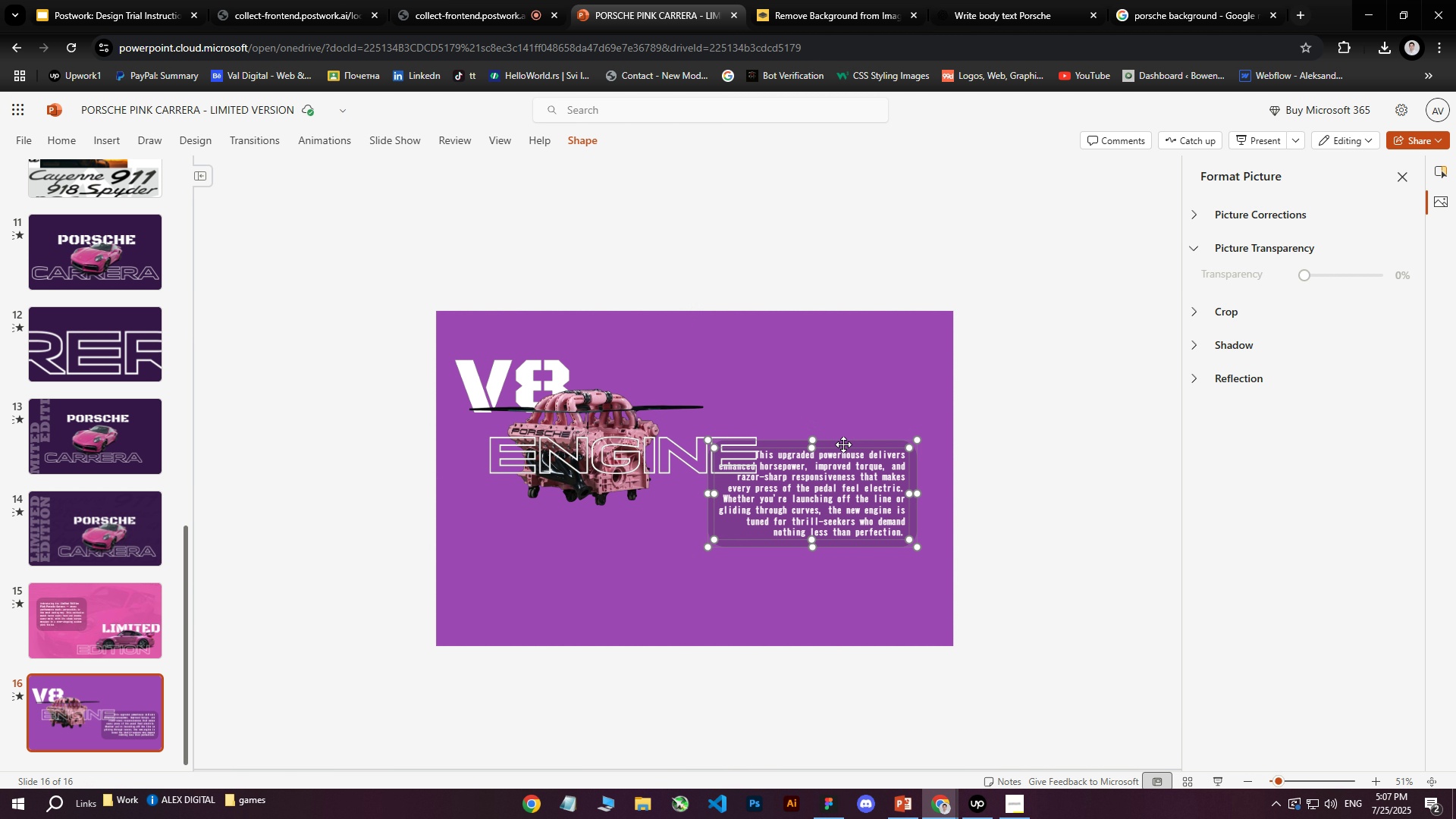 
left_click_drag(start_coordinate=[843, 444], to_coordinate=[849, 516])
 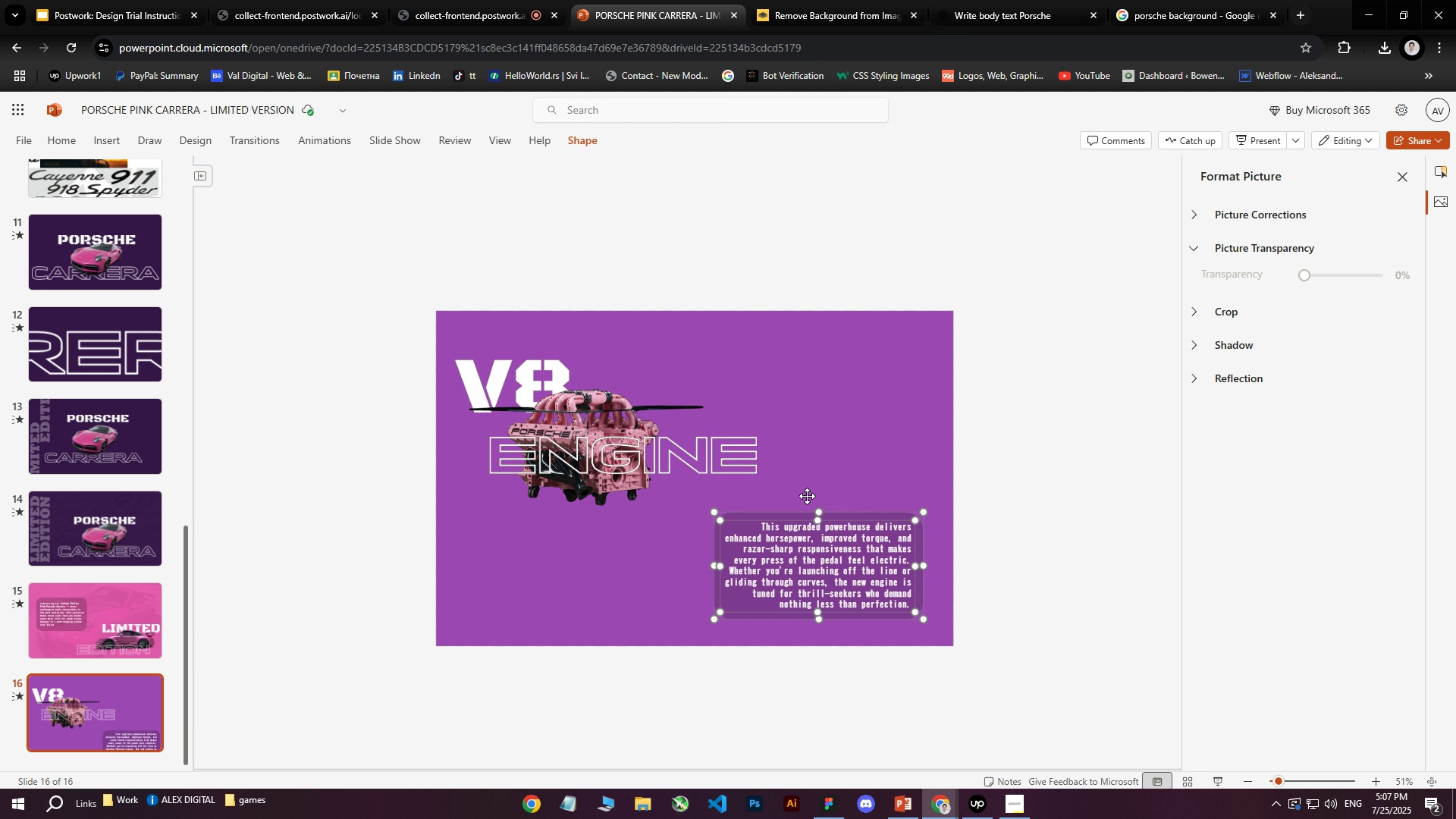 
wait(6.6)
 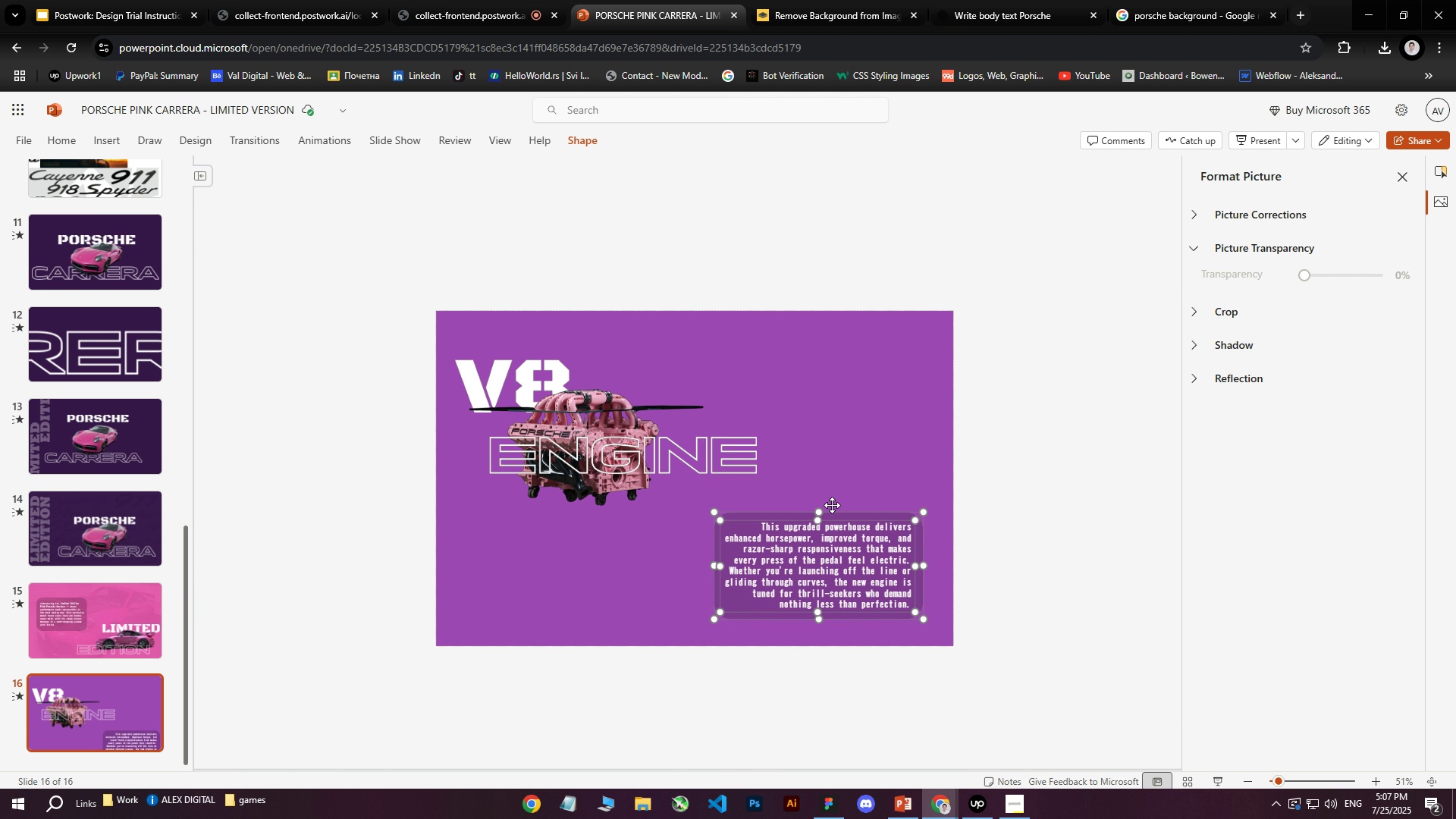 
left_click([560, 433])
 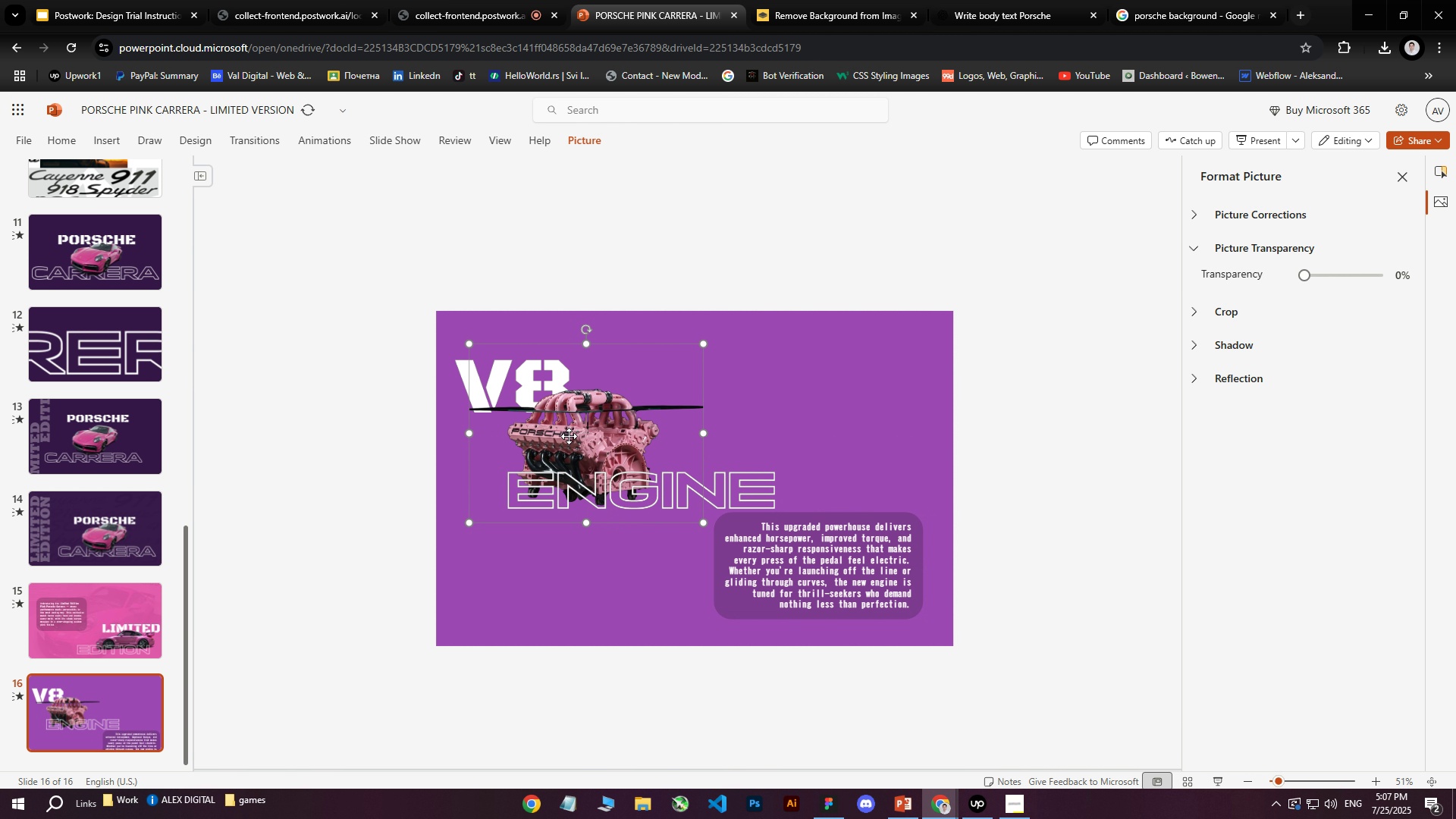 
left_click_drag(start_coordinate=[568, 447], to_coordinate=[586, 480])
 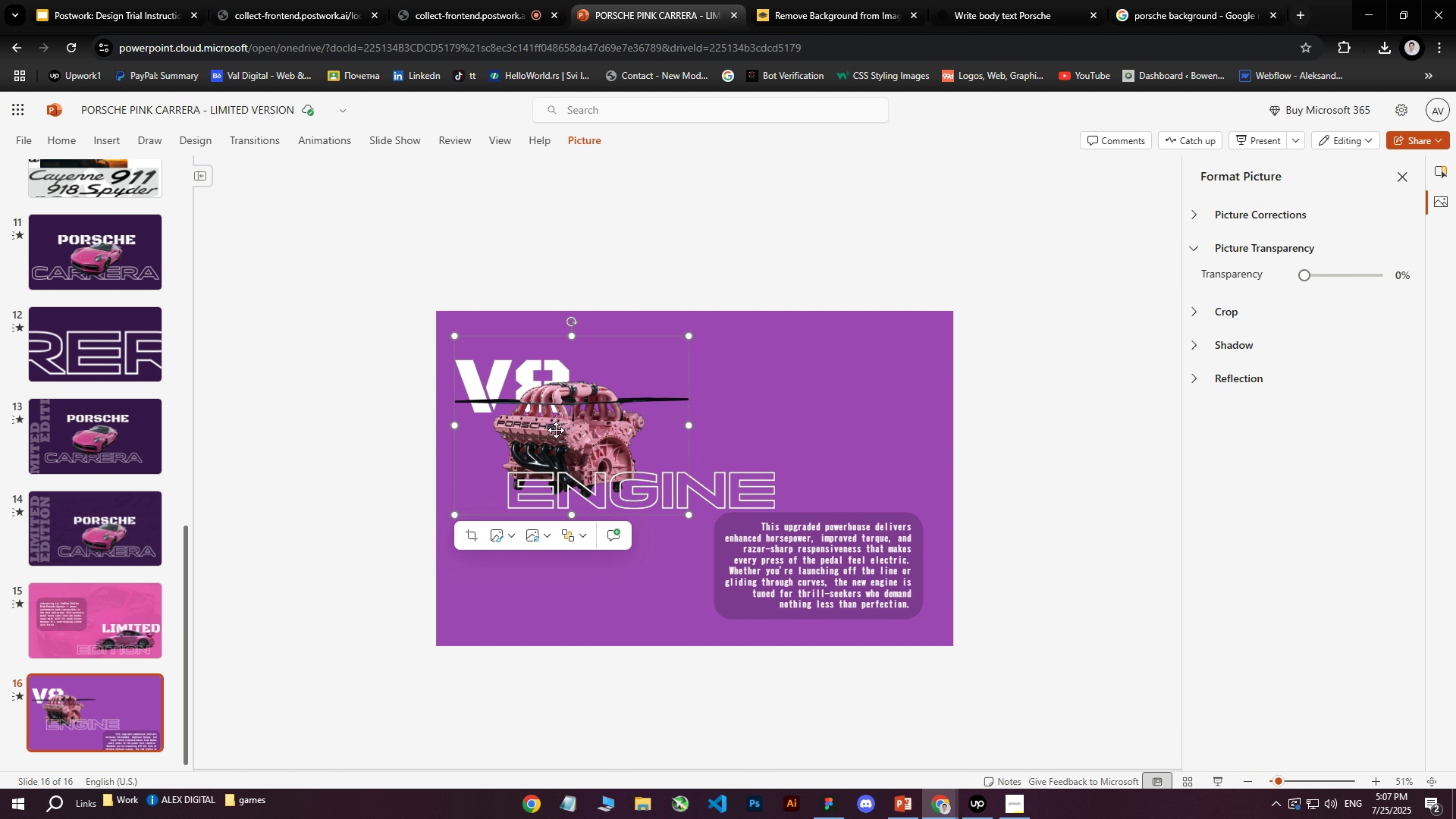 
left_click([566, 444])
 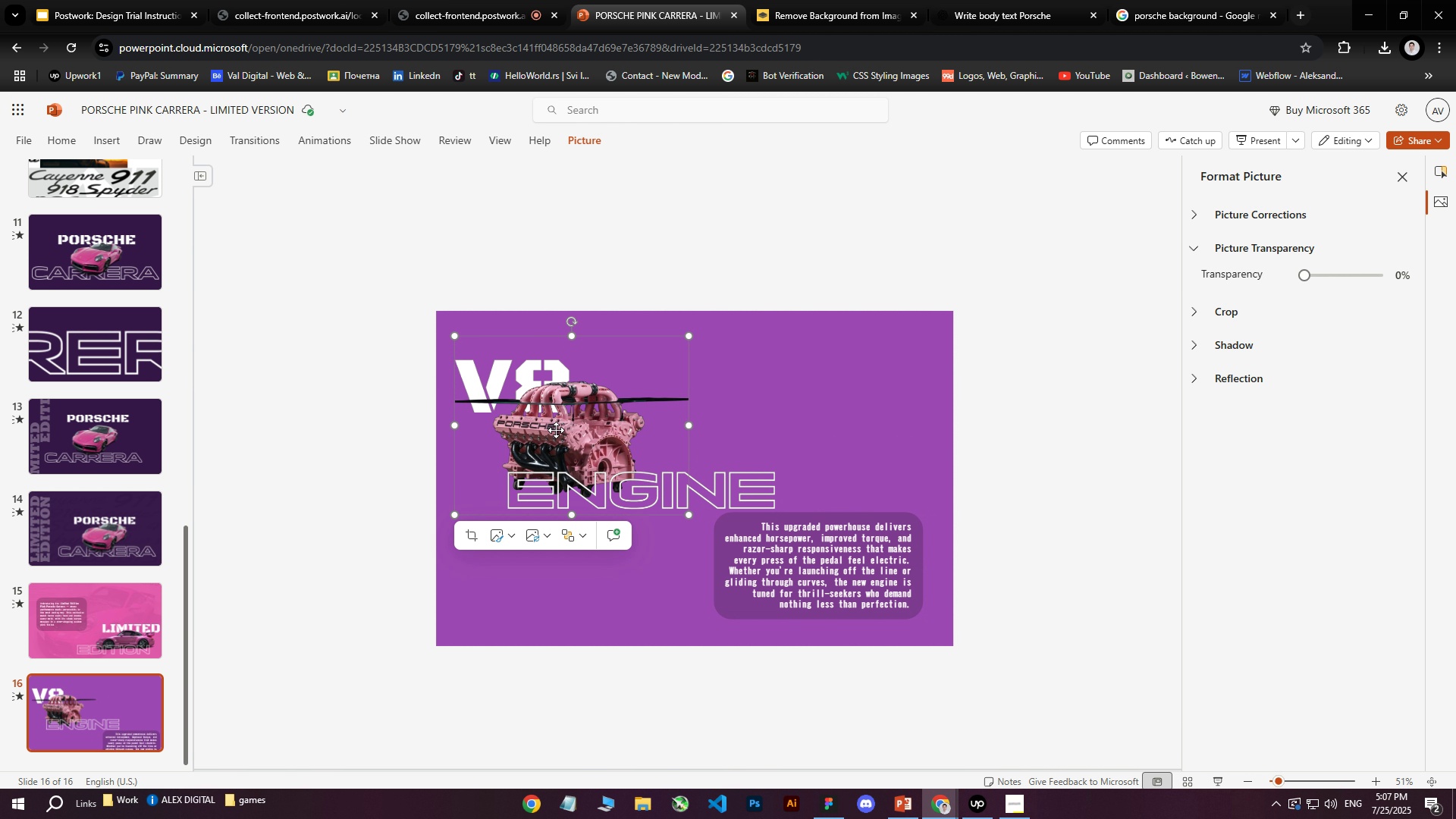 
left_click_drag(start_coordinate=[570, 438], to_coordinate=[556, 432])
 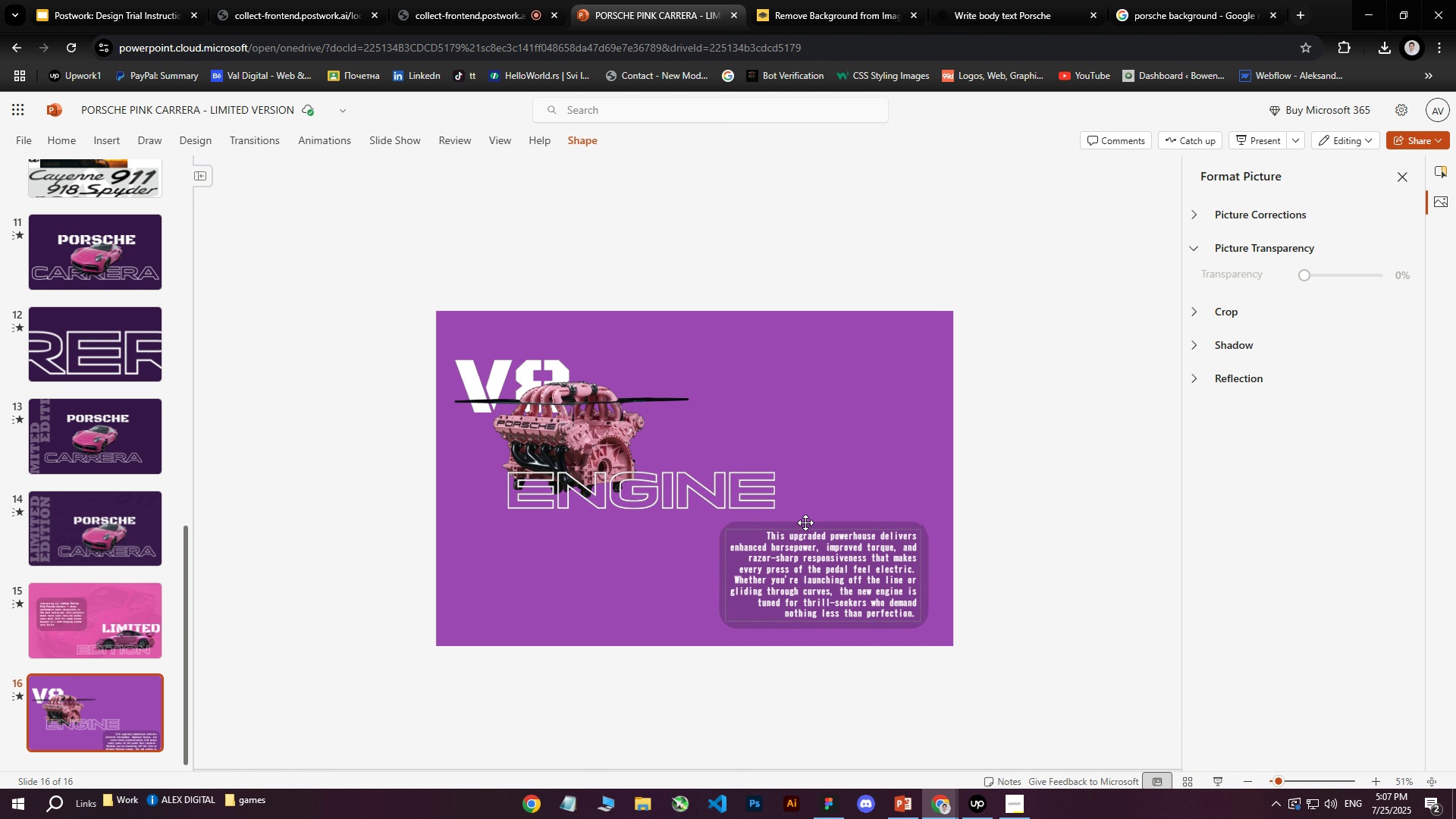 
wait(12.31)
 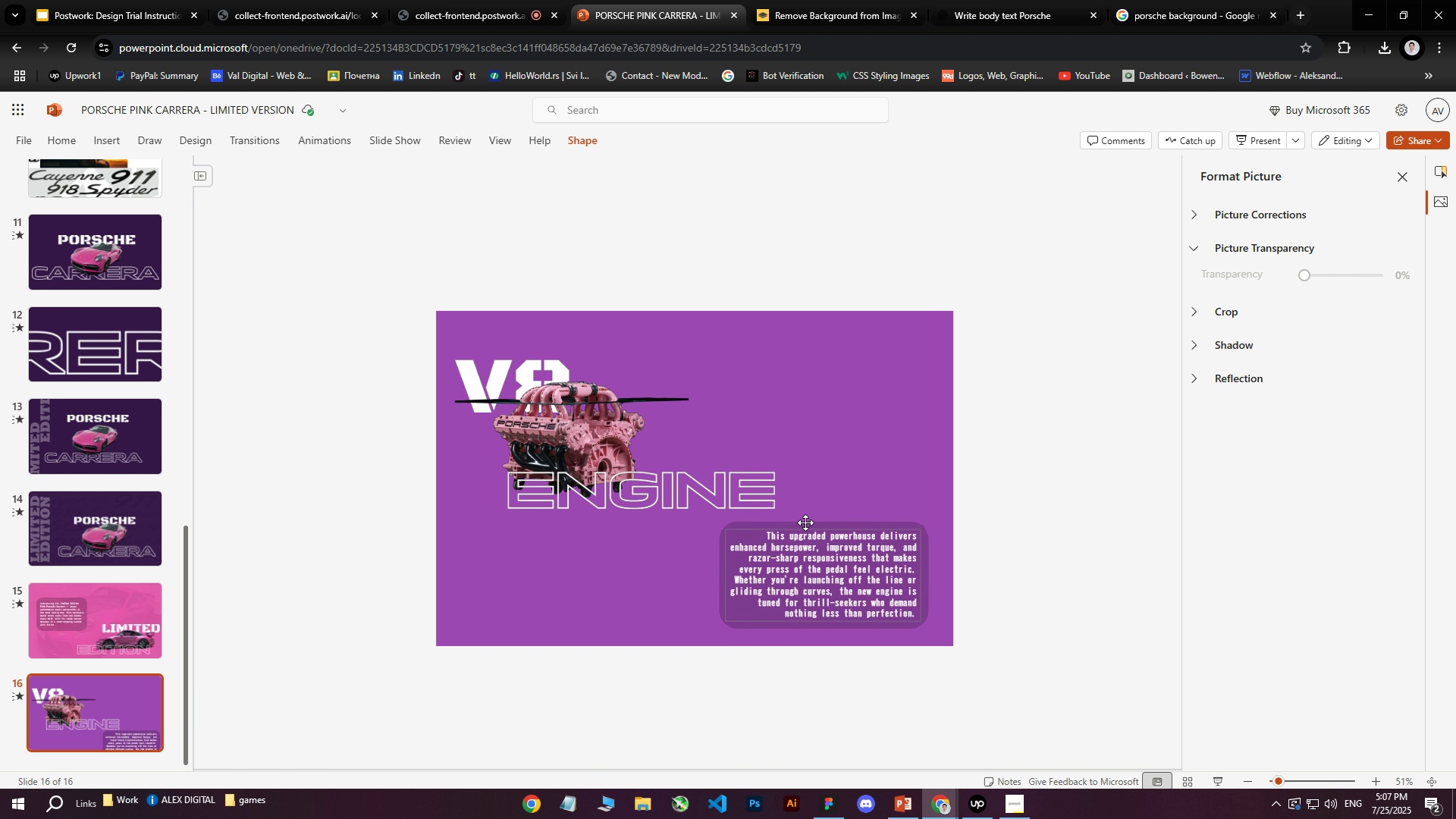 
left_click_drag(start_coordinate=[730, 525], to_coordinate=[739, 527])
 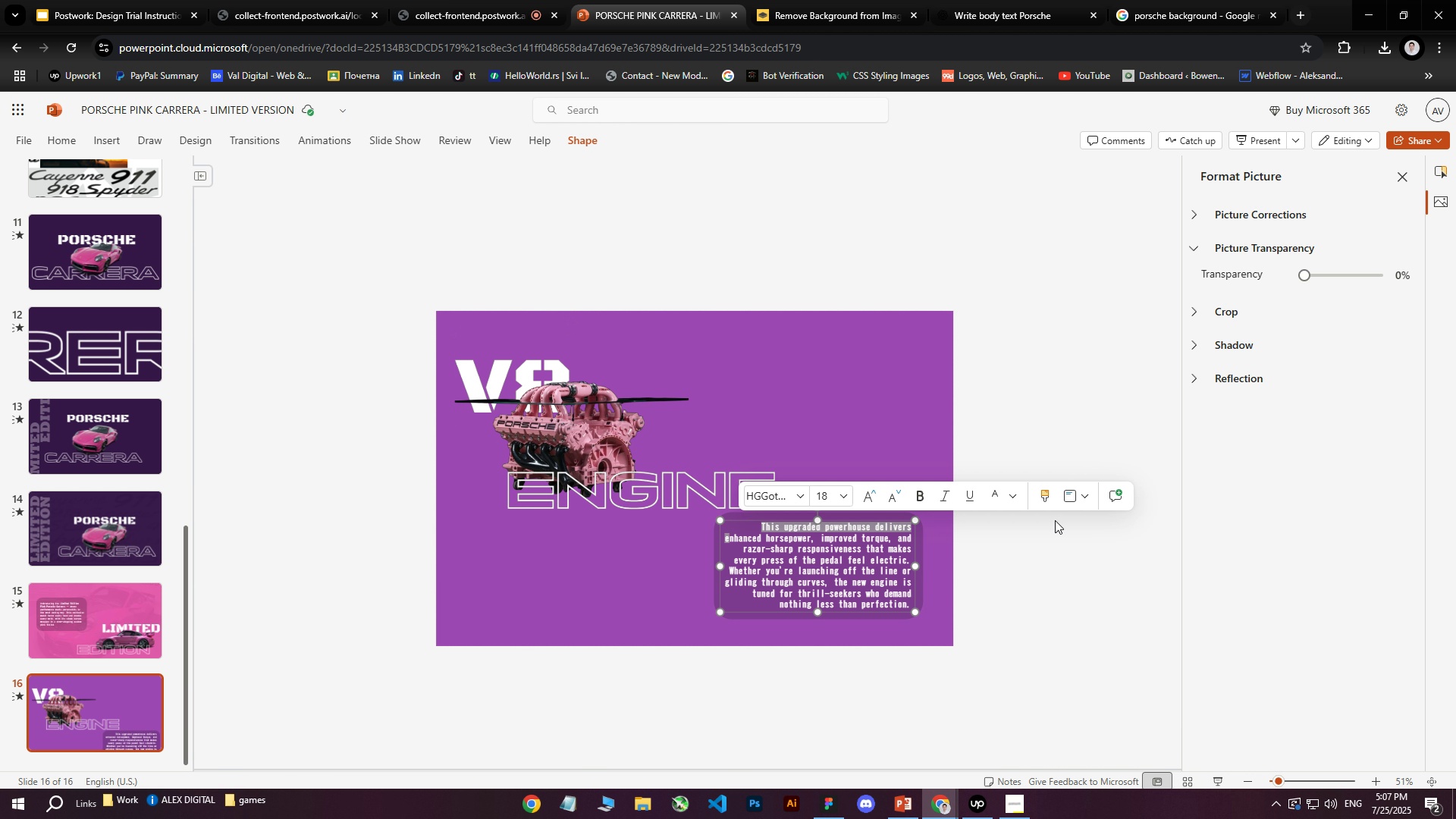 
left_click([1056, 520])
 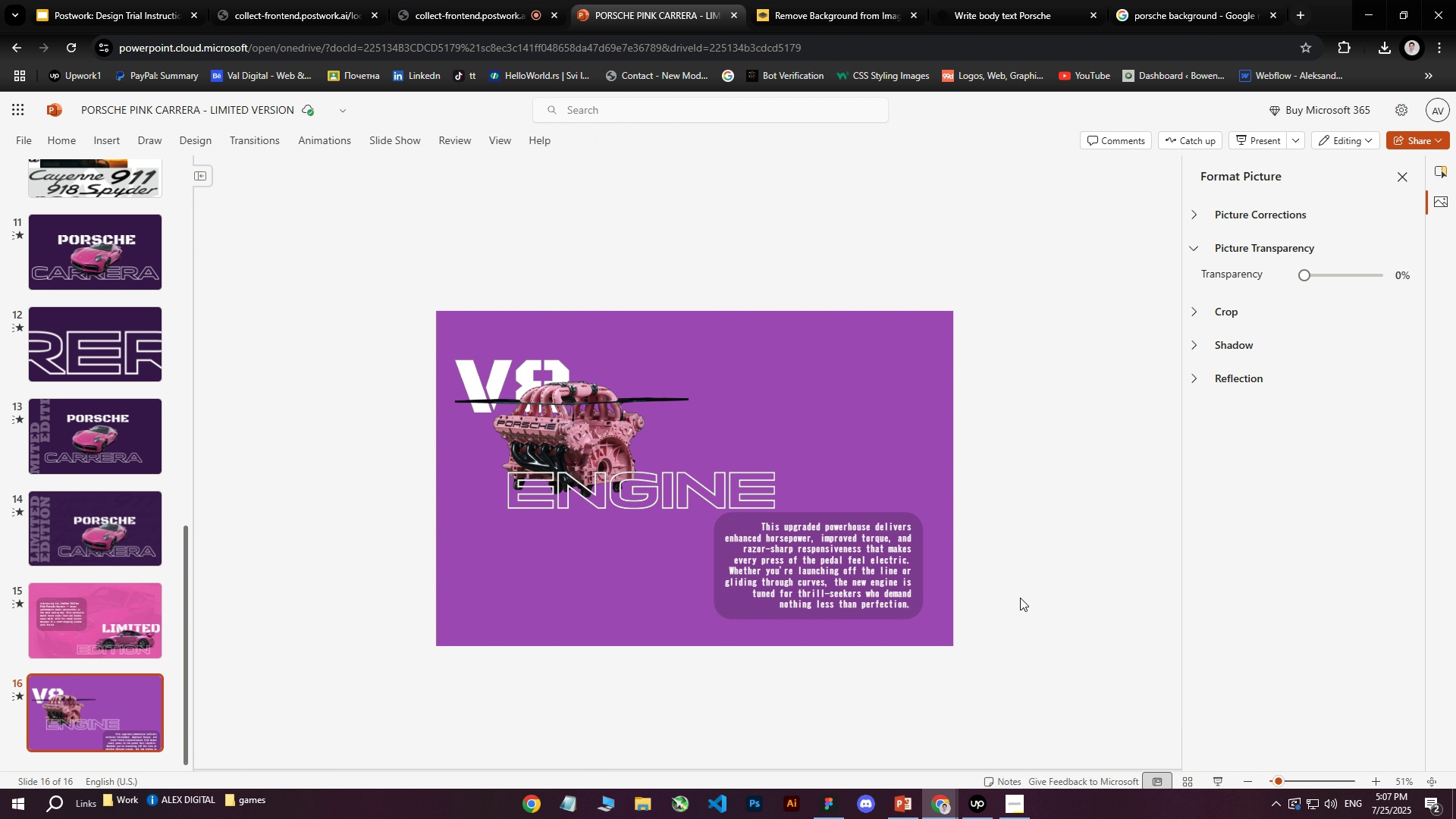 
left_click_drag(start_coordinate=[1015, 651], to_coordinate=[967, 592])
 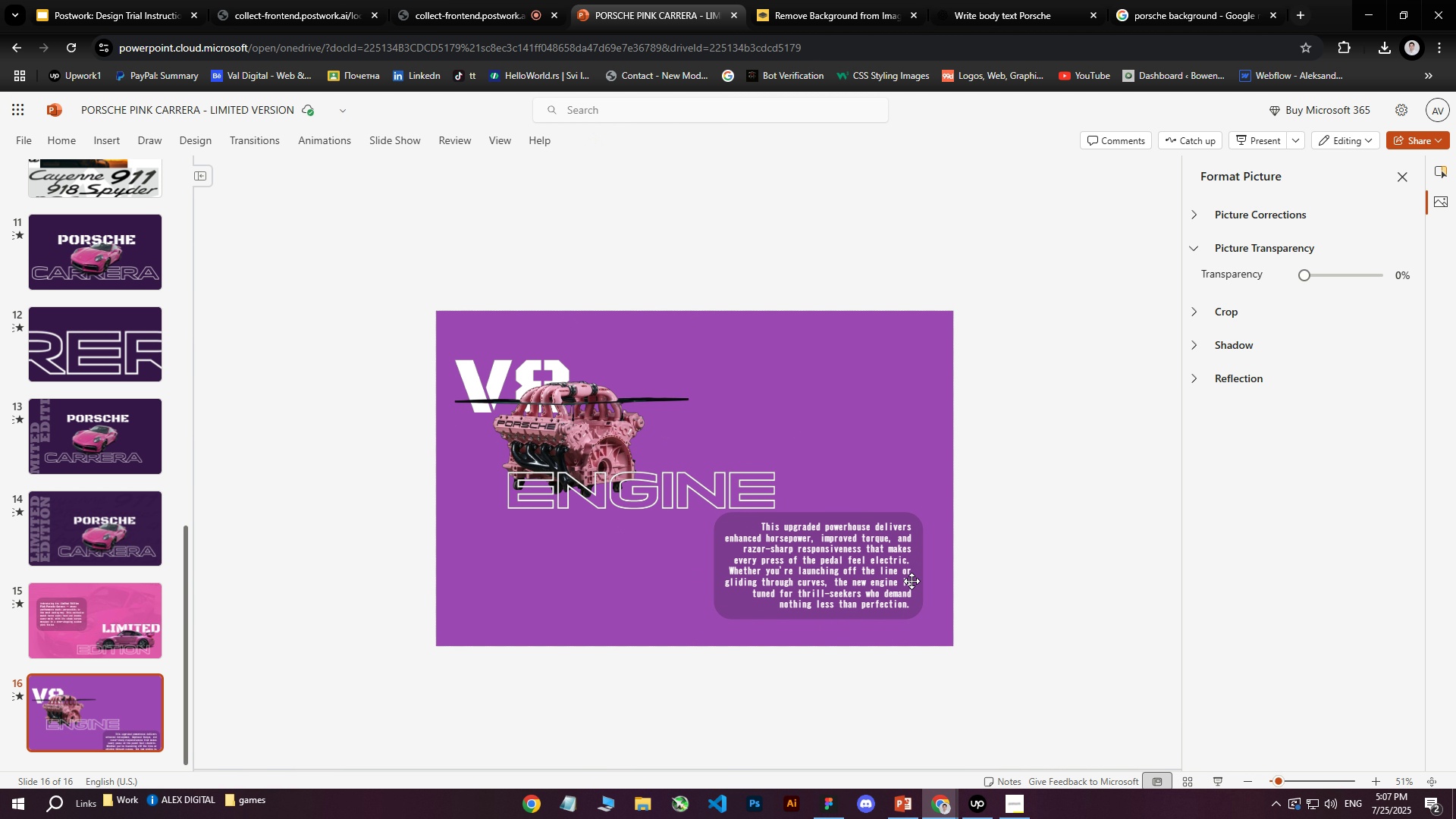 
double_click([826, 560])
 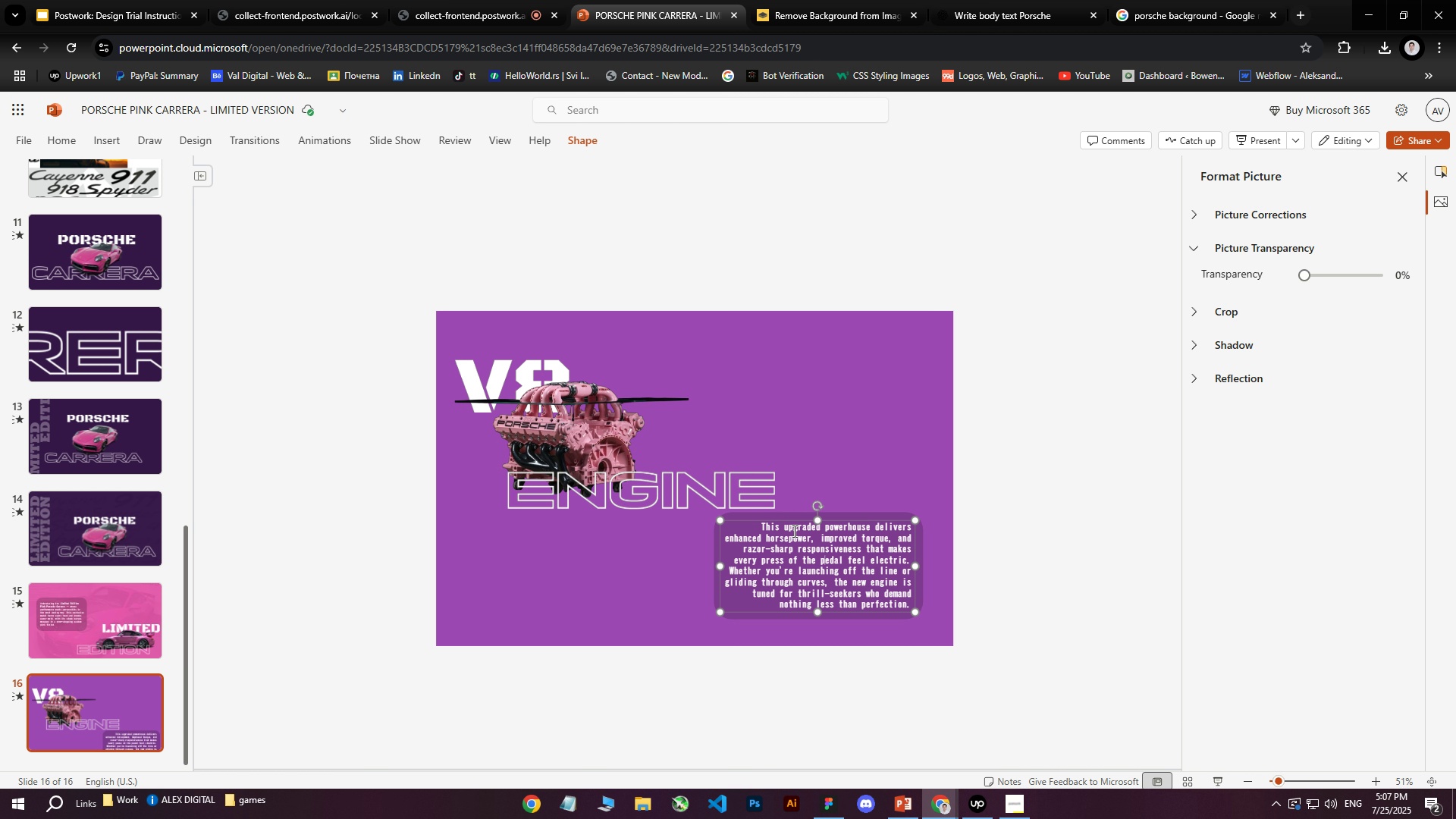 
hold_key(key=ShiftLeft, duration=0.66)
left_click([790, 517])
 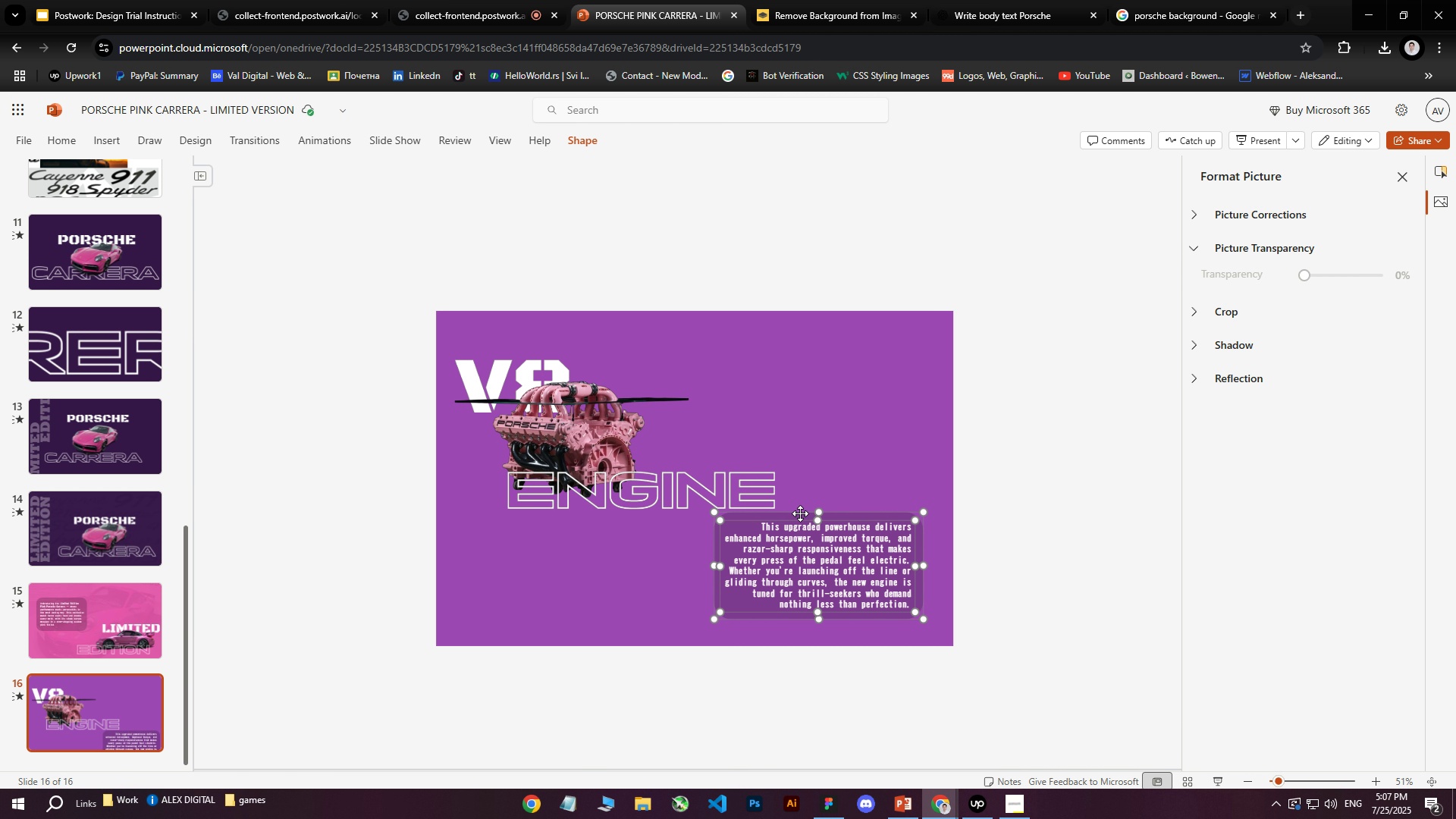 
left_click_drag(start_coordinate=[800, 513], to_coordinate=[802, 519])
 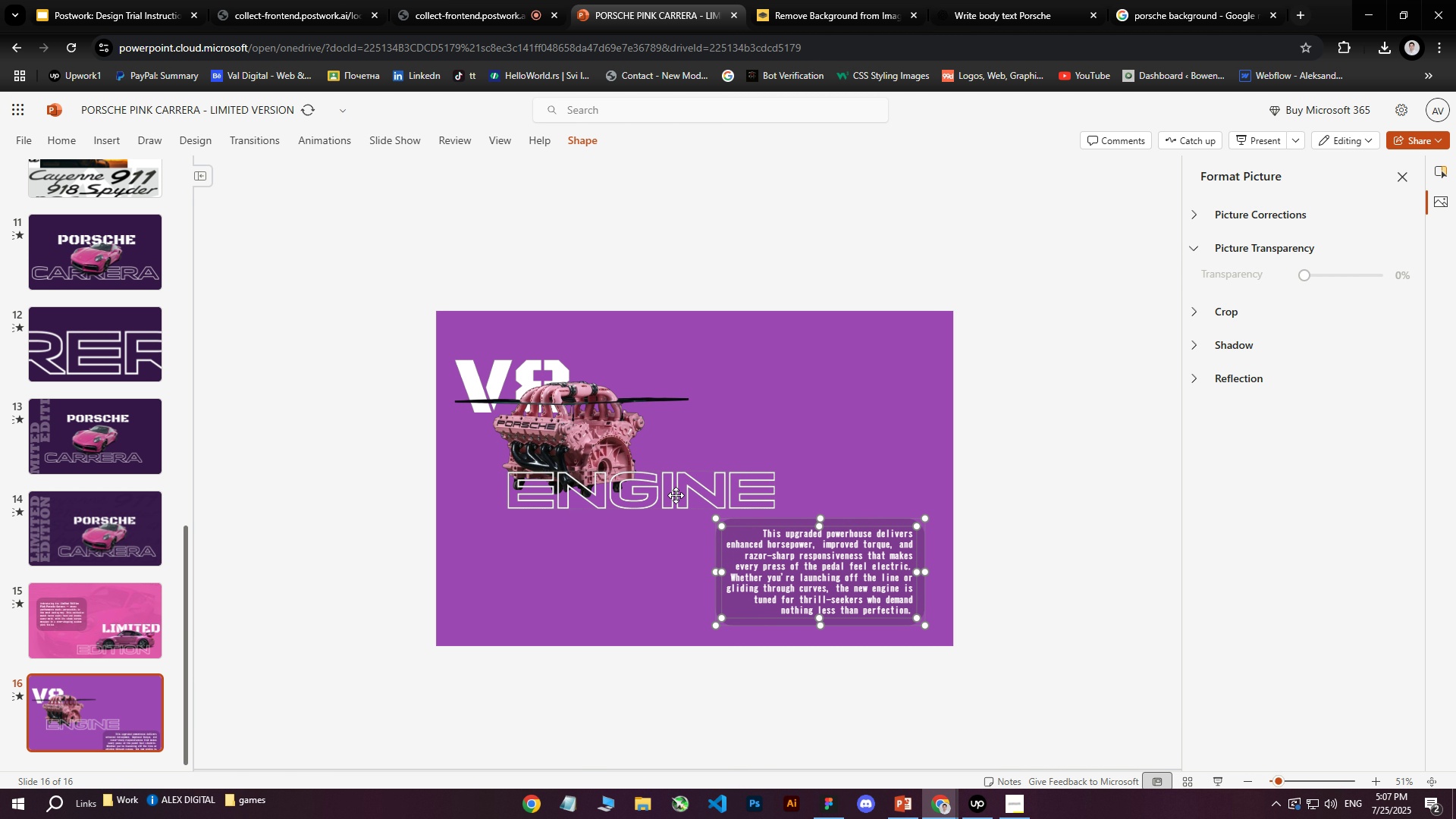 
left_click([667, 492])
 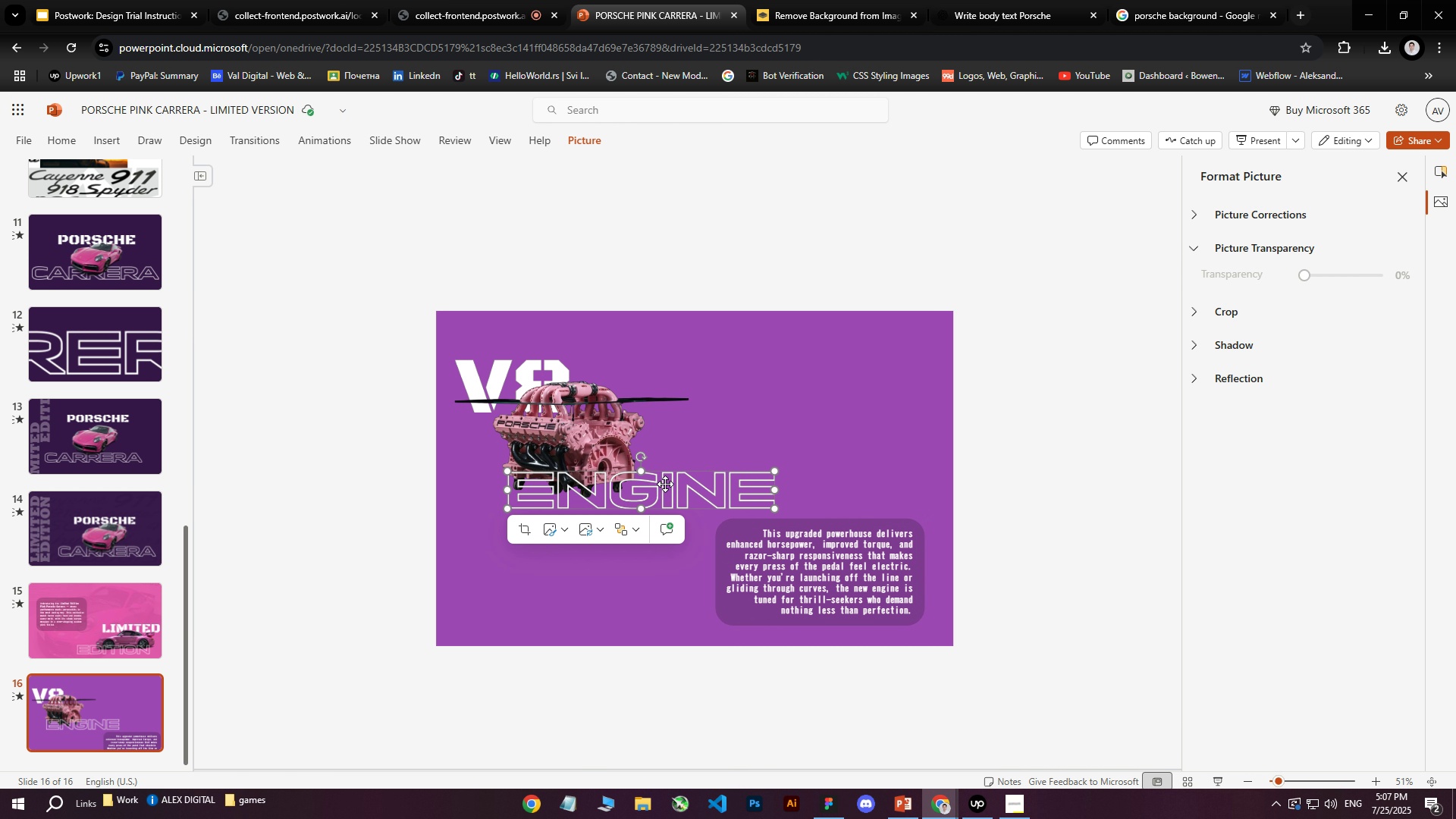 
left_click_drag(start_coordinate=[665, 484], to_coordinate=[602, 377])
 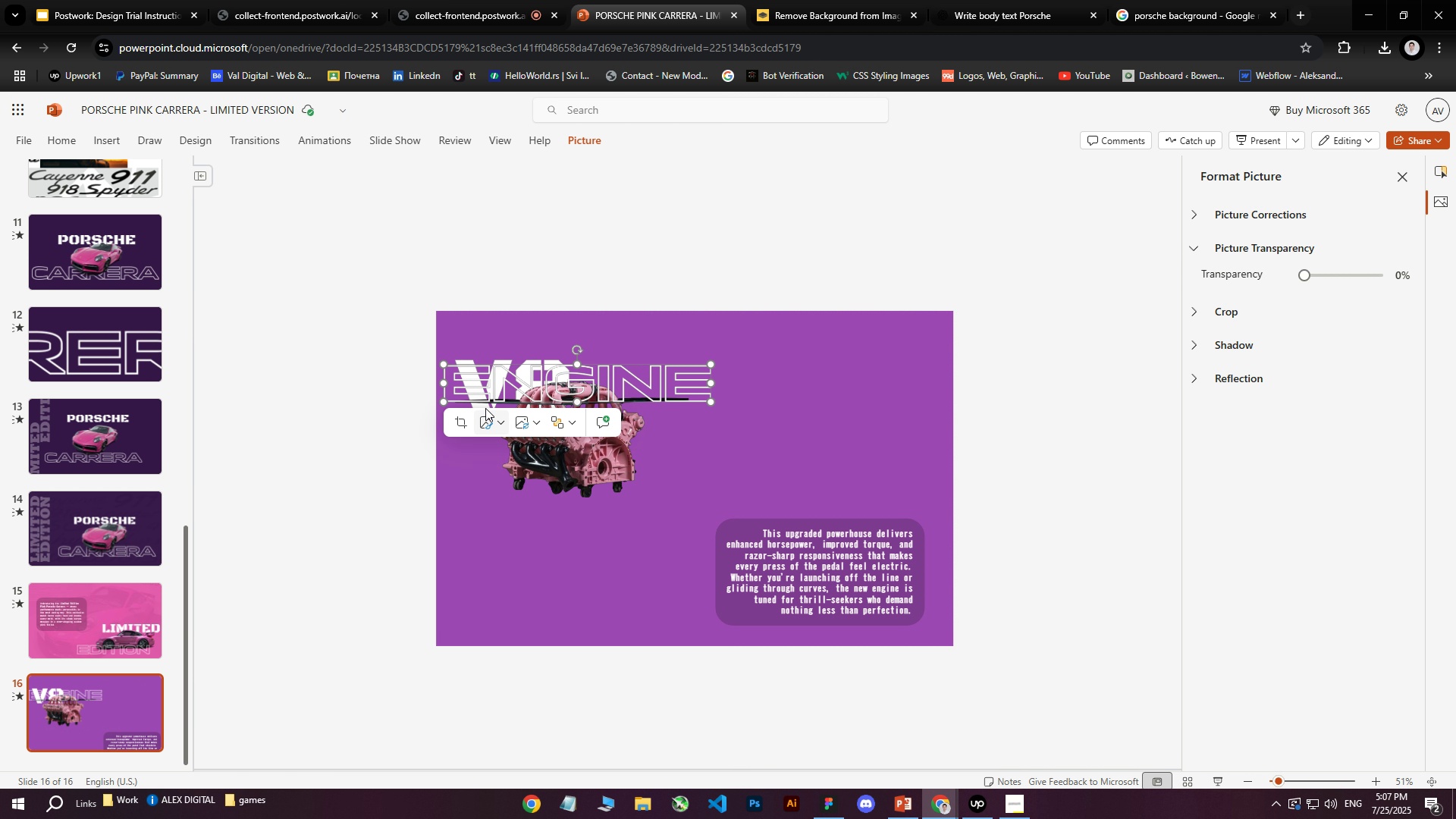 
left_click_drag(start_coordinate=[509, 384], to_coordinate=[517, 468])
 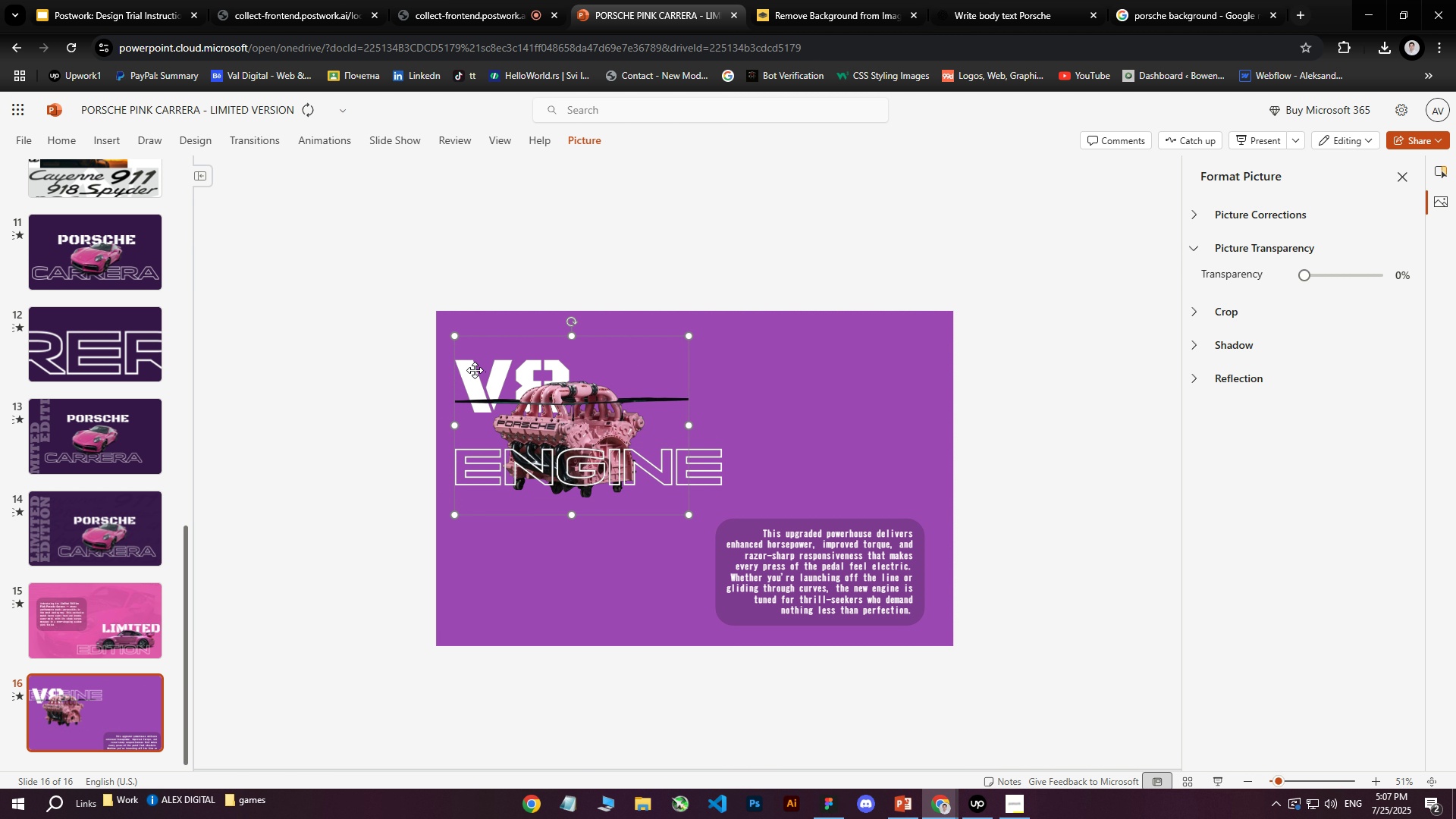 
left_click([475, 370])
 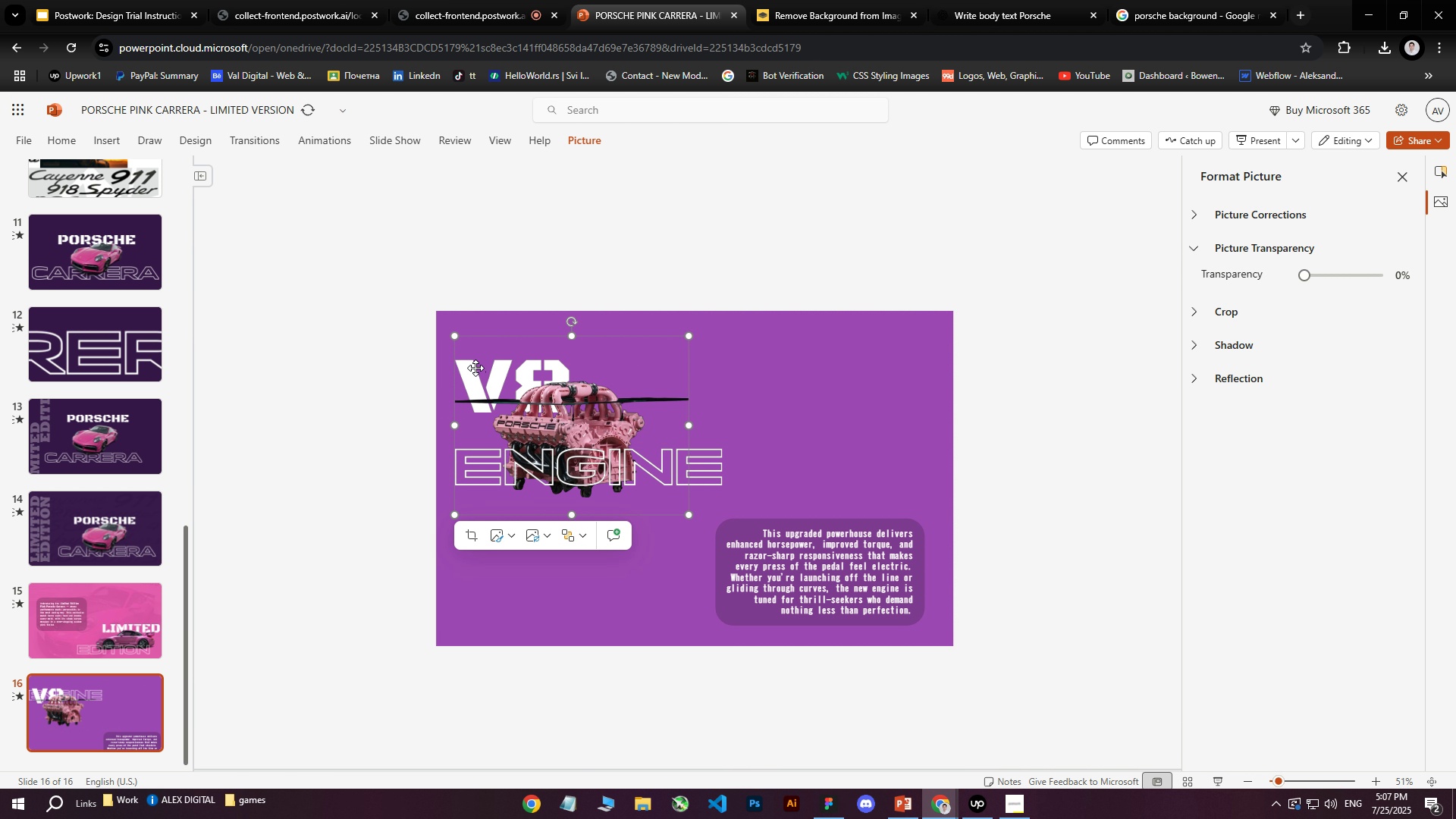 
left_click_drag(start_coordinate=[479, 368], to_coordinate=[496, 373])
 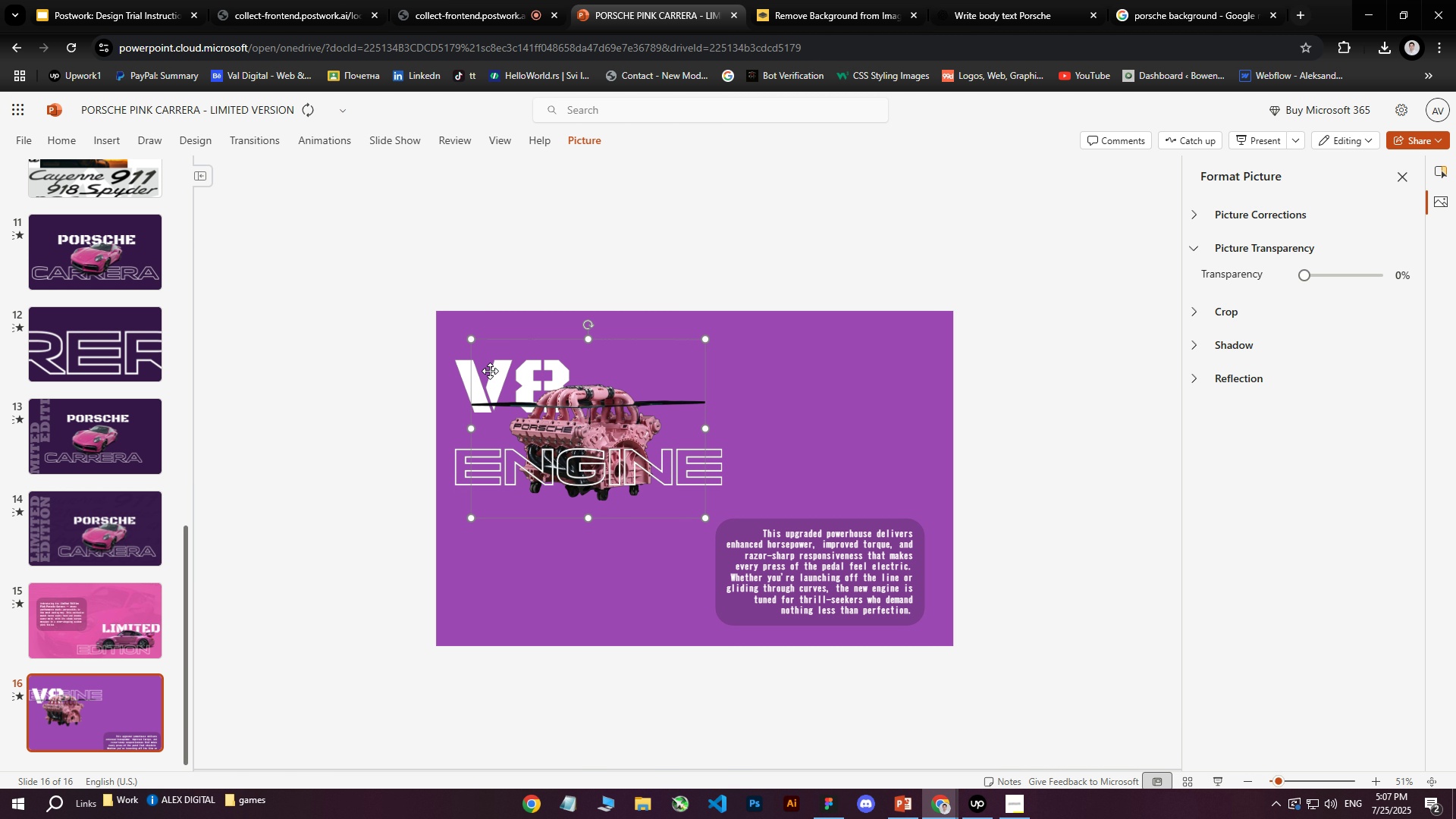 
key(Control+Z)
 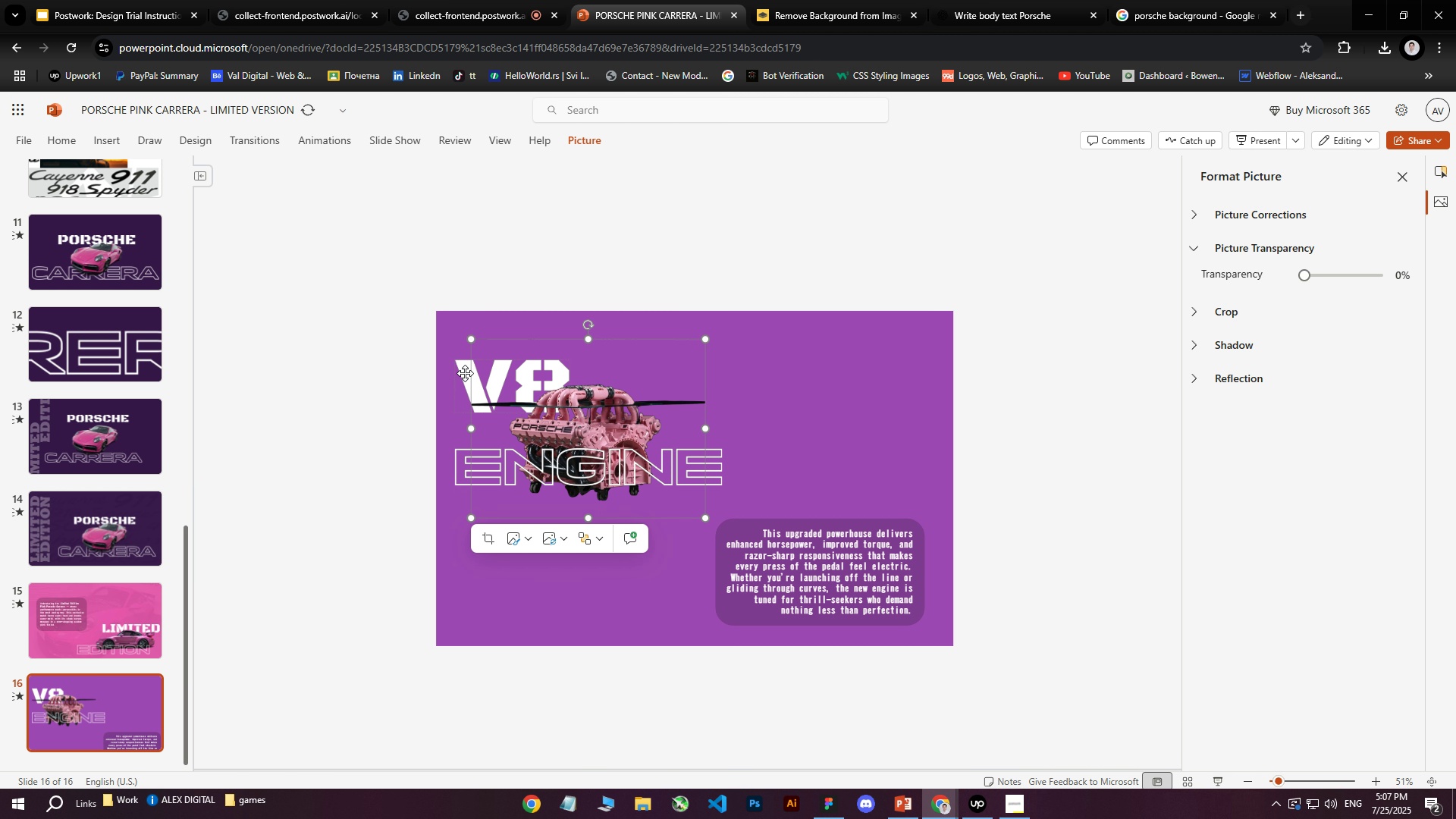 
double_click([461, 370])
 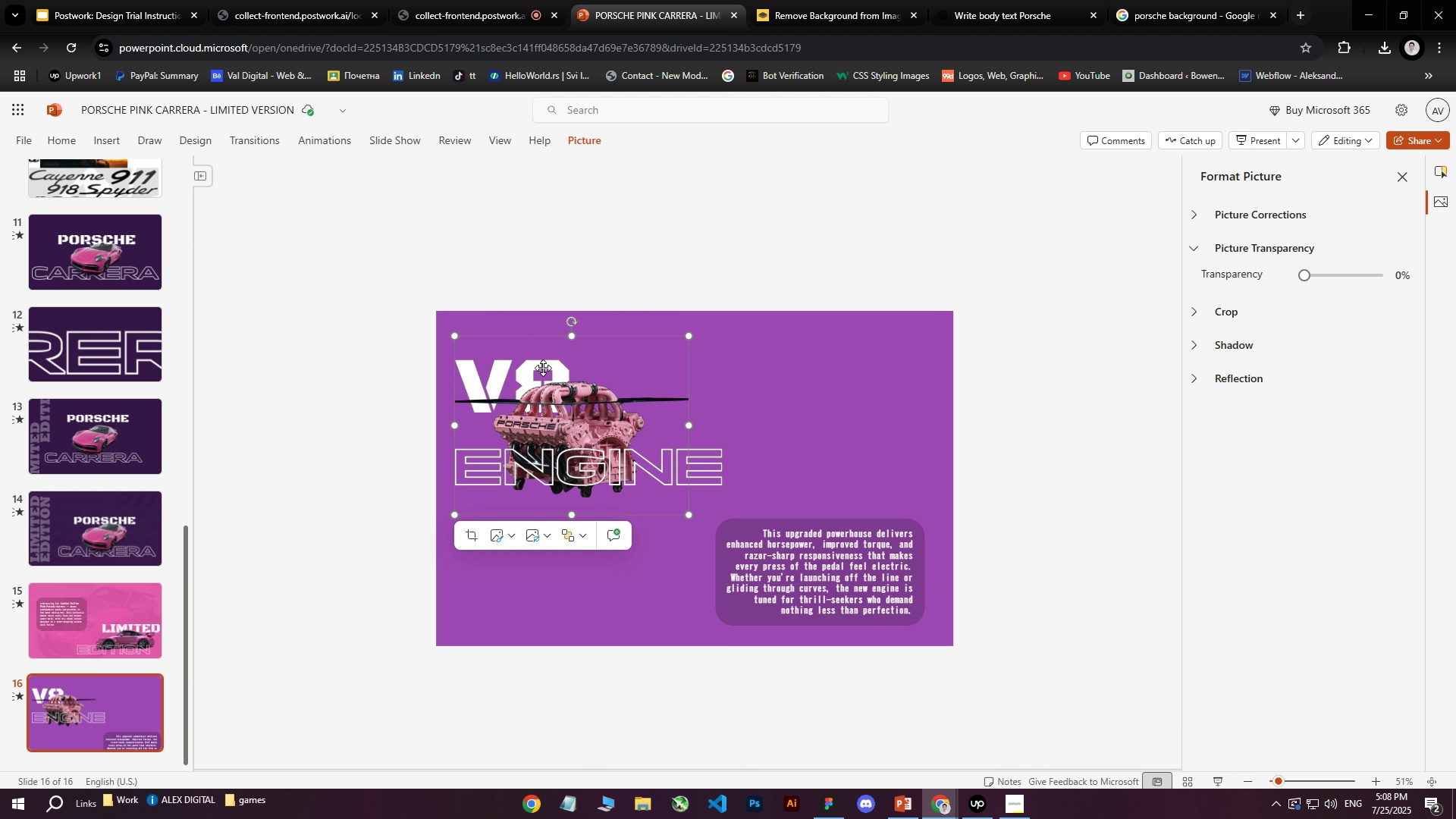 
left_click([586, 370])
 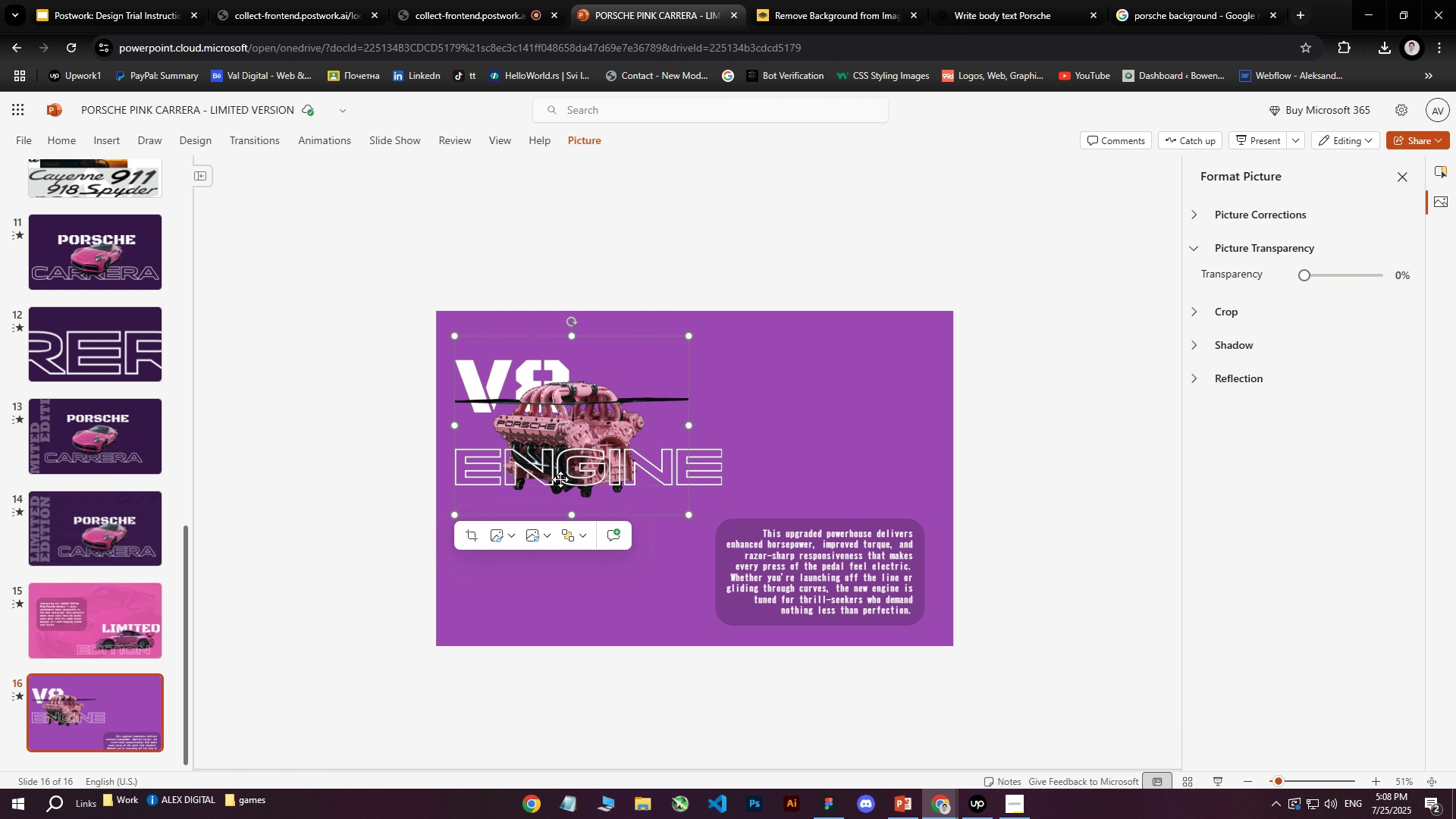 
left_click([541, 457])
 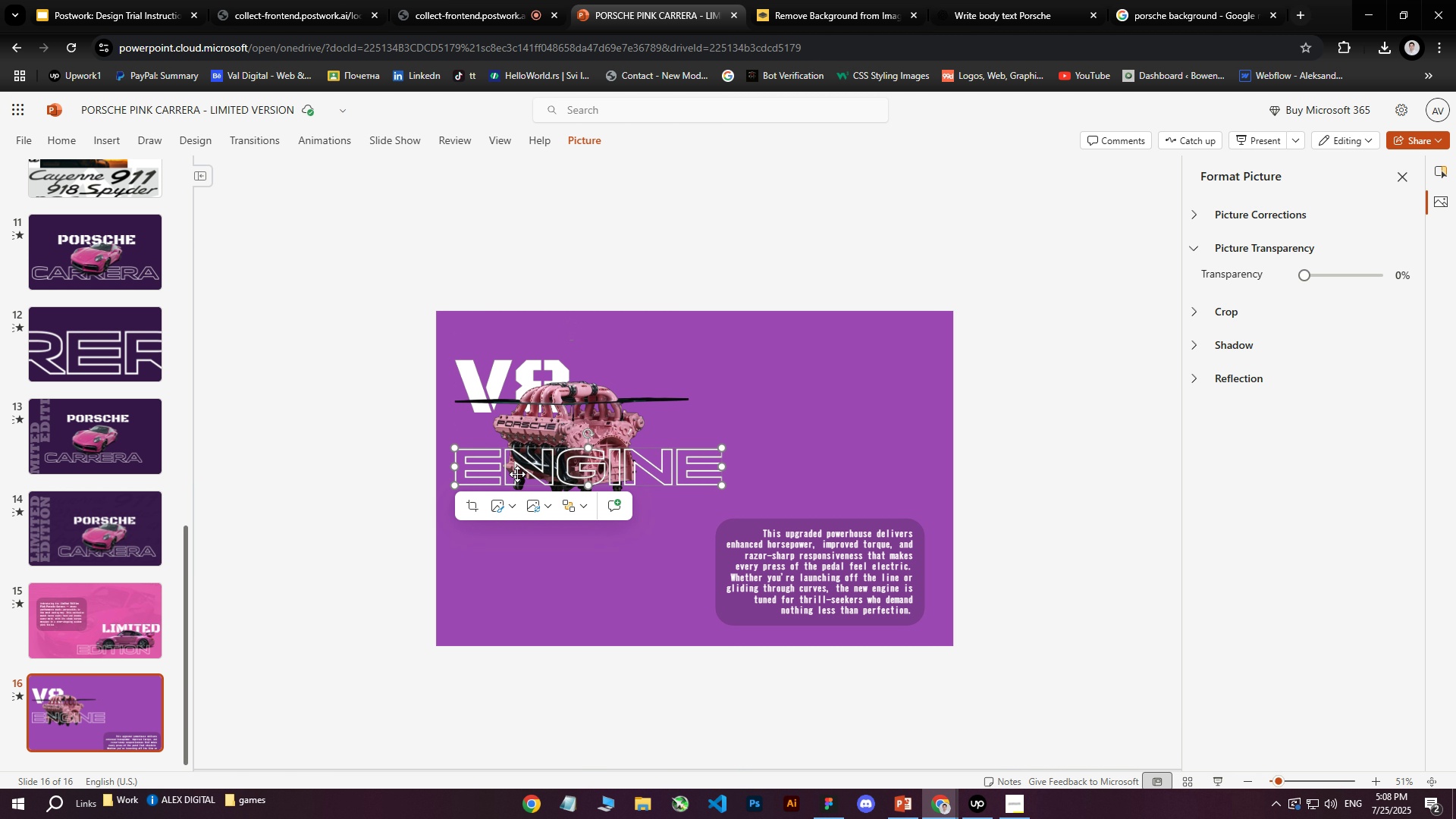 
left_click_drag(start_coordinate=[540, 474], to_coordinate=[528, 545])
 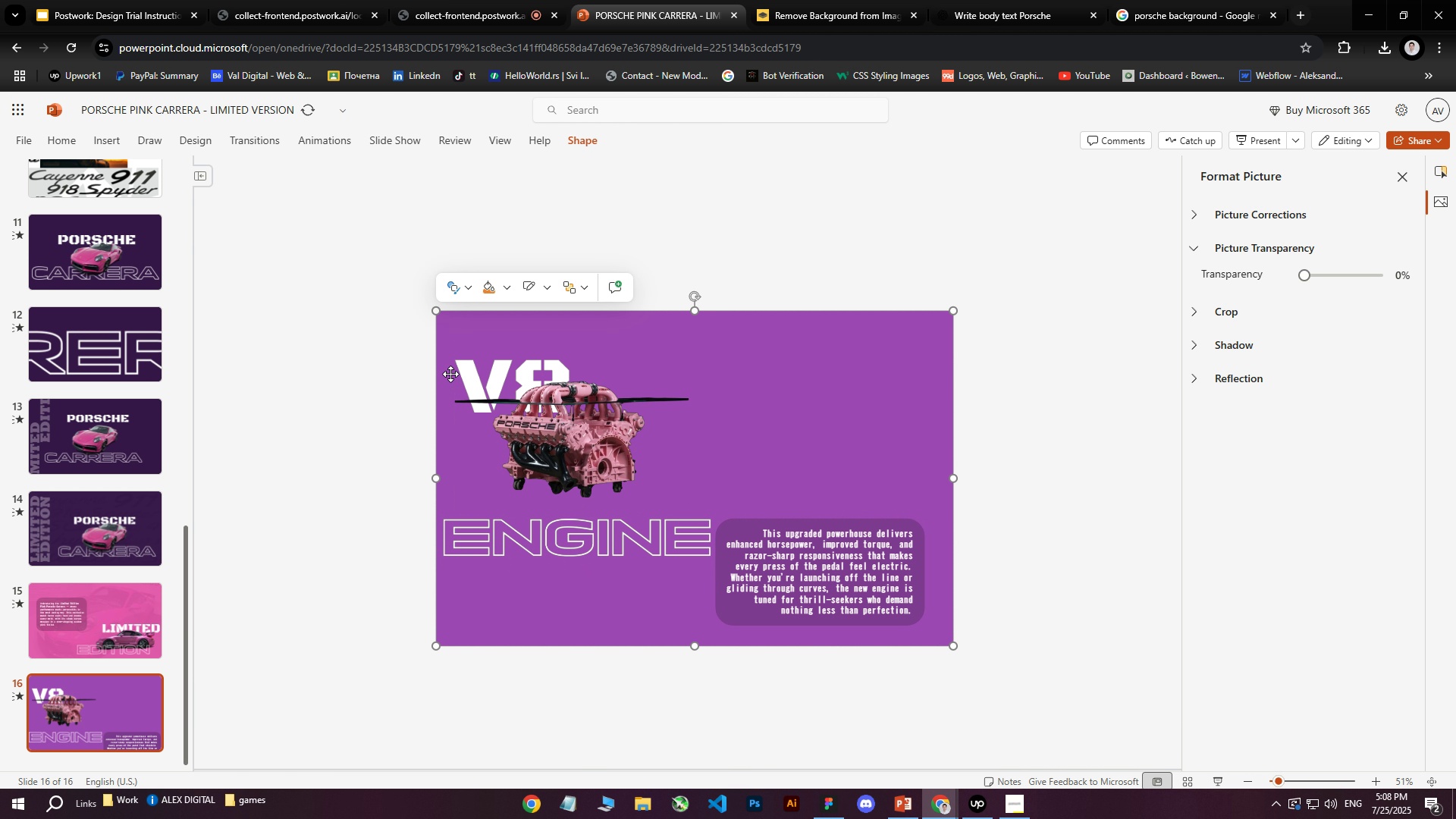 
double_click([460, 362])
 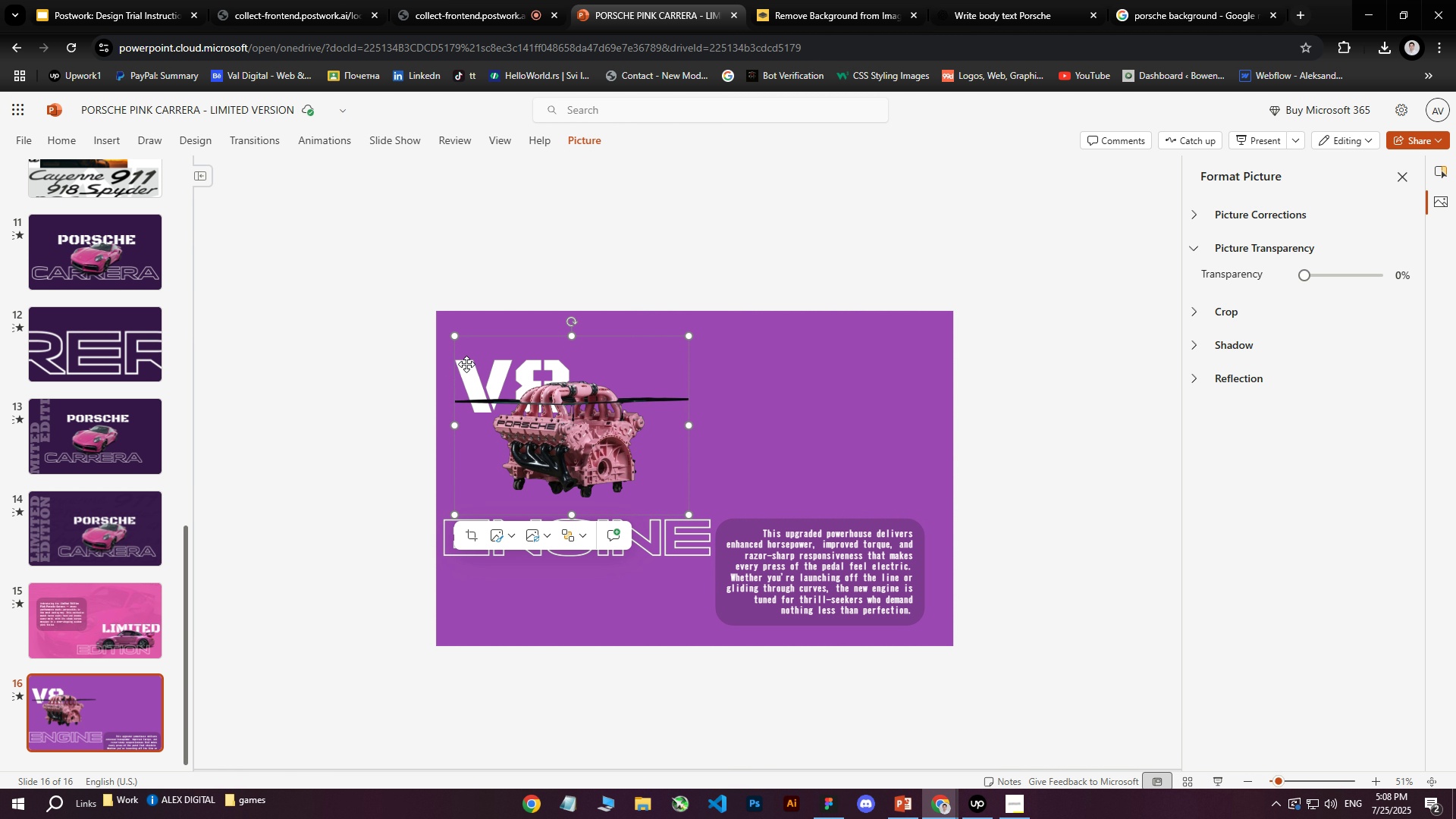 
left_click_drag(start_coordinate=[466, 365], to_coordinate=[484, 394])
 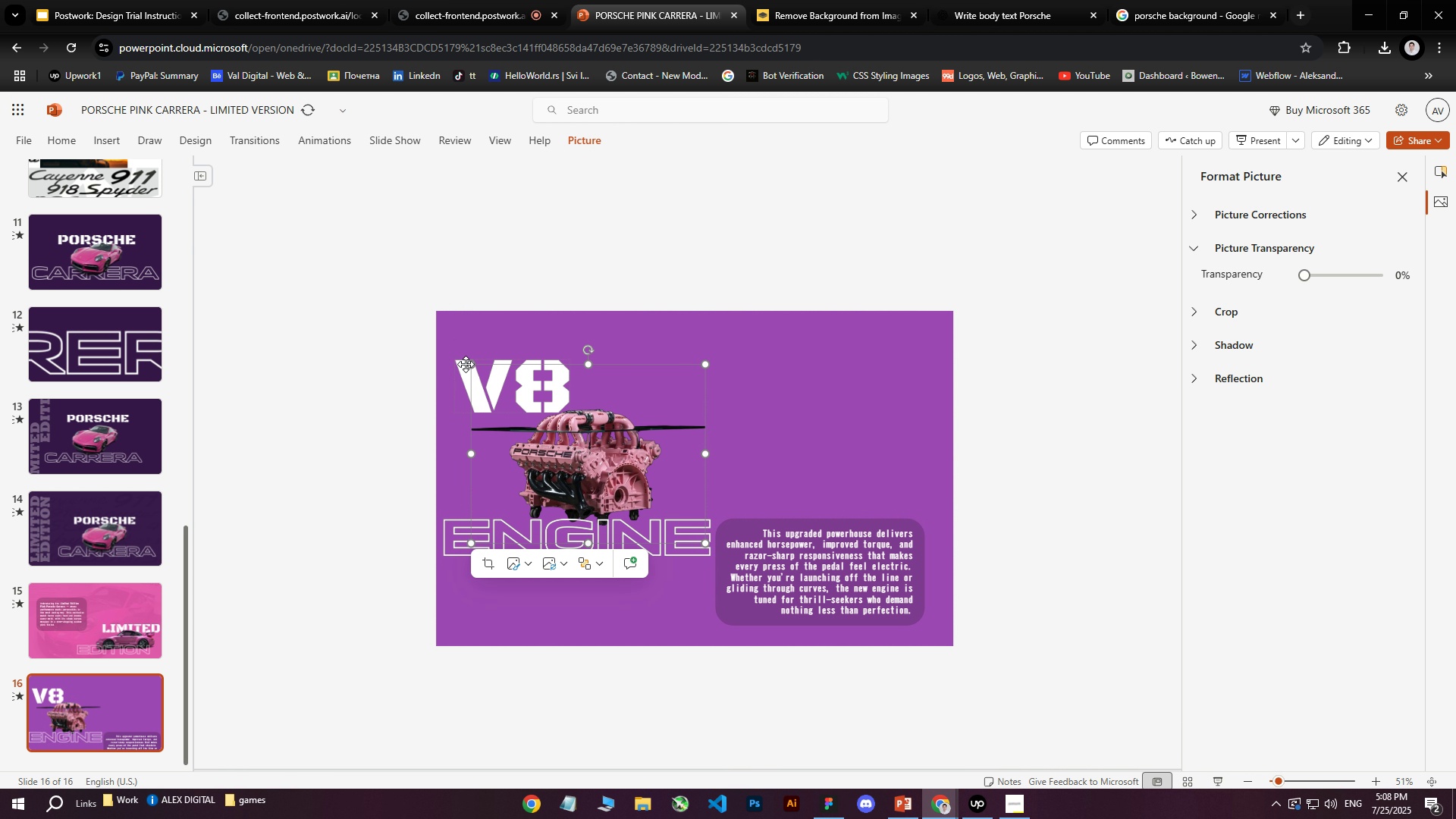 
double_click([461, 365])
 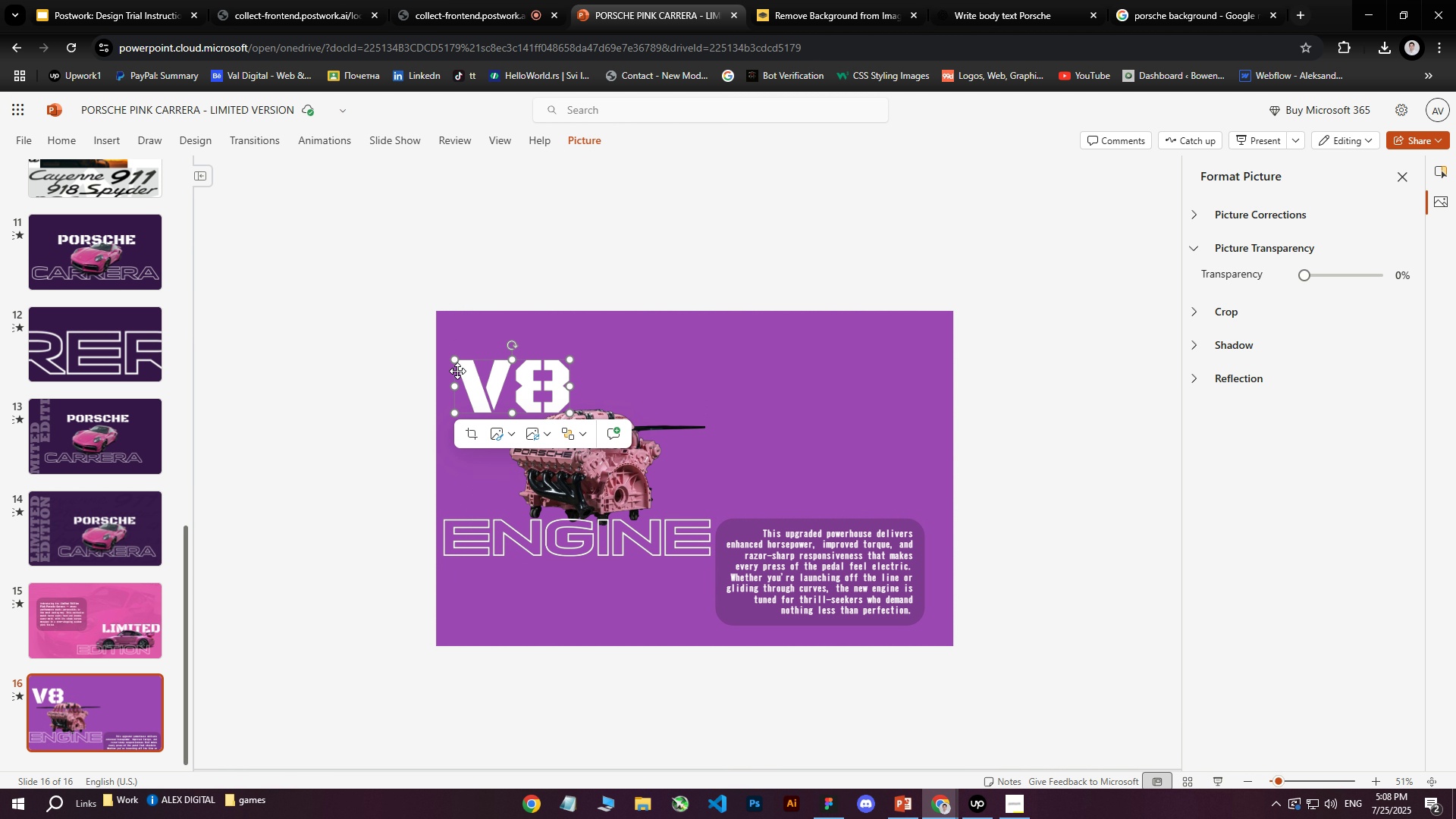 
left_click_drag(start_coordinate=[457, 372], to_coordinate=[592, 471])
 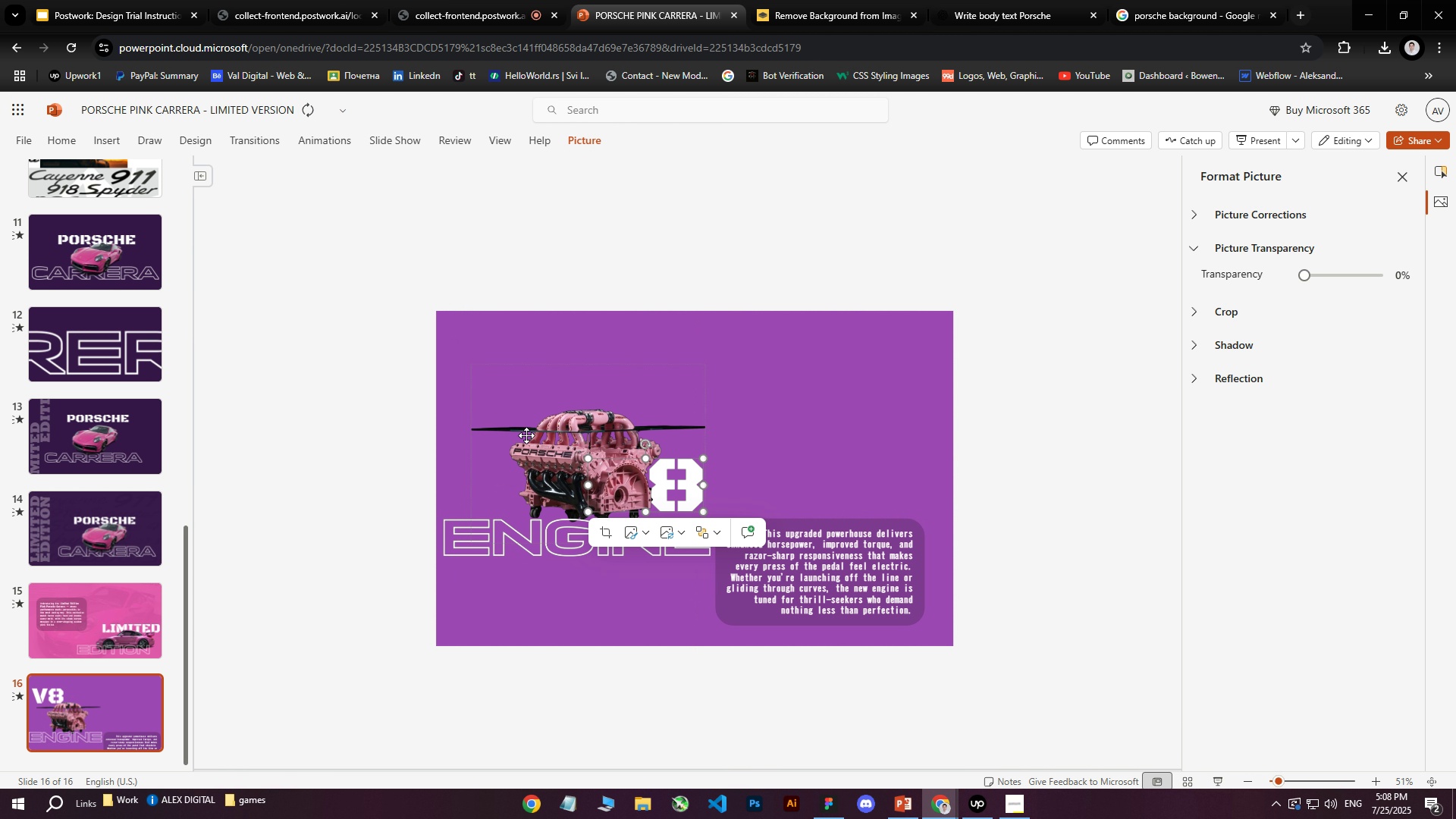 
left_click([526, 435])
 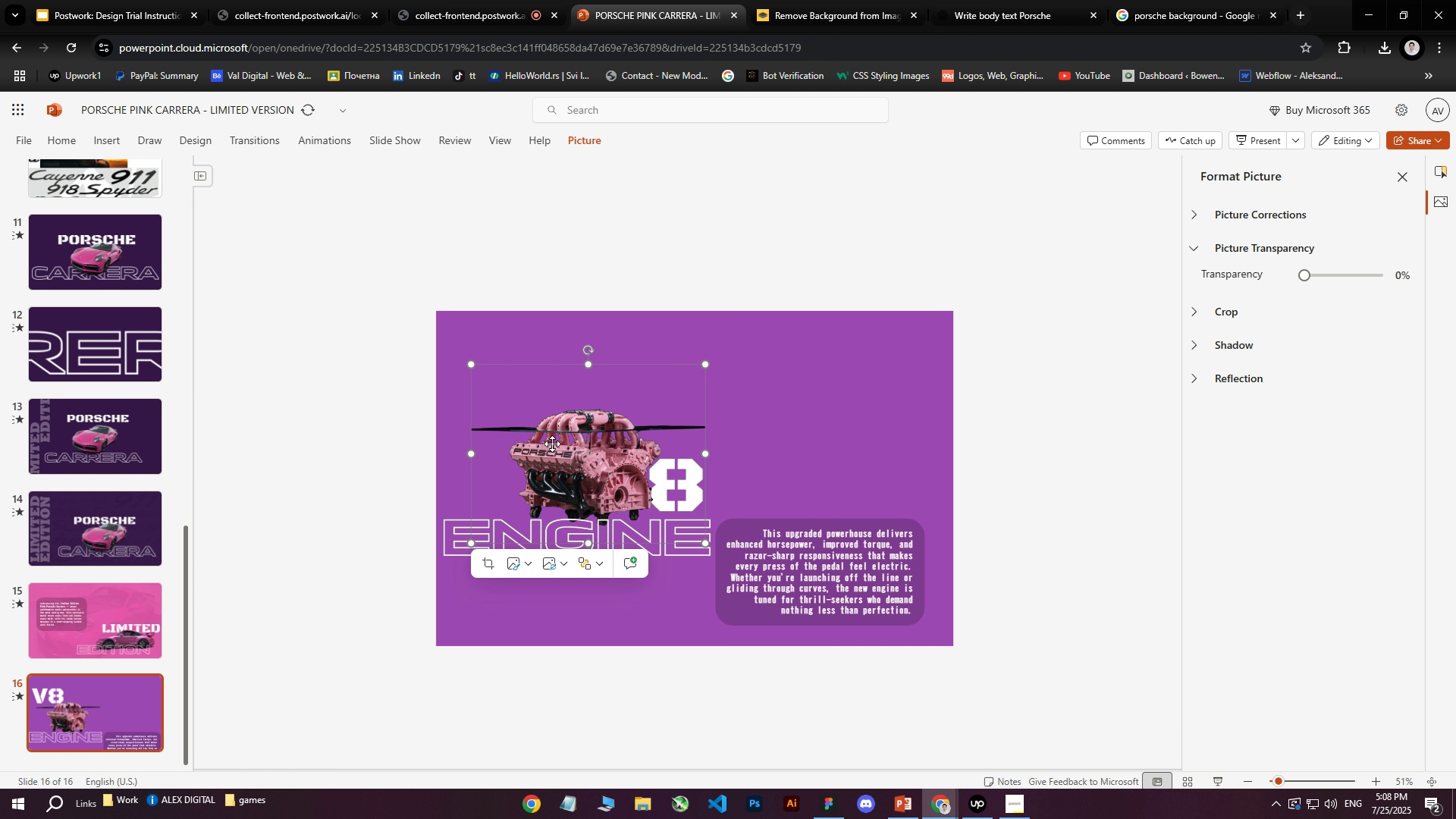 
left_click_drag(start_coordinate=[555, 445], to_coordinate=[535, 419])
 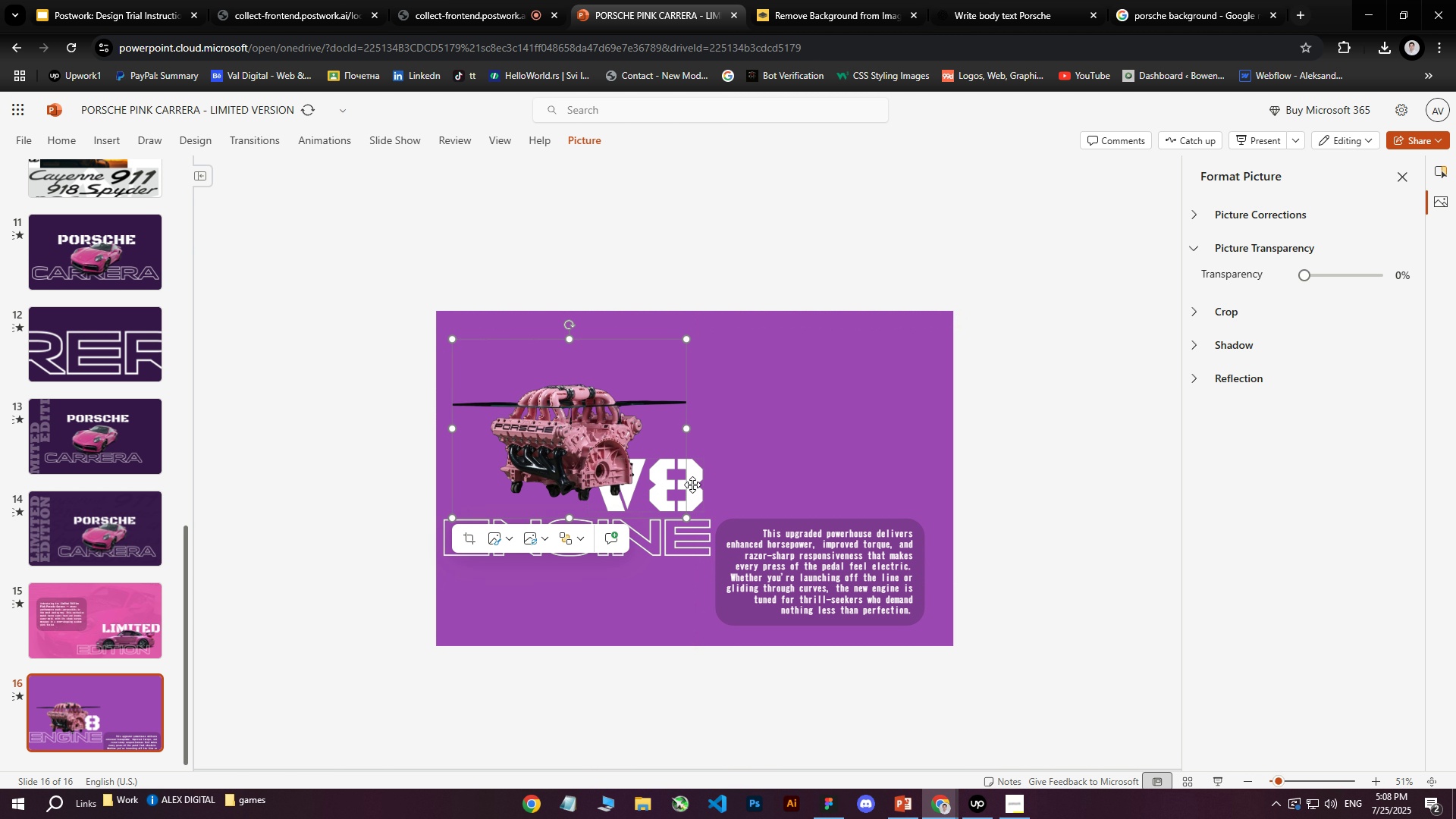 
left_click([694, 485])
 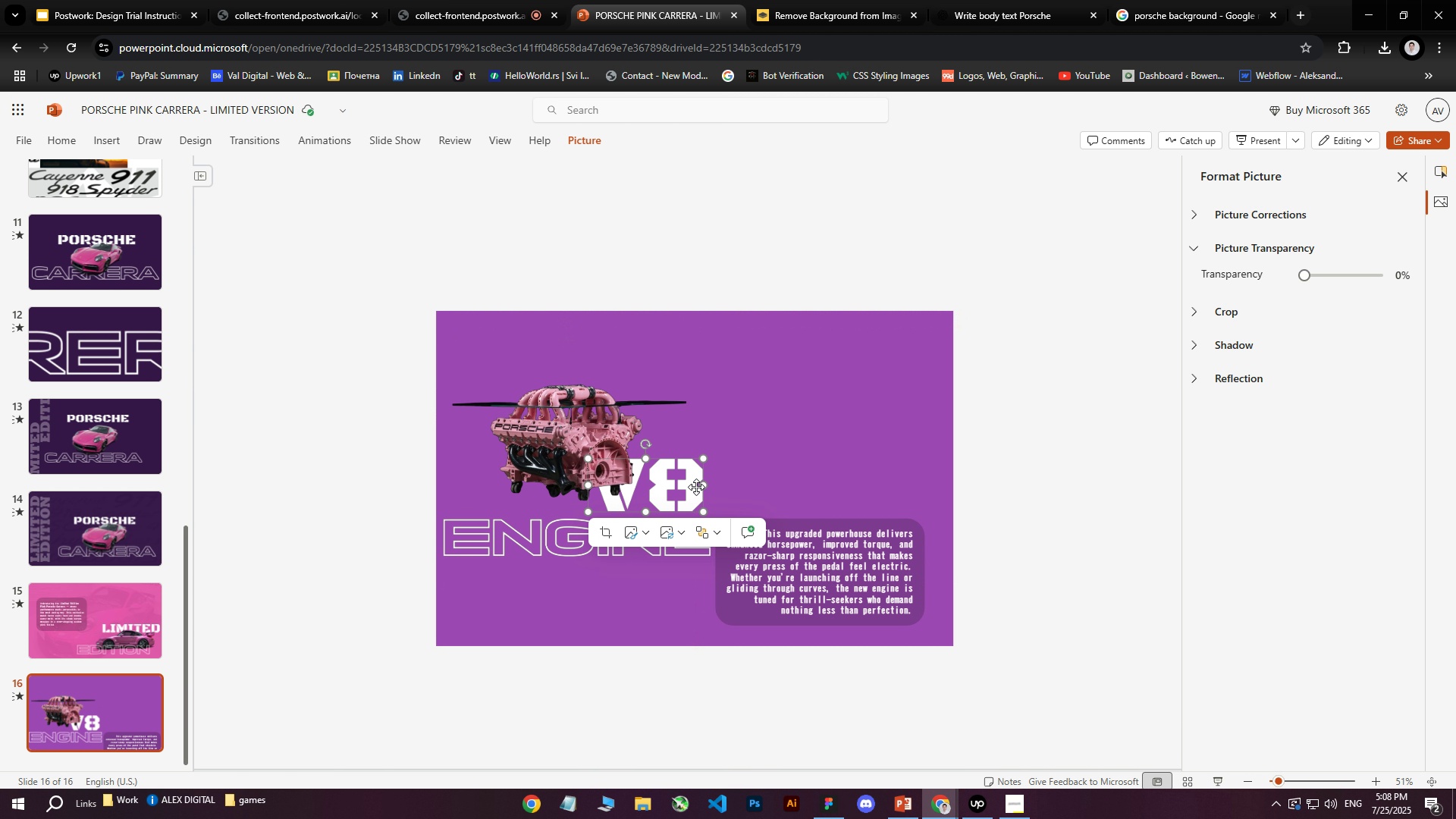 
left_click_drag(start_coordinate=[695, 486], to_coordinate=[679, 512])
 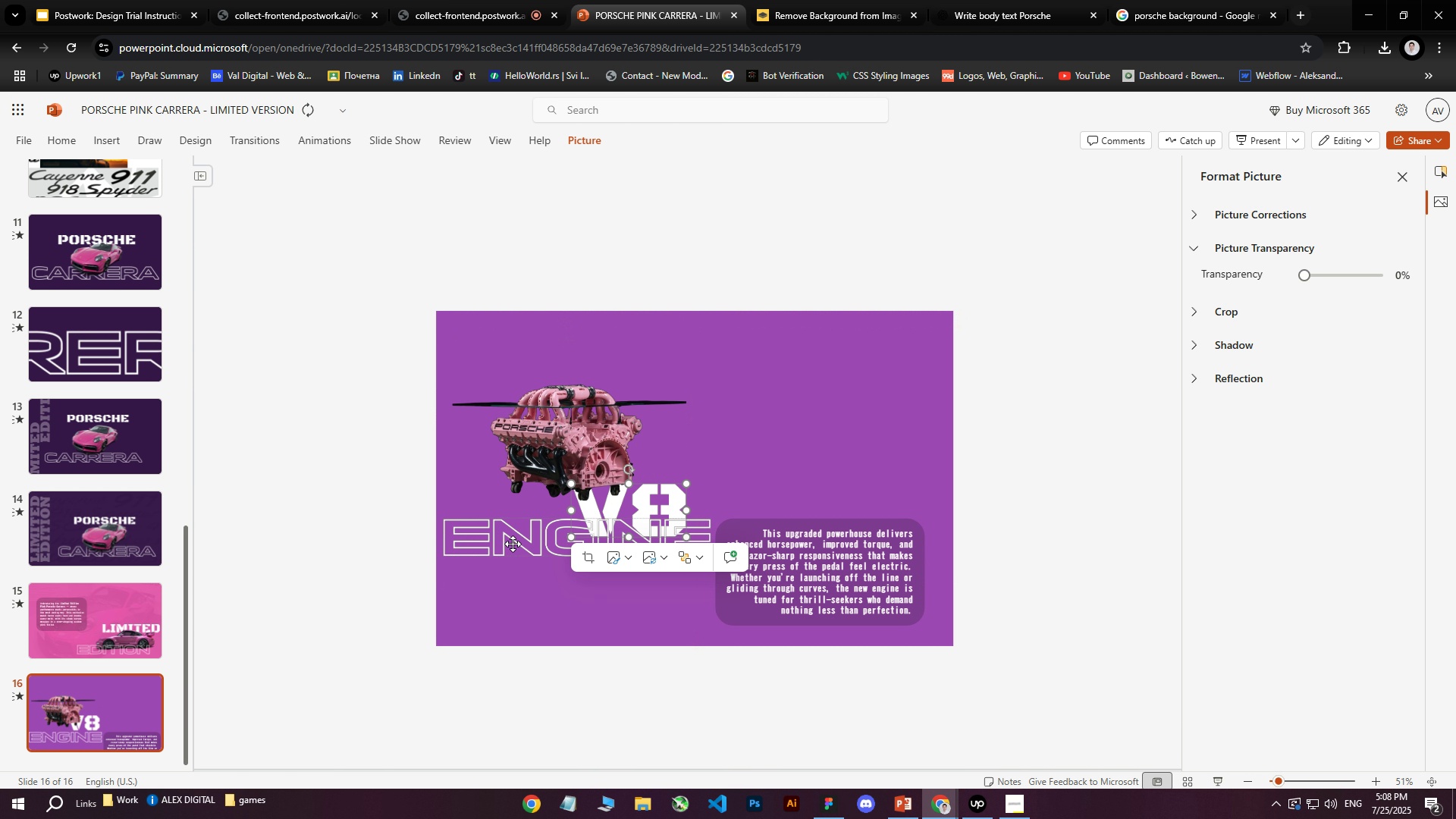 
left_click([510, 544])
 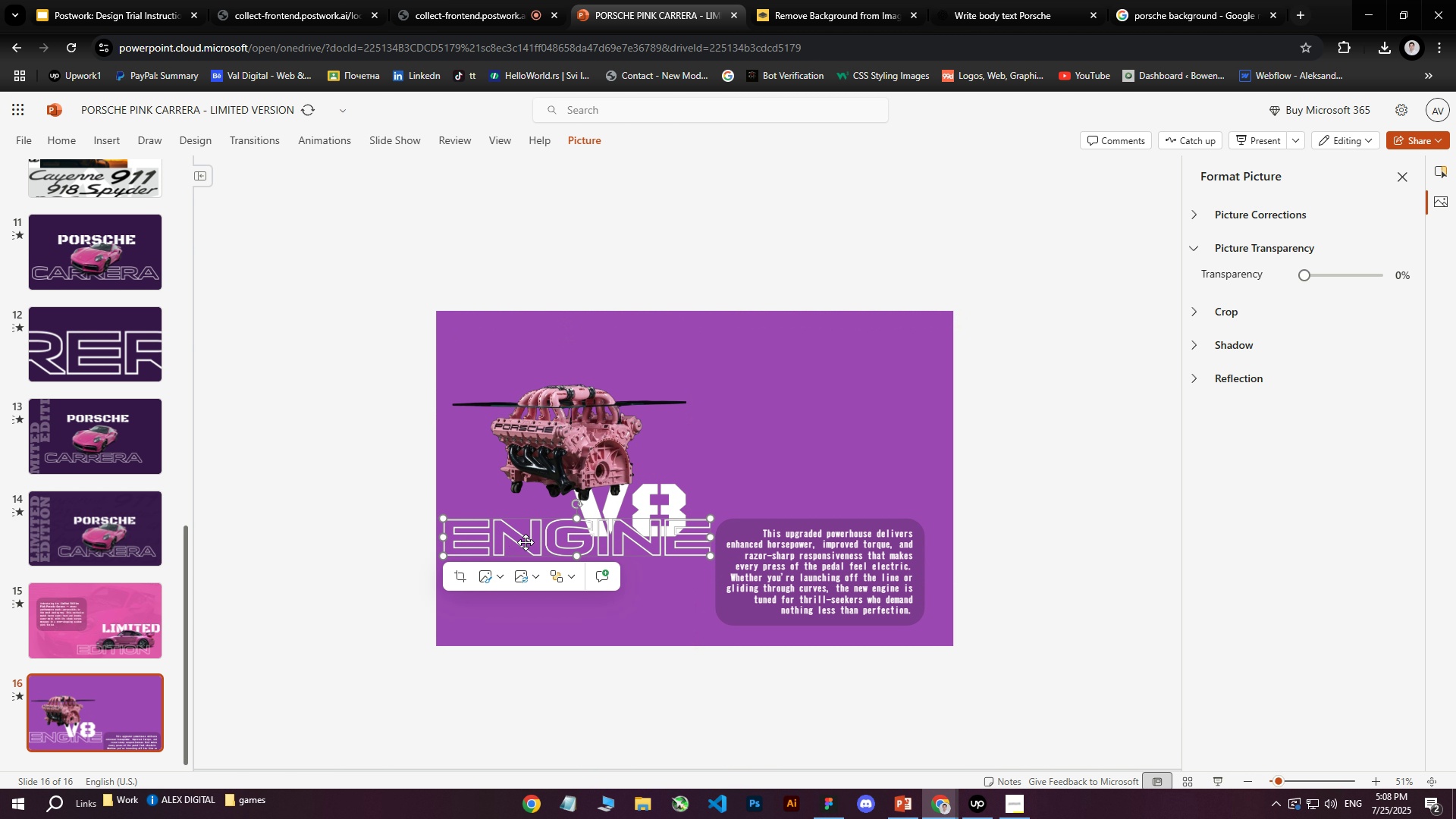 
left_click_drag(start_coordinate=[529, 538], to_coordinate=[516, 375])
 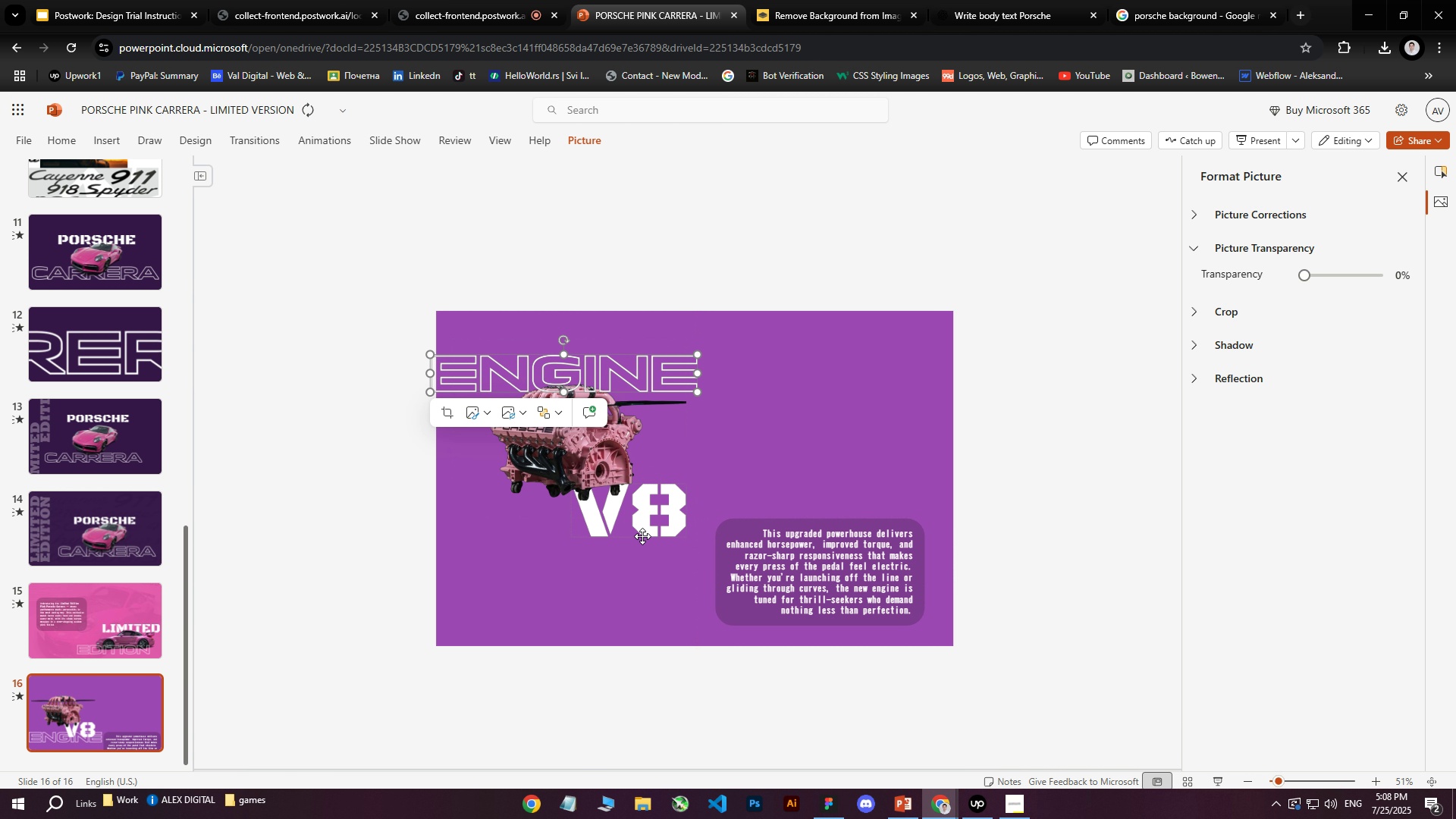 
left_click([635, 538])
 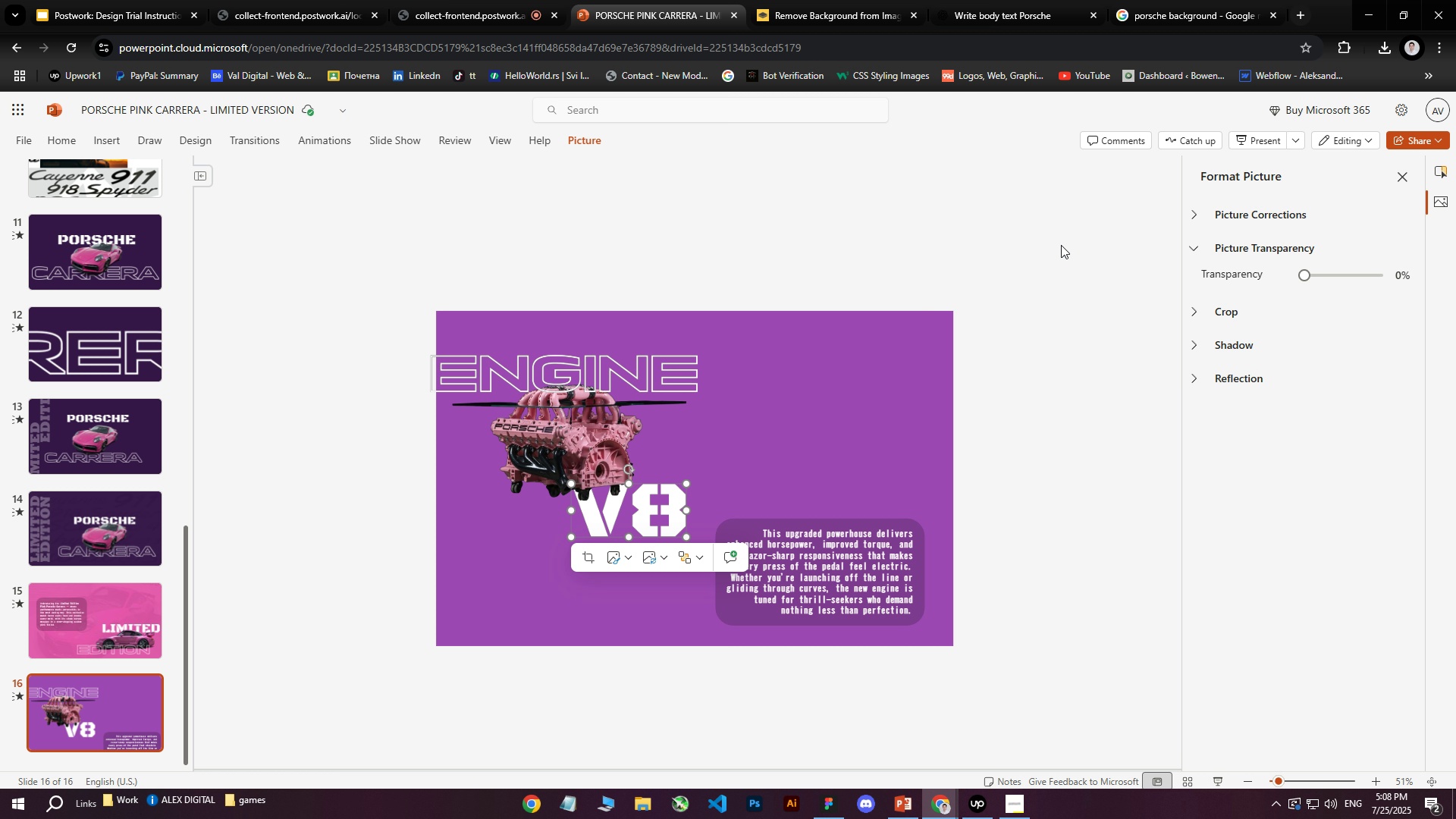 
left_click([1445, 170])
 